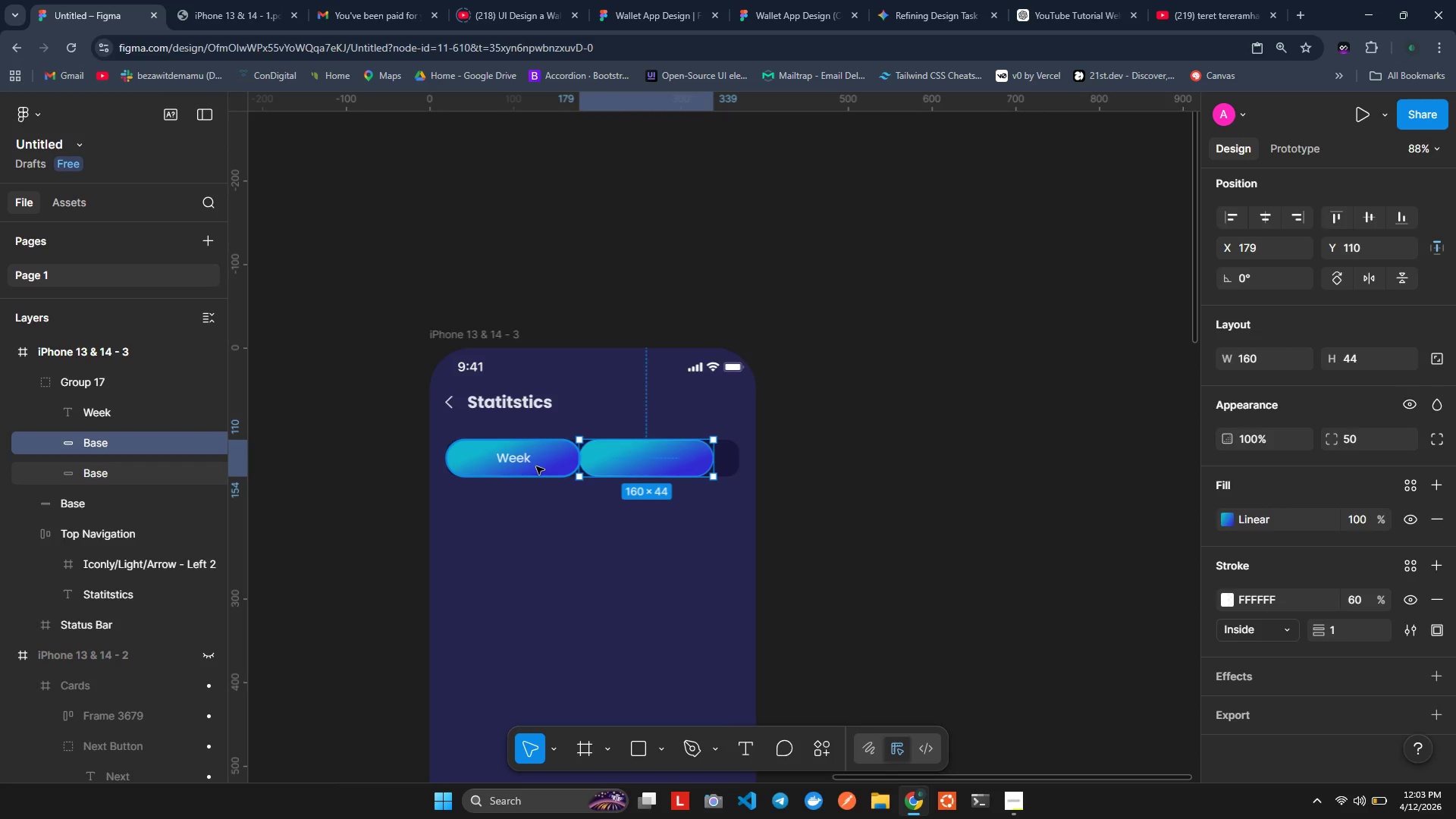 
key(Control+ControlLeft)
 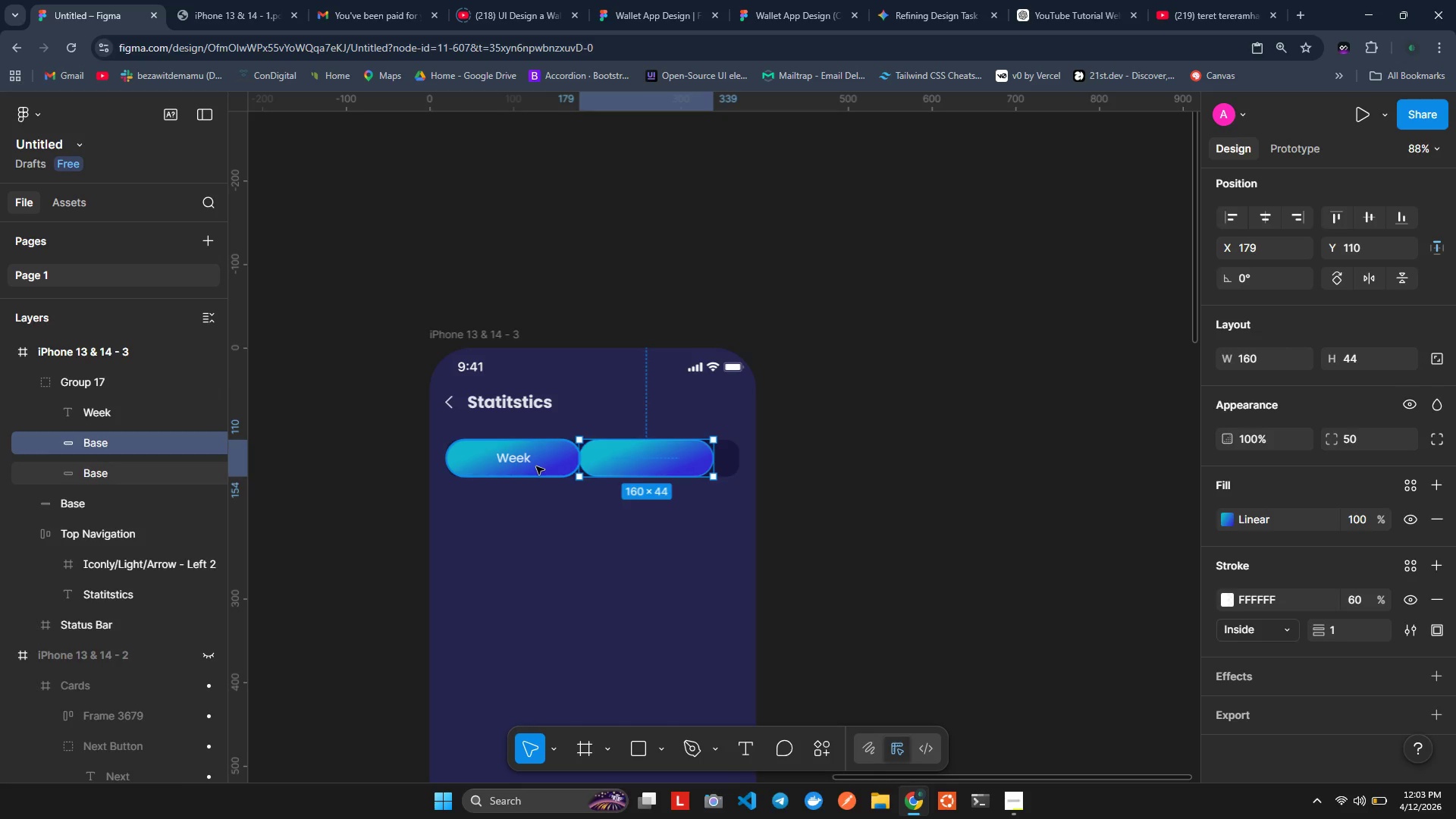 
key(Control+Z)
 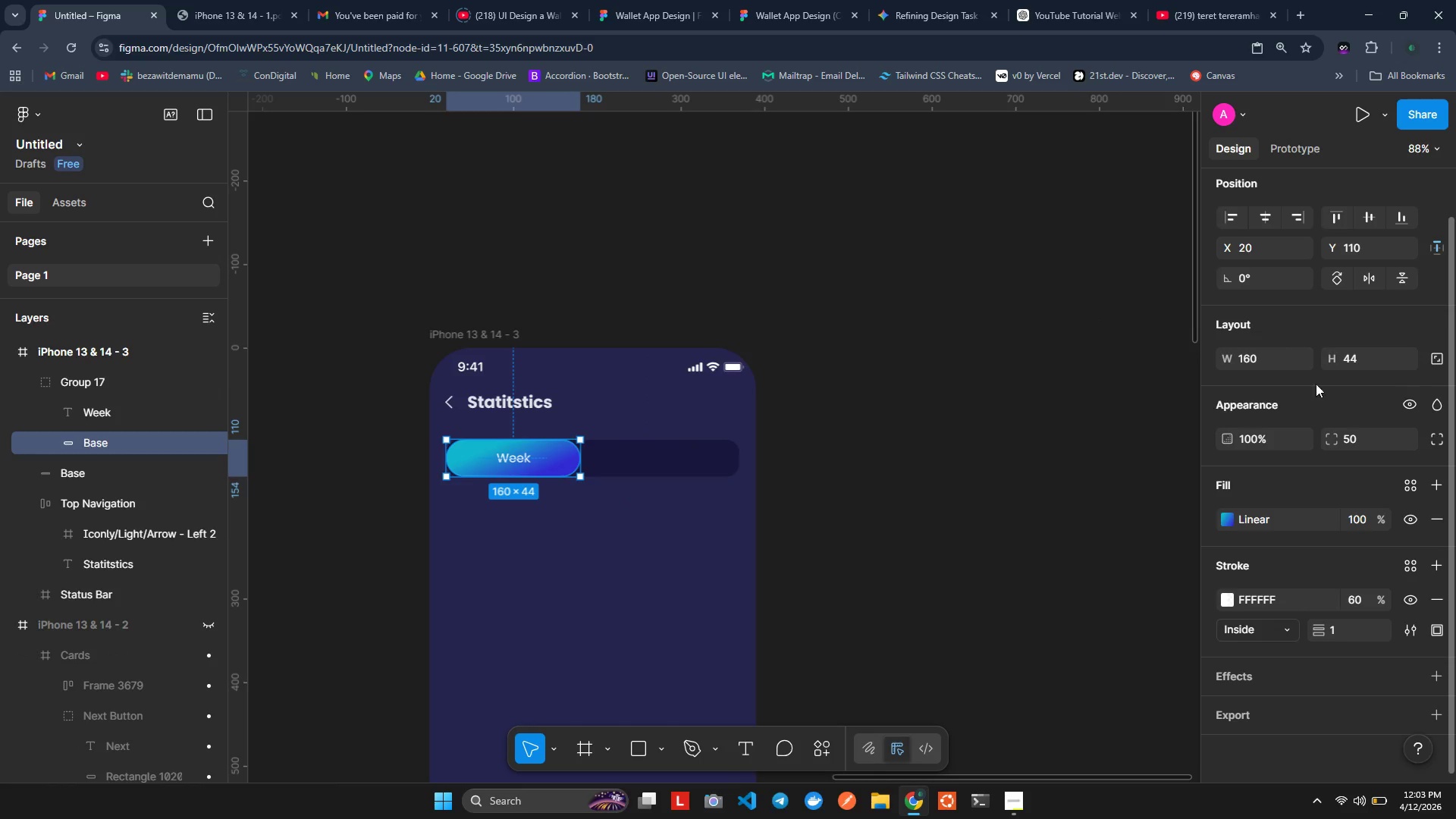 
double_click([1244, 358])
 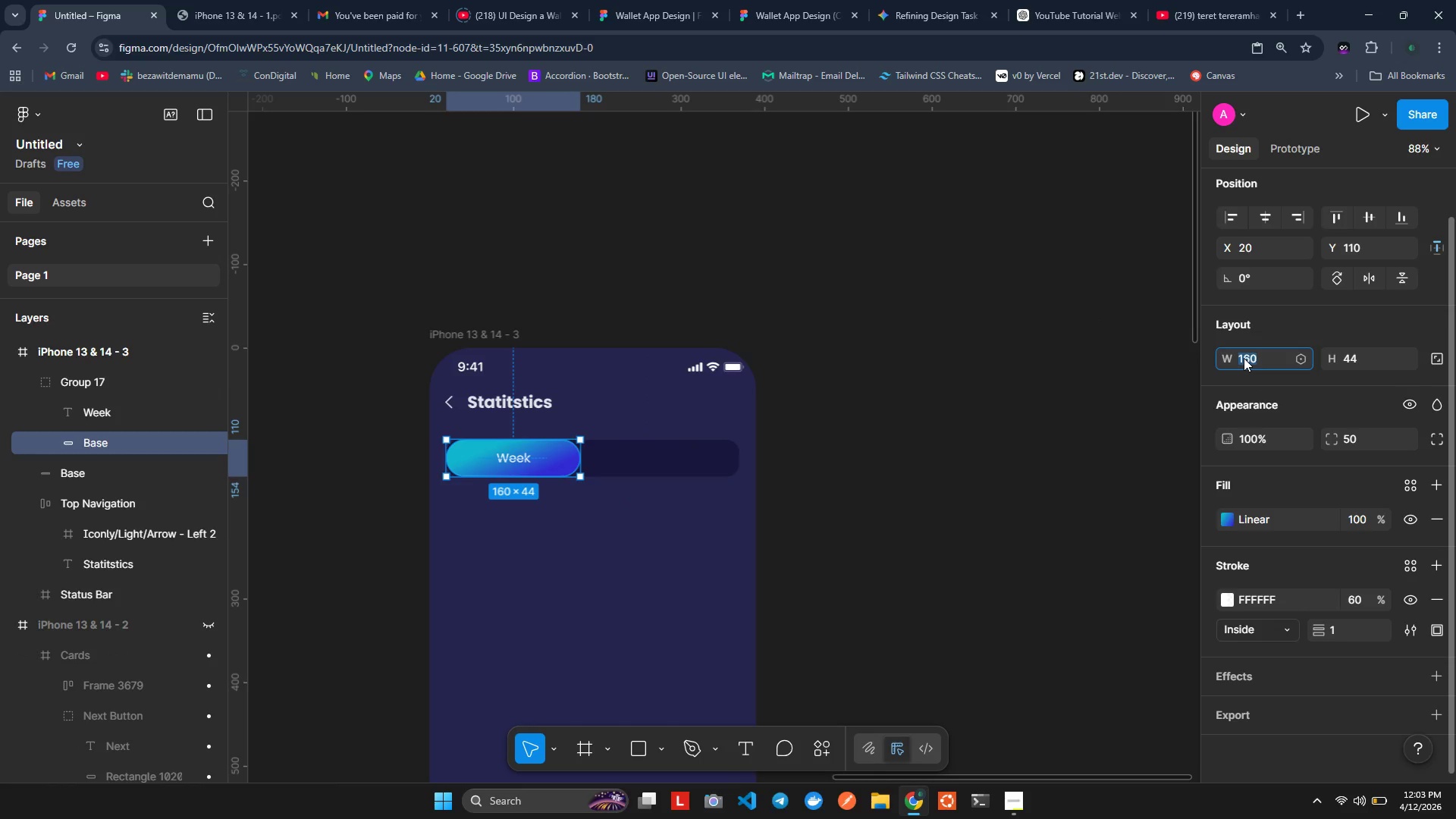 
triple_click([1244, 358])
 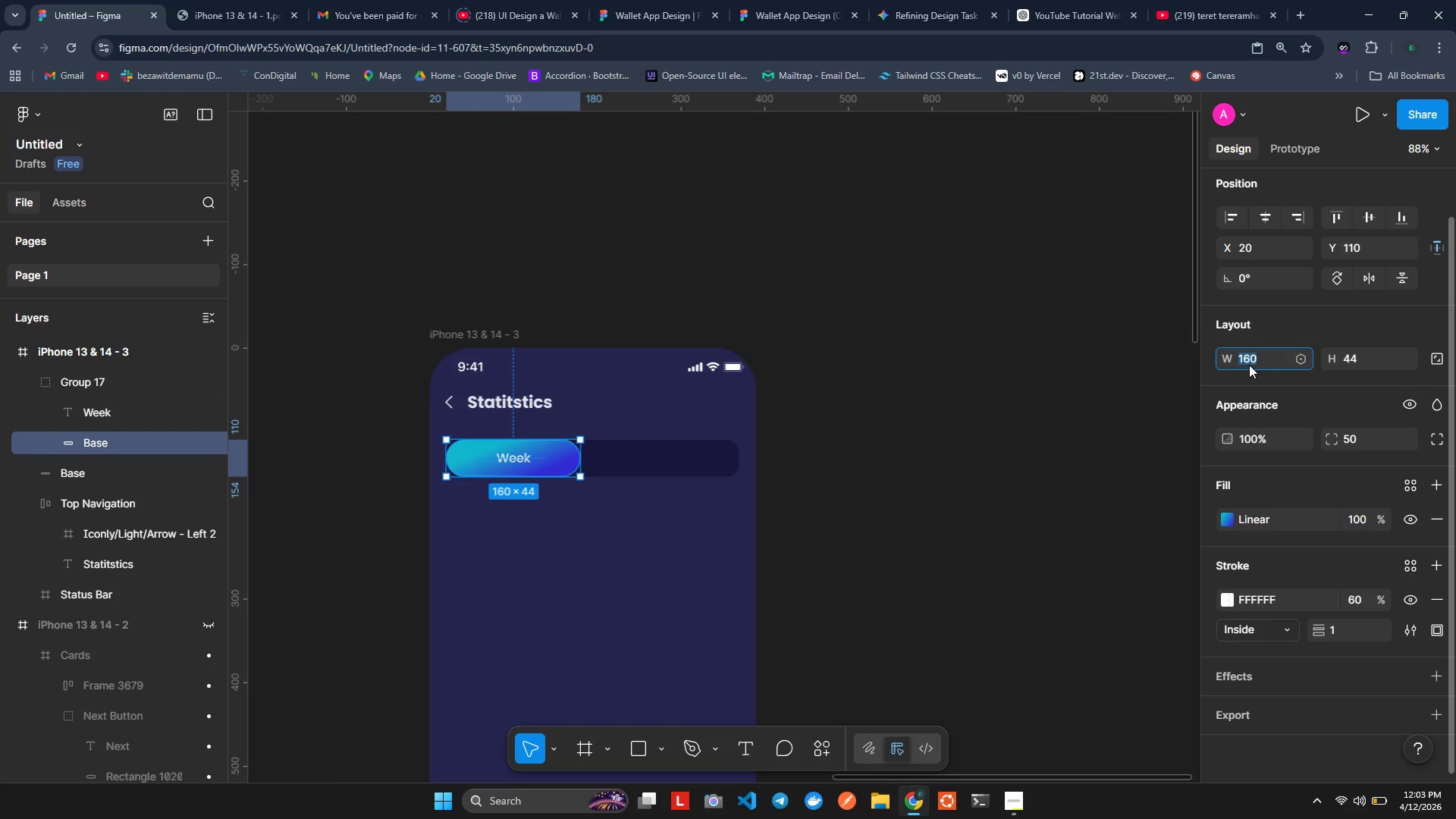 
key(ArrowRight)
 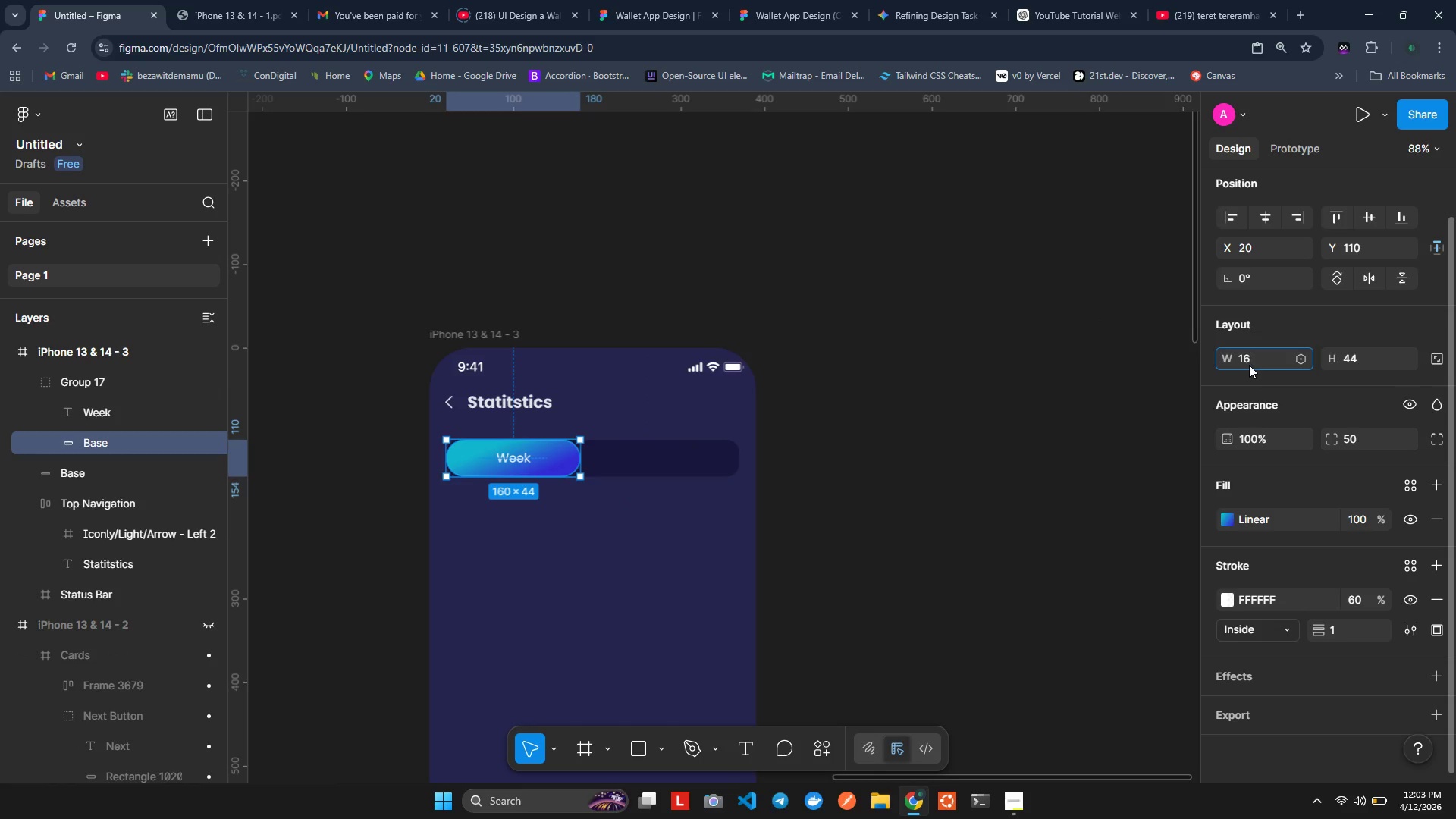 
key(Backspace)
 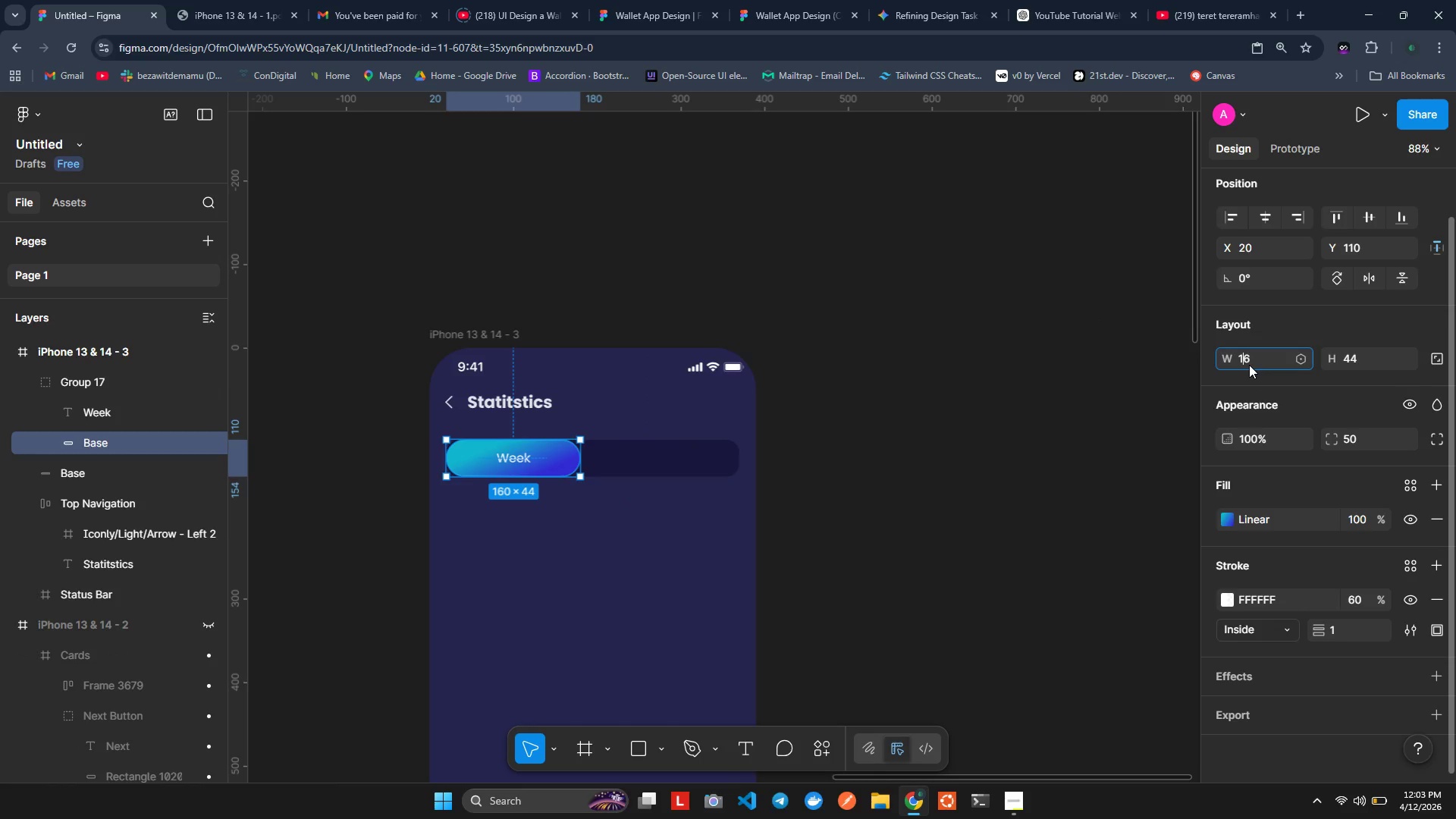 
key(ArrowLeft)
 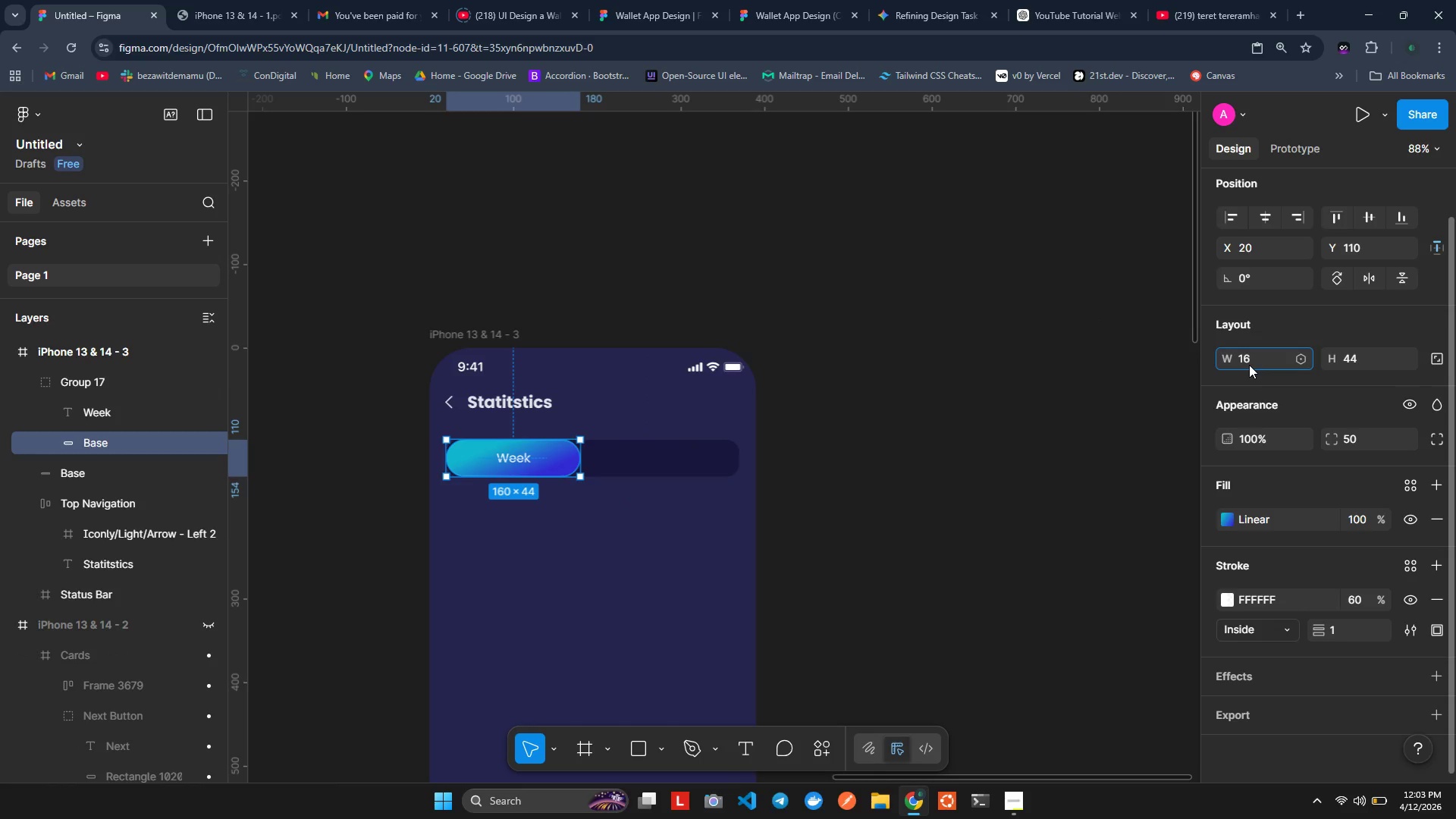 
key(1)
 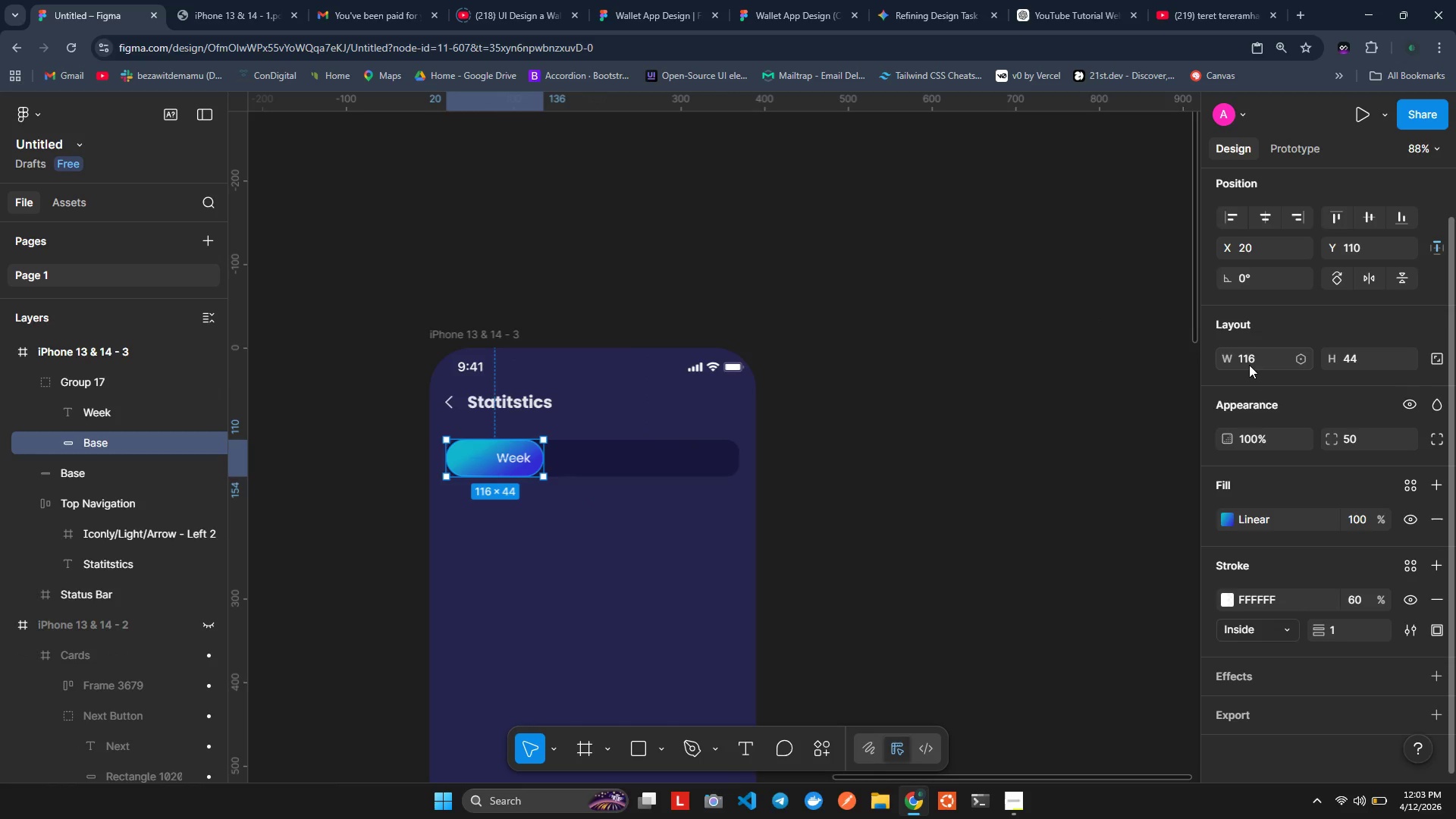 
key(Enter)
 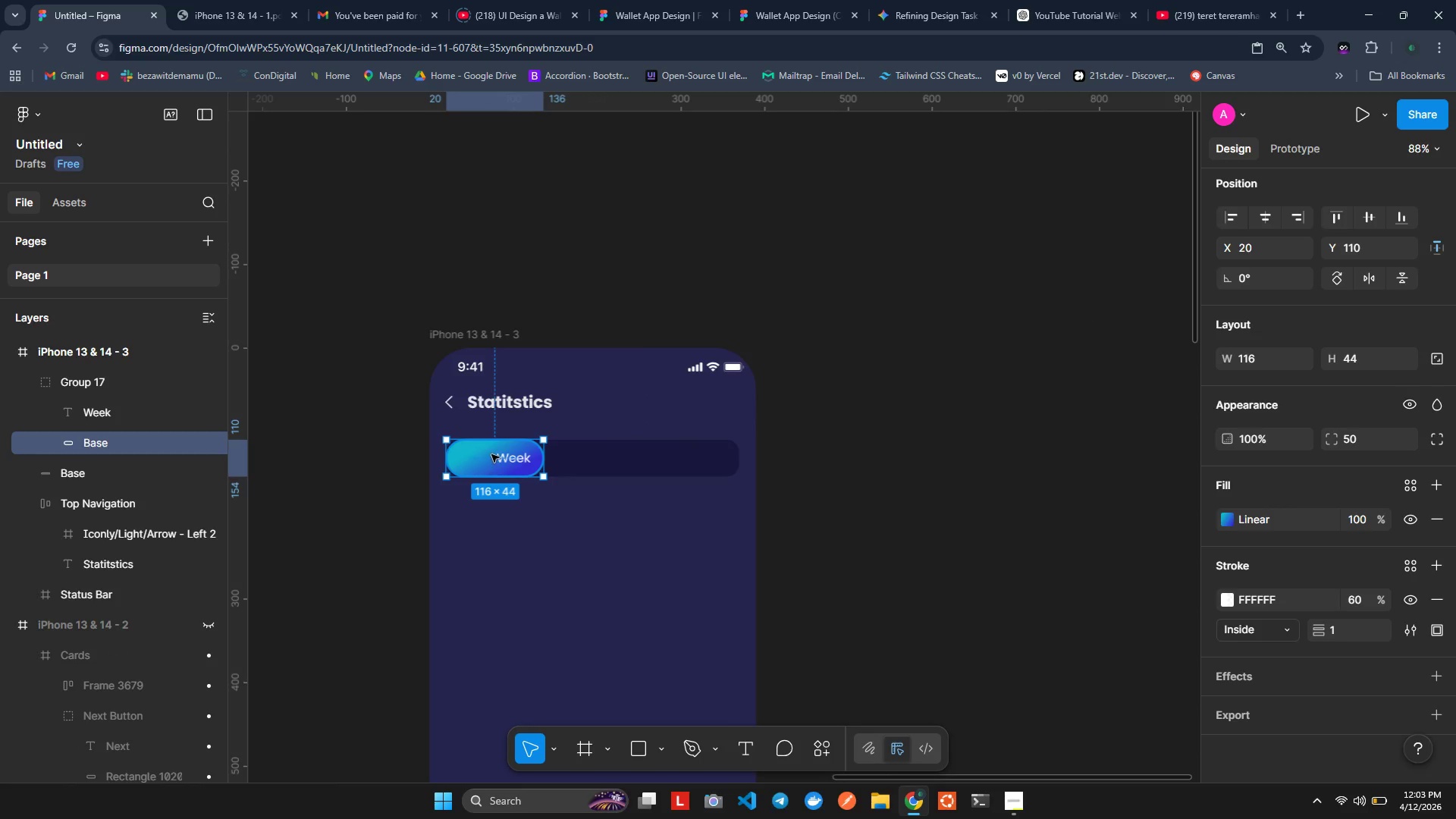 
double_click([503, 454])
 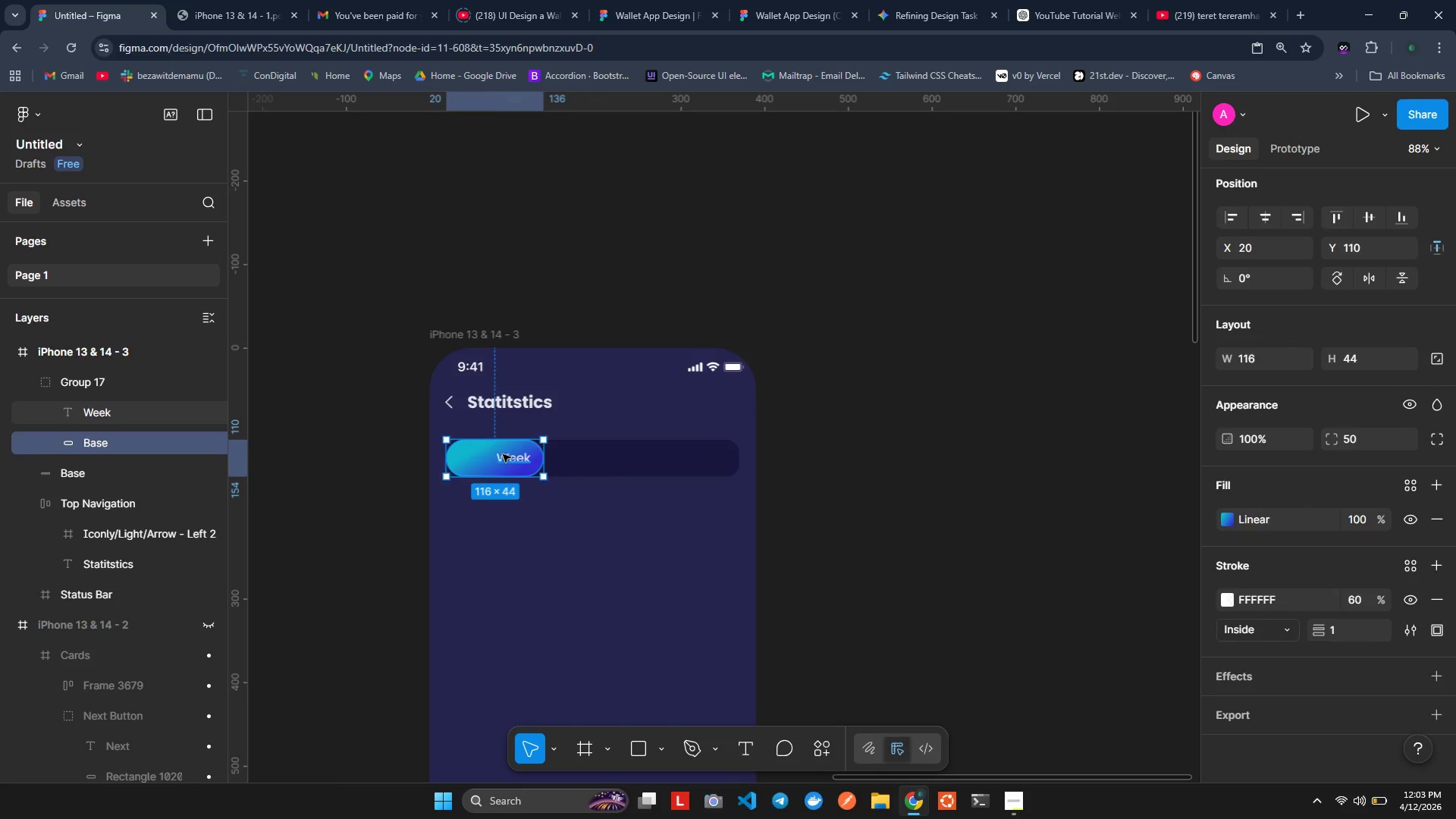 
triple_click([503, 454])
 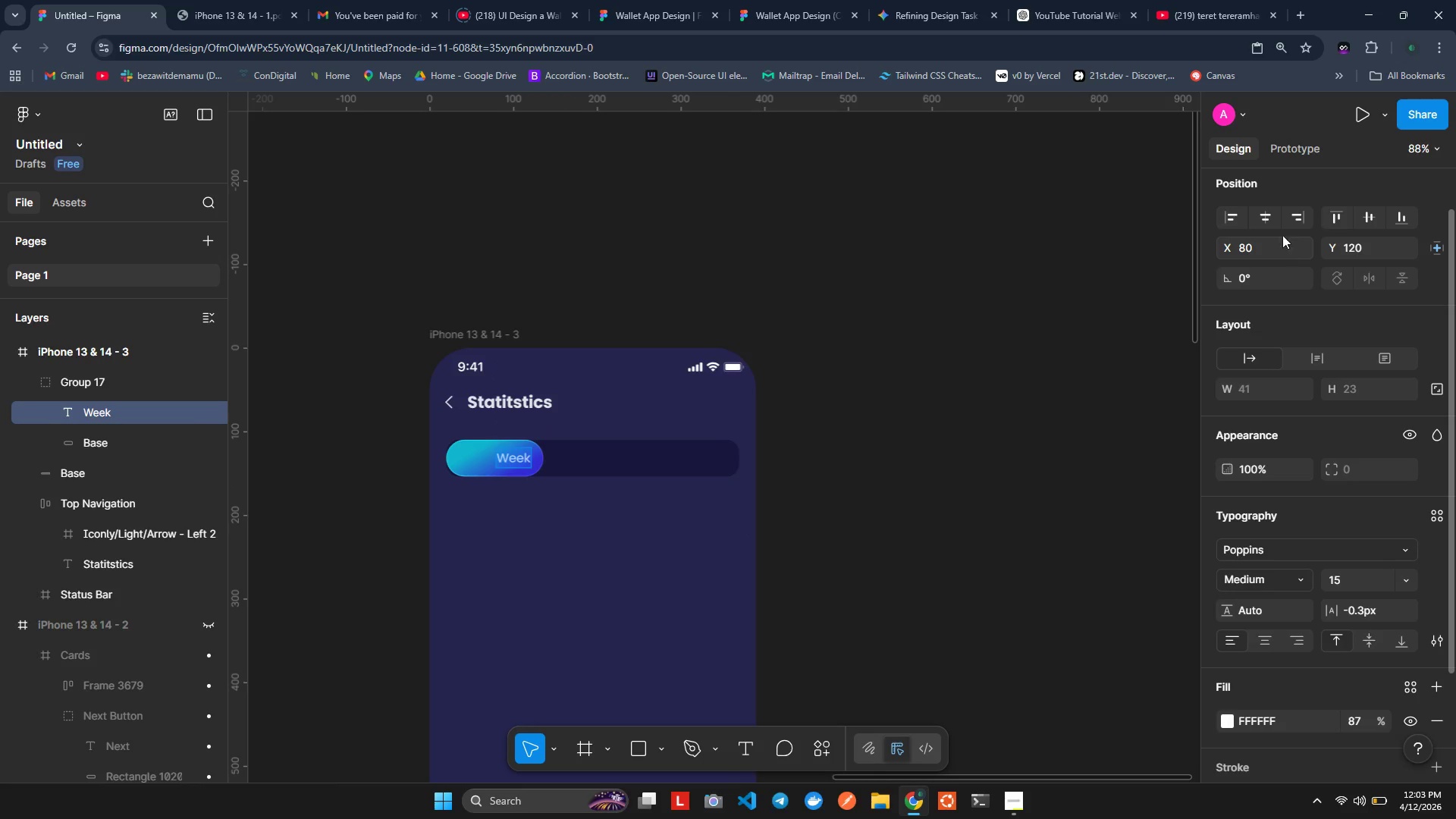 
left_click([1265, 221])
 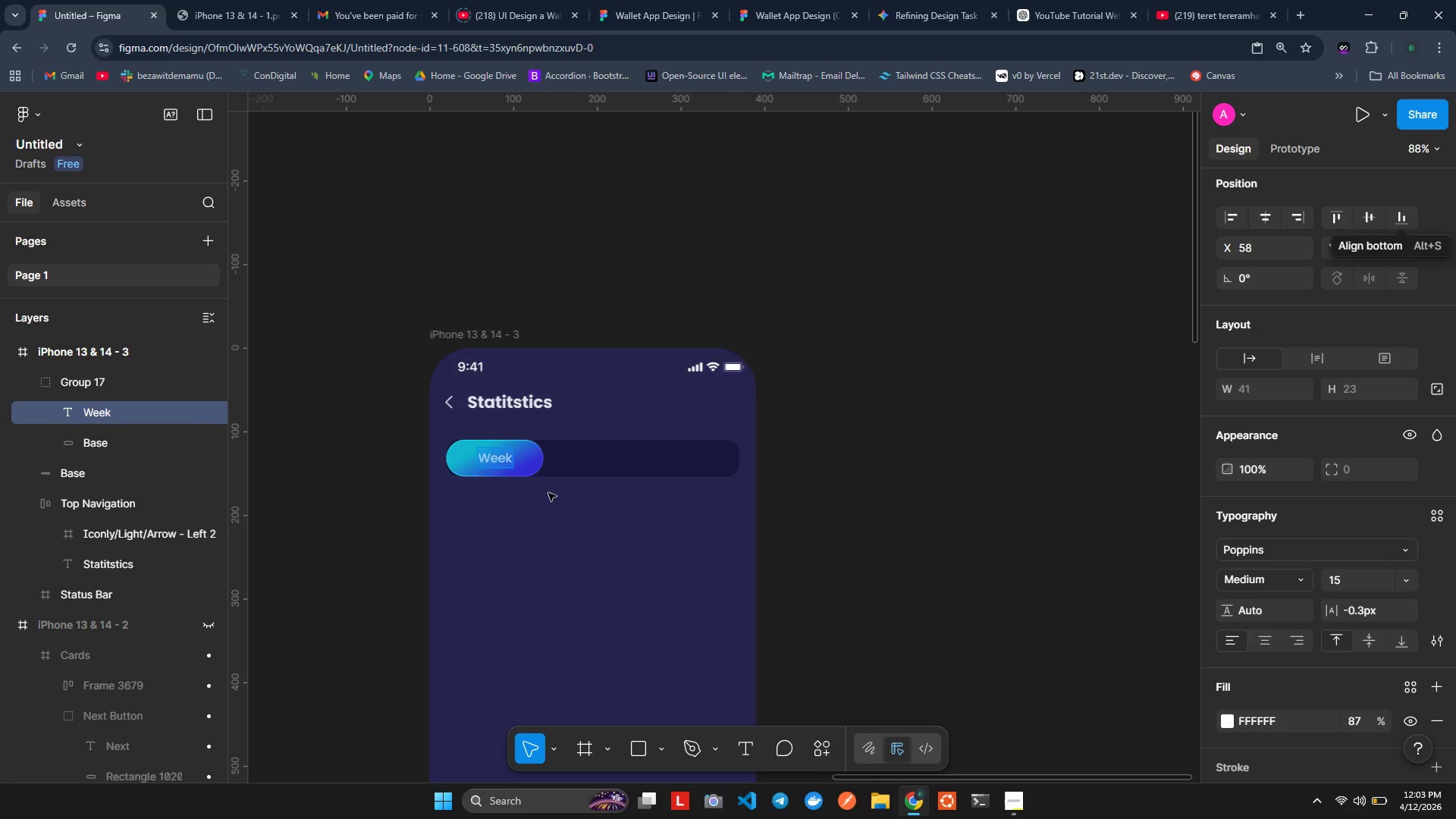 
left_click([492, 454])
 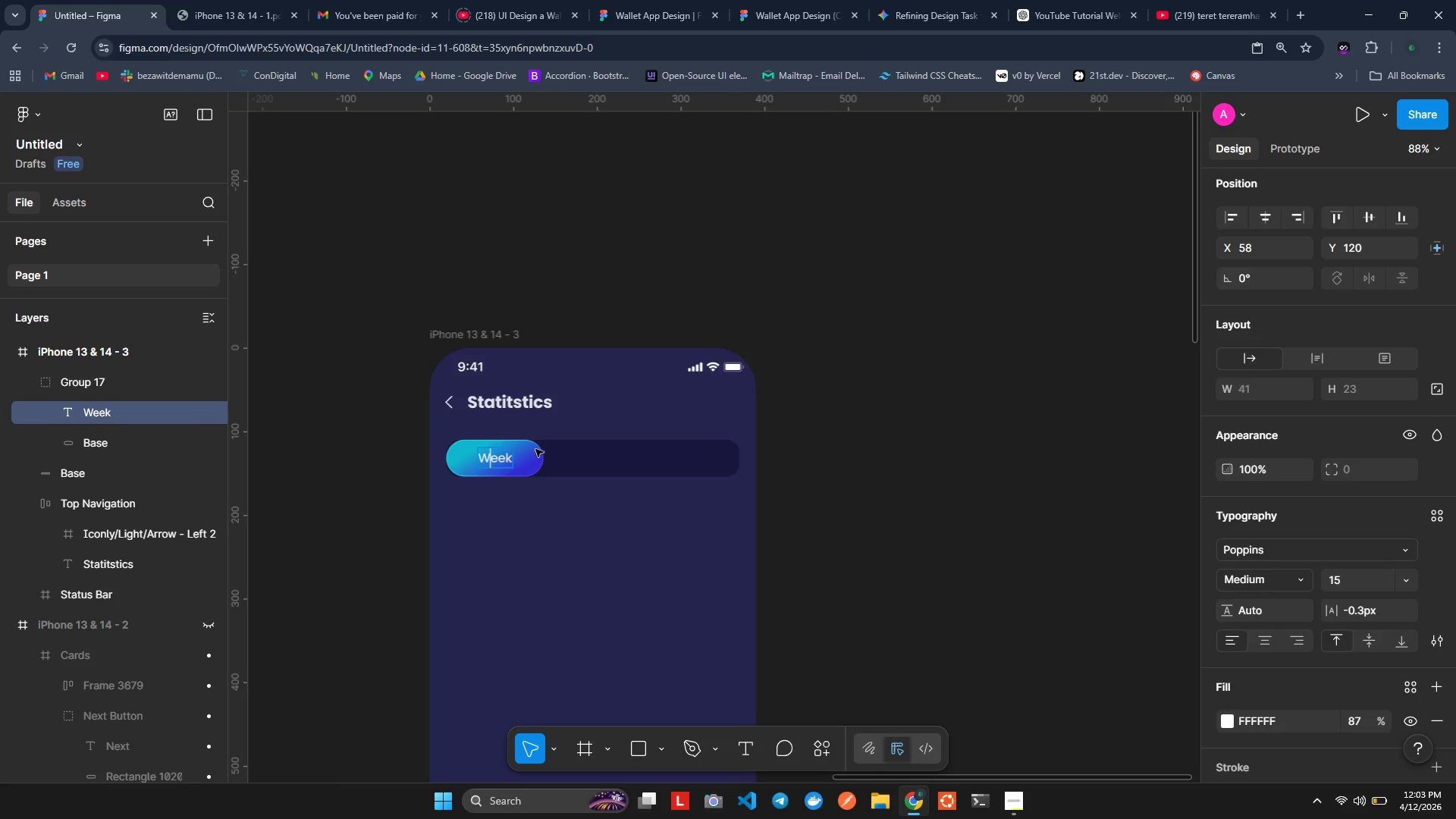 
left_click([535, 449])
 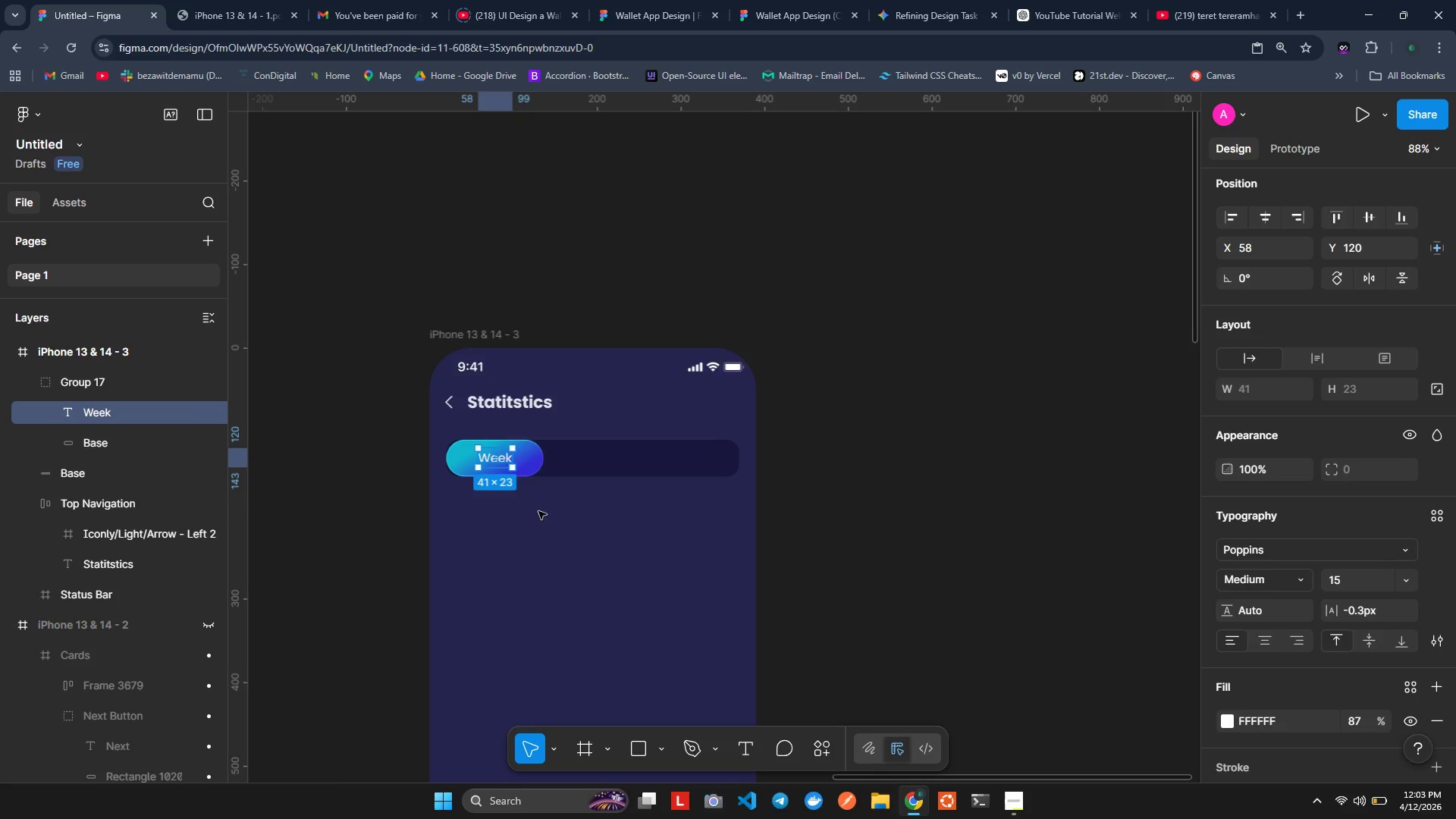 
left_click([538, 511])
 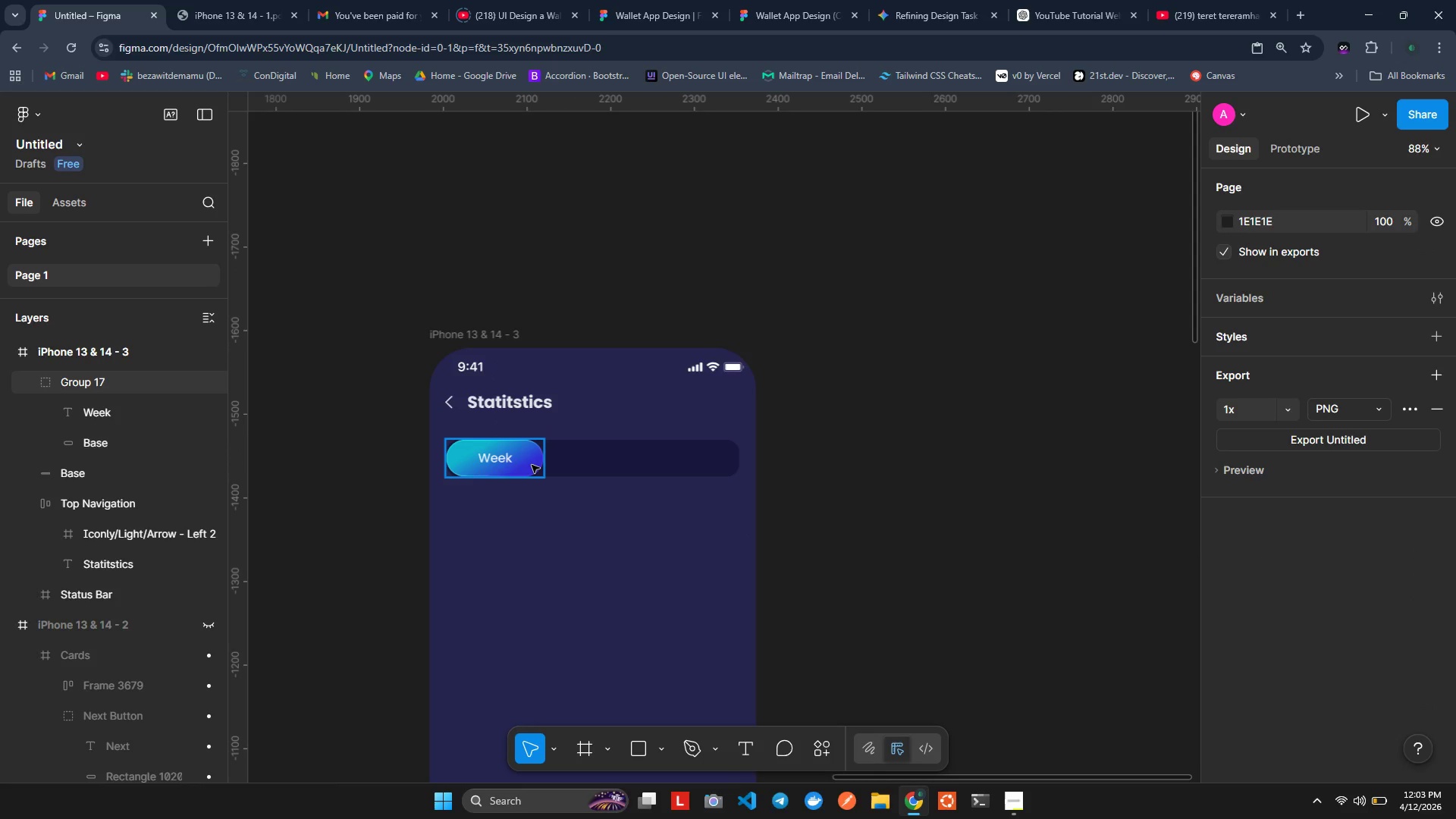 
left_click([532, 465])
 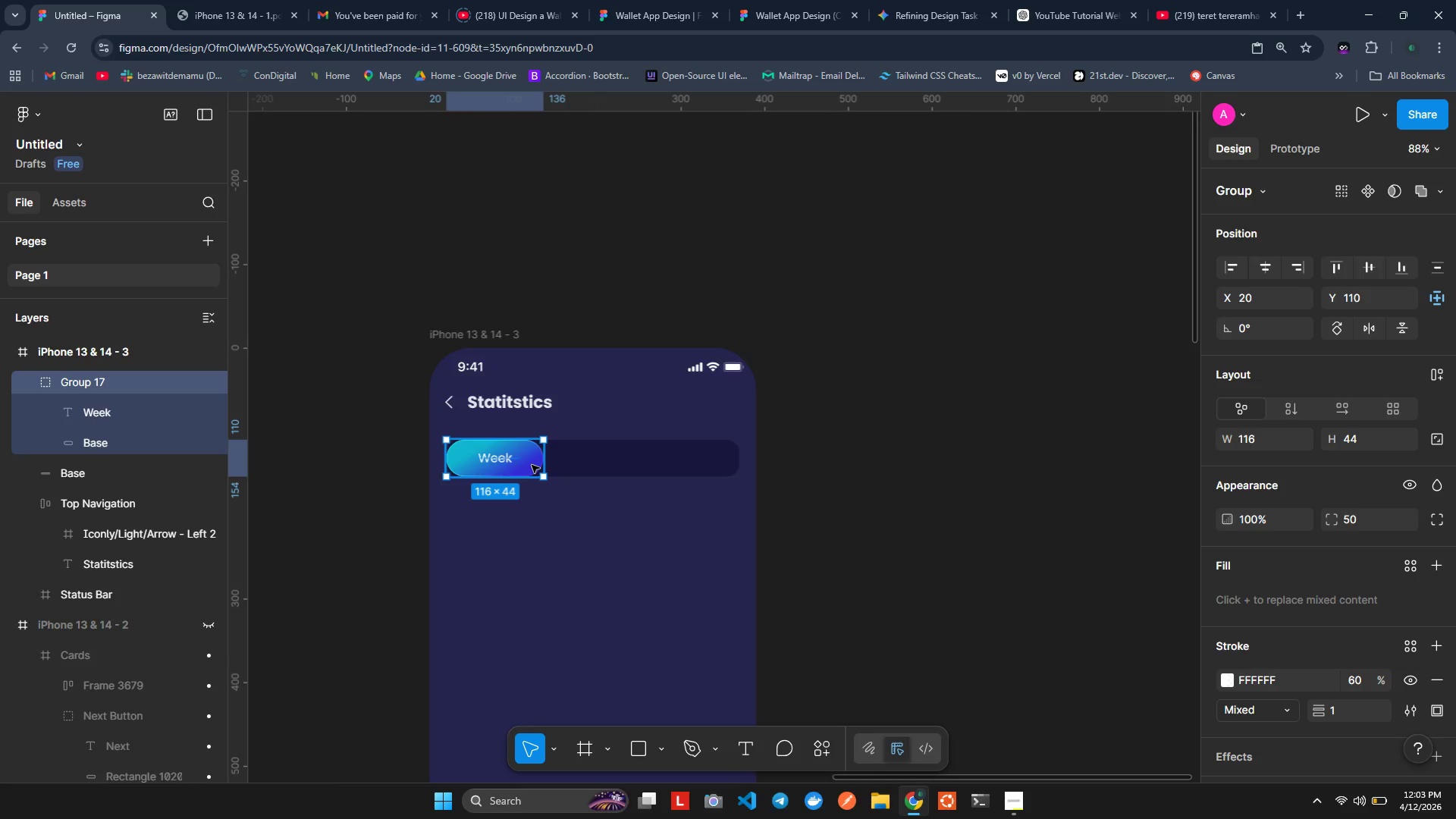 
hold_key(key=AltLeft, duration=1.5)
left_click_drag(start_coordinate=[532, 465], to_coordinate=[629, 467])
 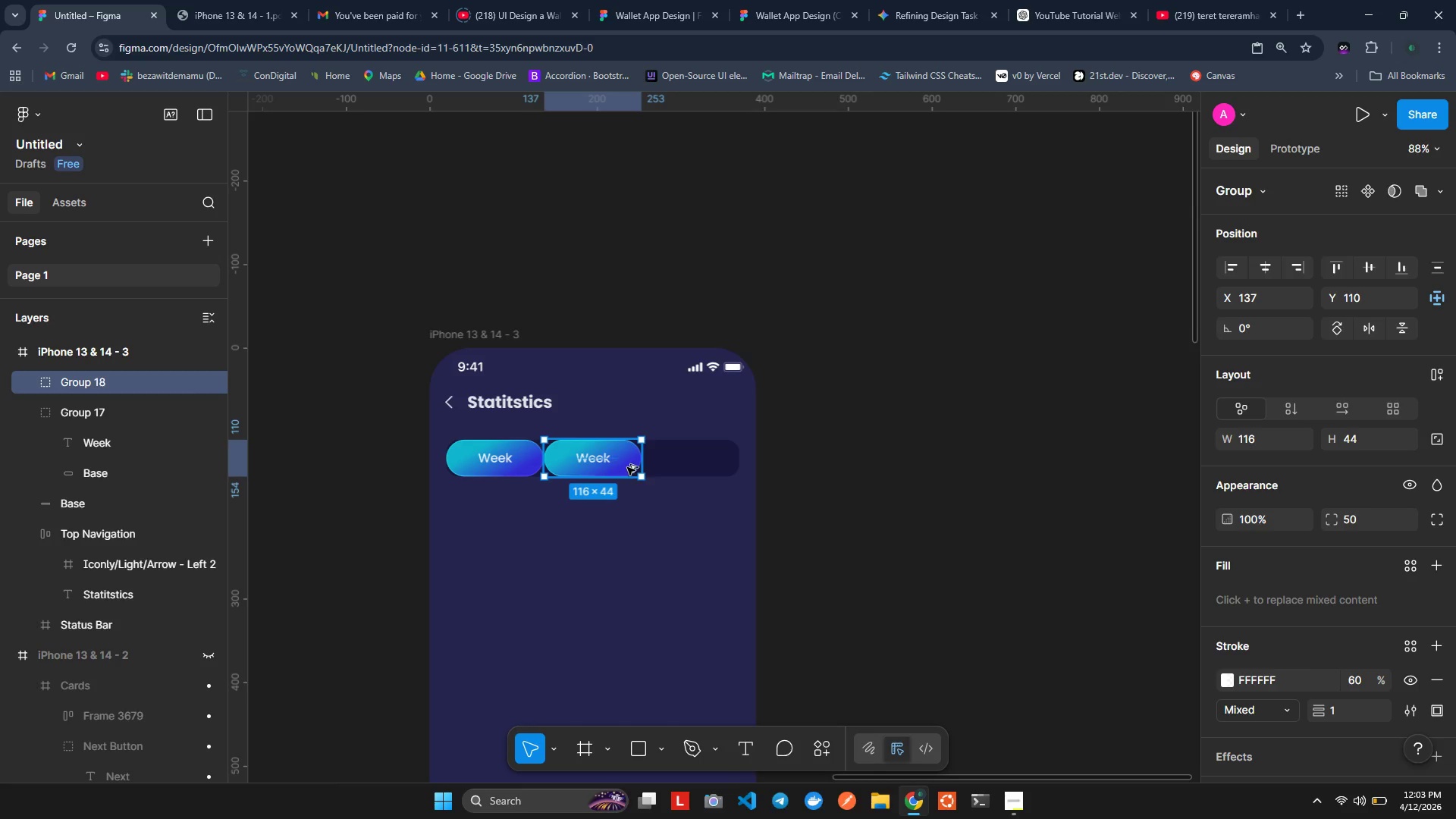 
hold_key(key=AltLeft, duration=1.52)
 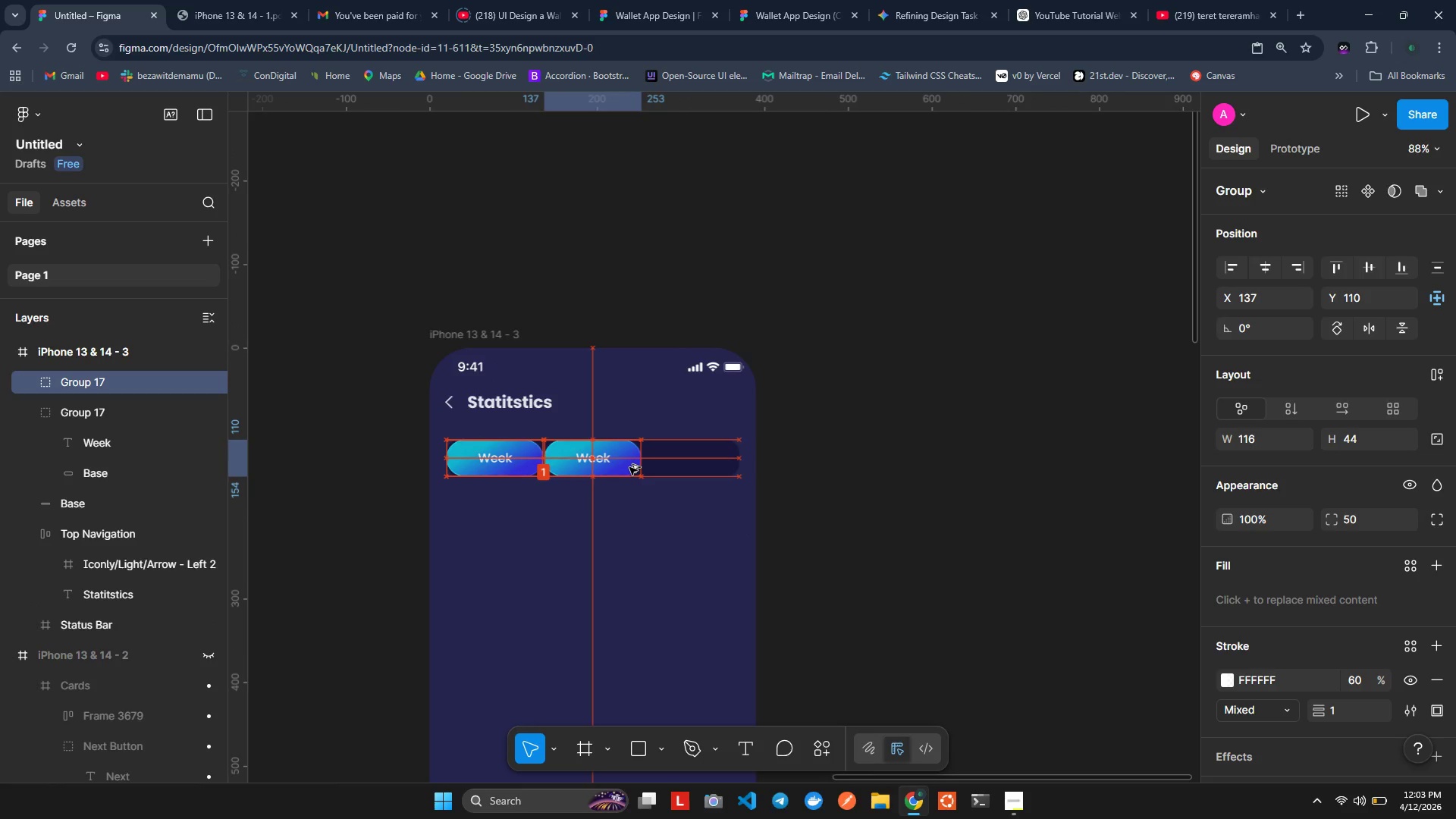 
hold_key(key=AltLeft, duration=0.91)
 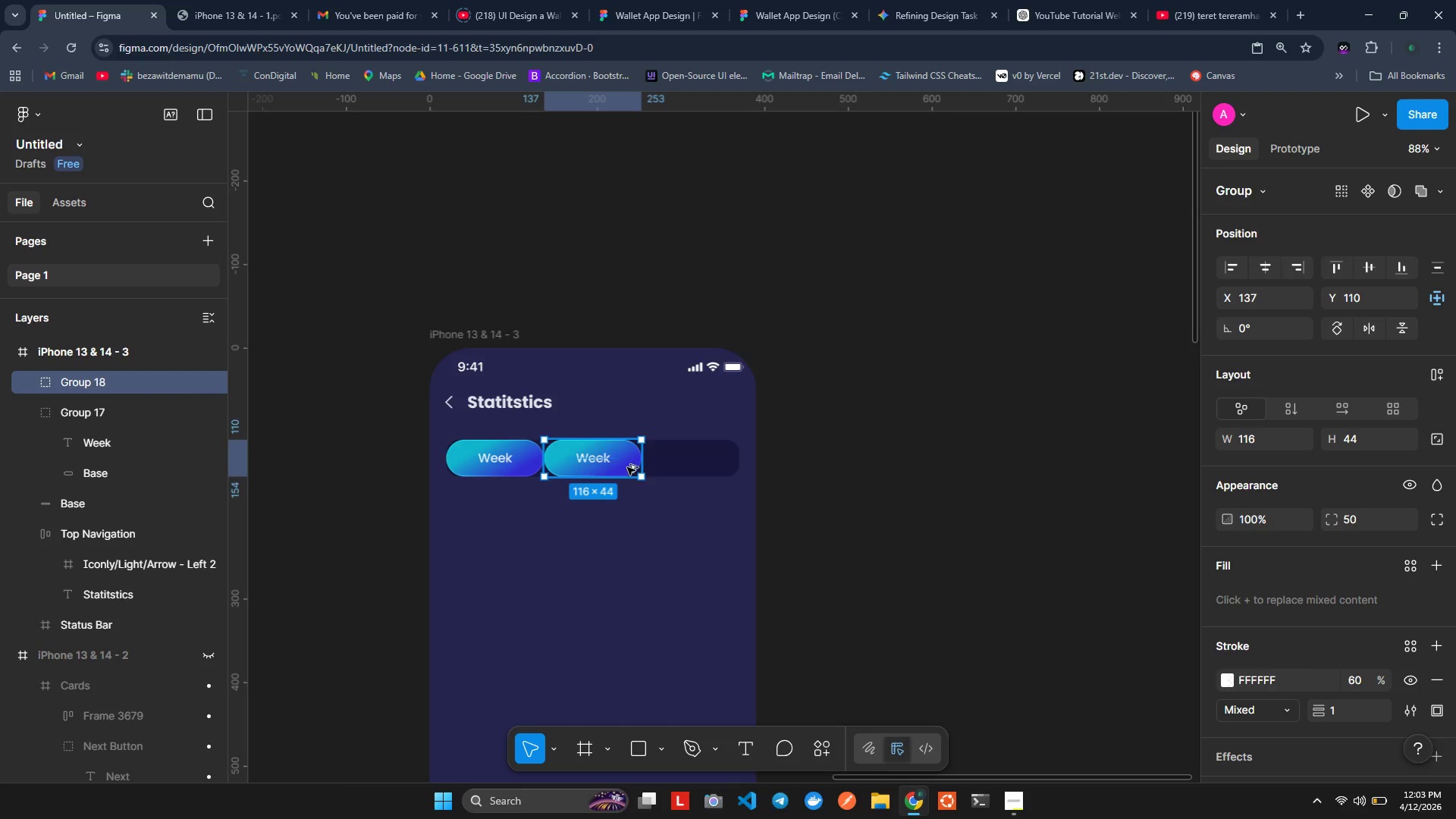 
hold_key(key=AltLeft, duration=1.52)
left_click_drag(start_coordinate=[627, 467], to_coordinate=[725, 467])
 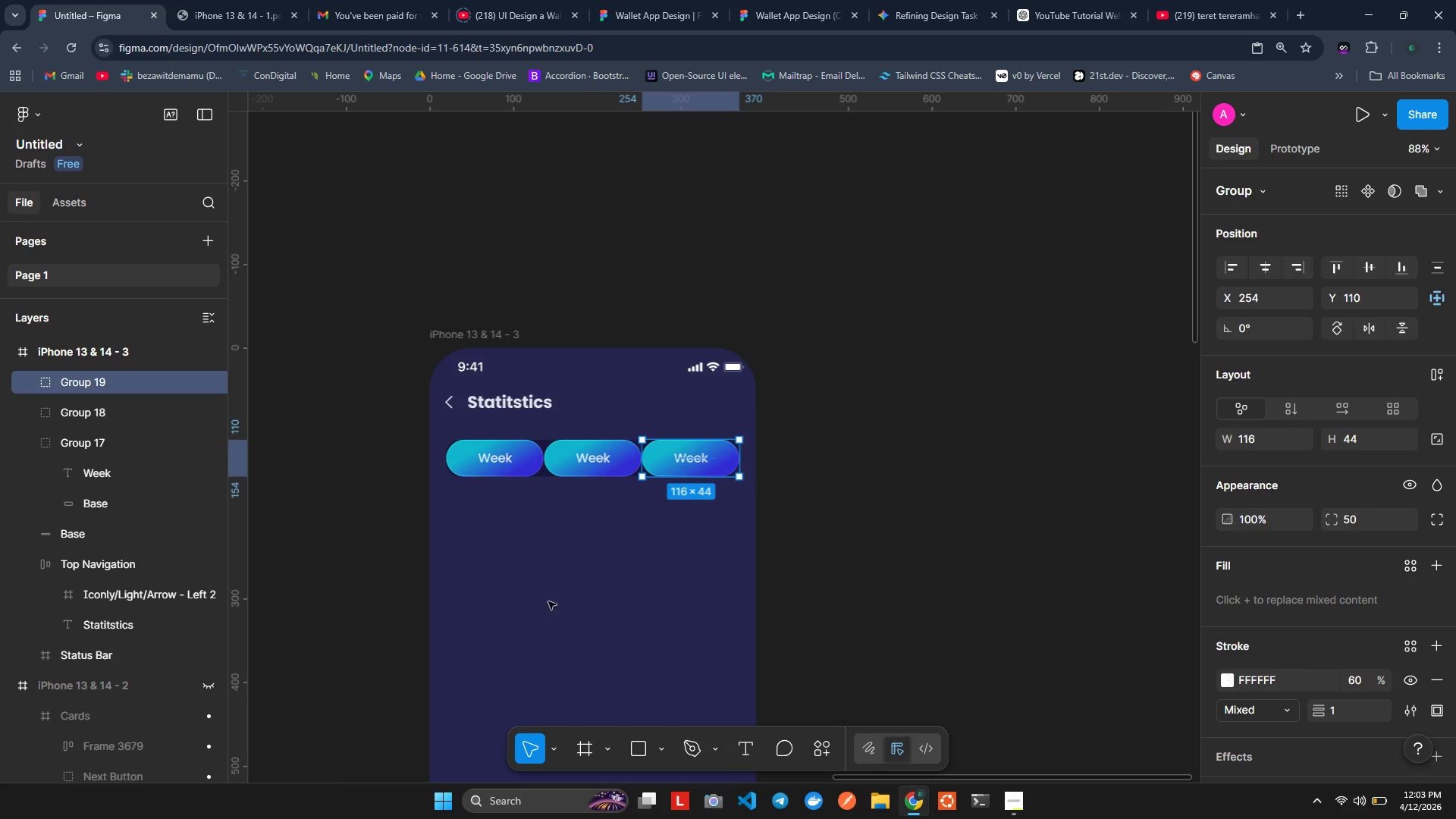 
hold_key(key=AltLeft, duration=1.53)
 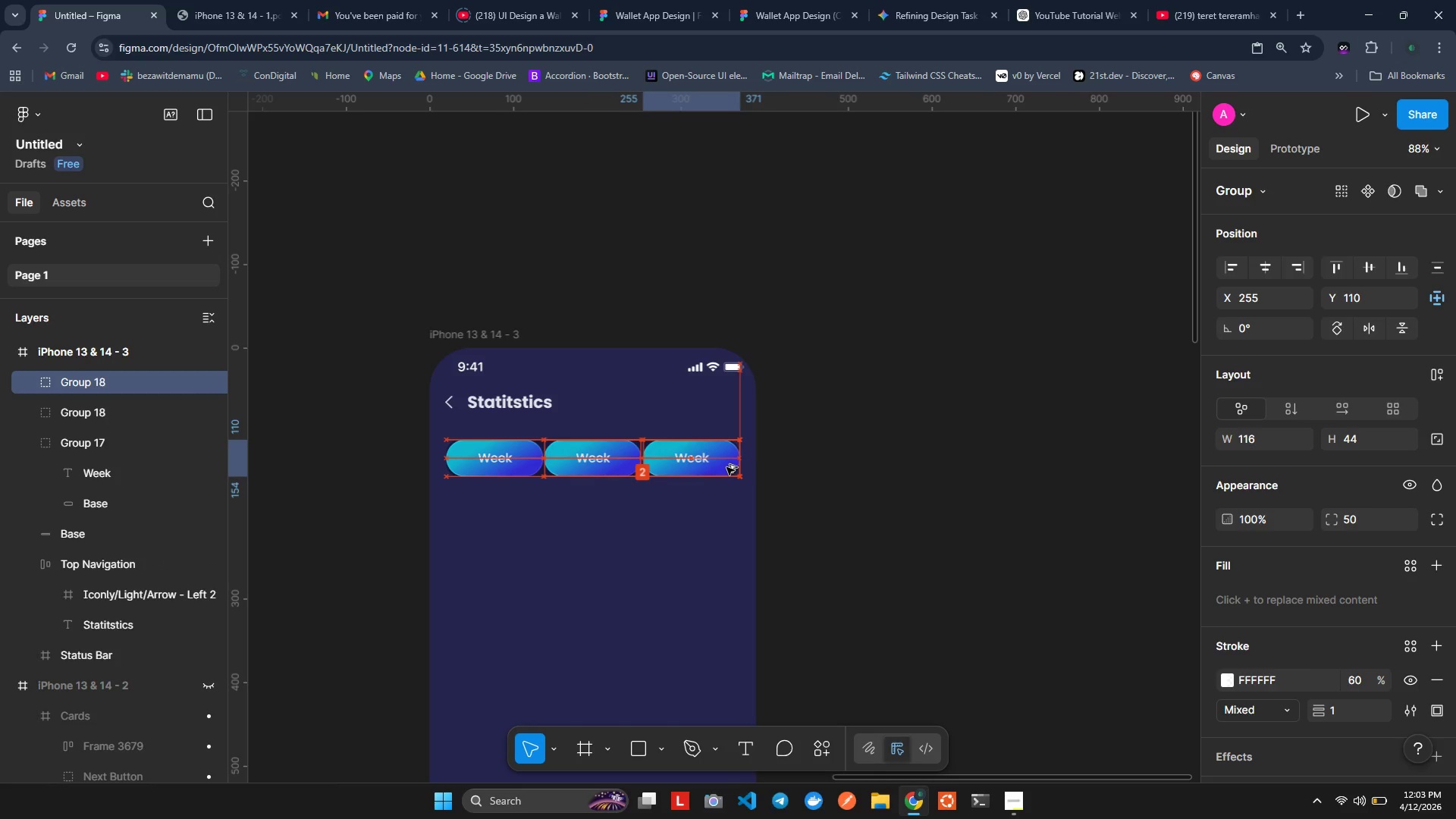 
hold_key(key=AltLeft, duration=1.52)
 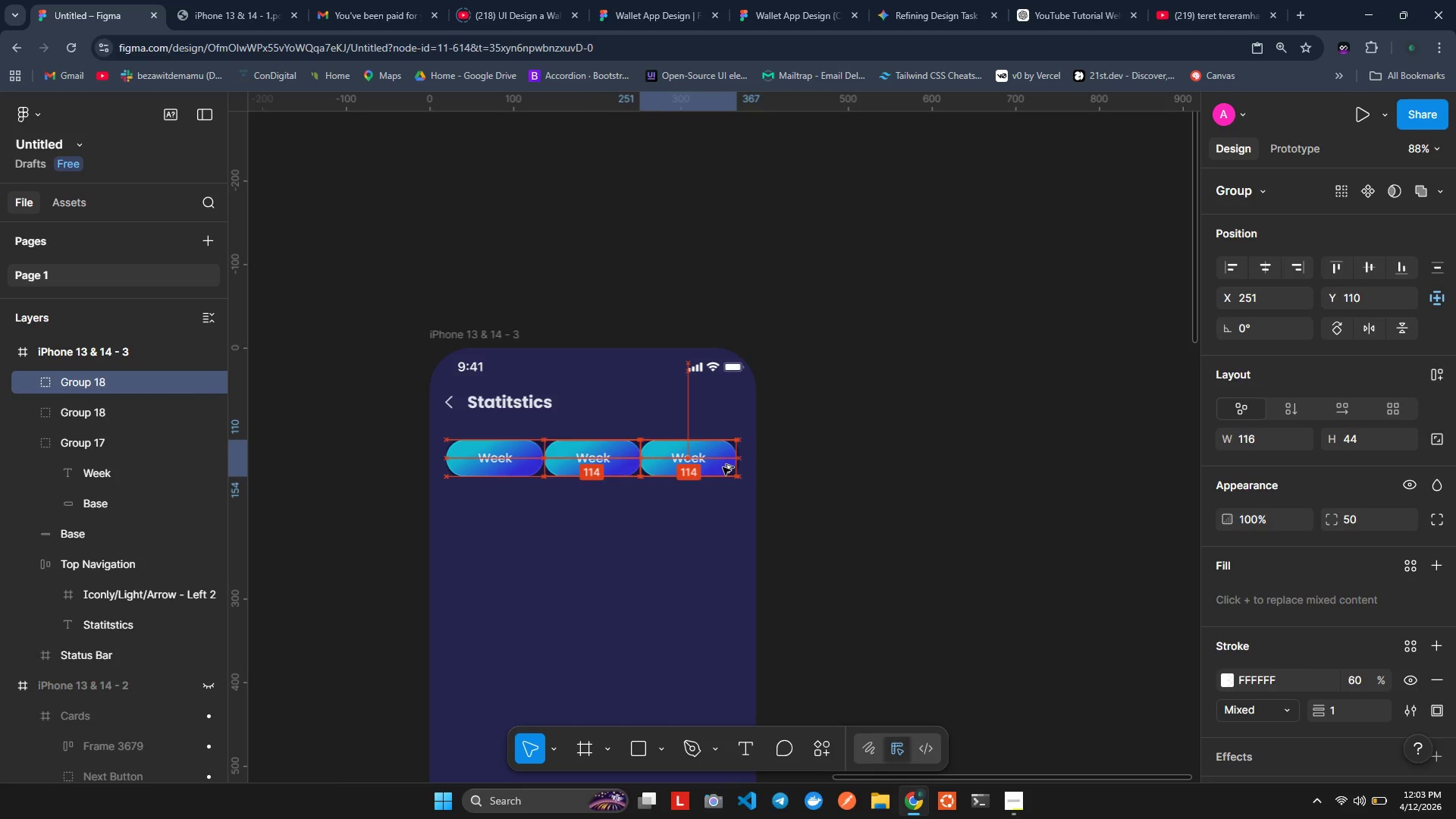 
hold_key(key=AltLeft, duration=1.51)
 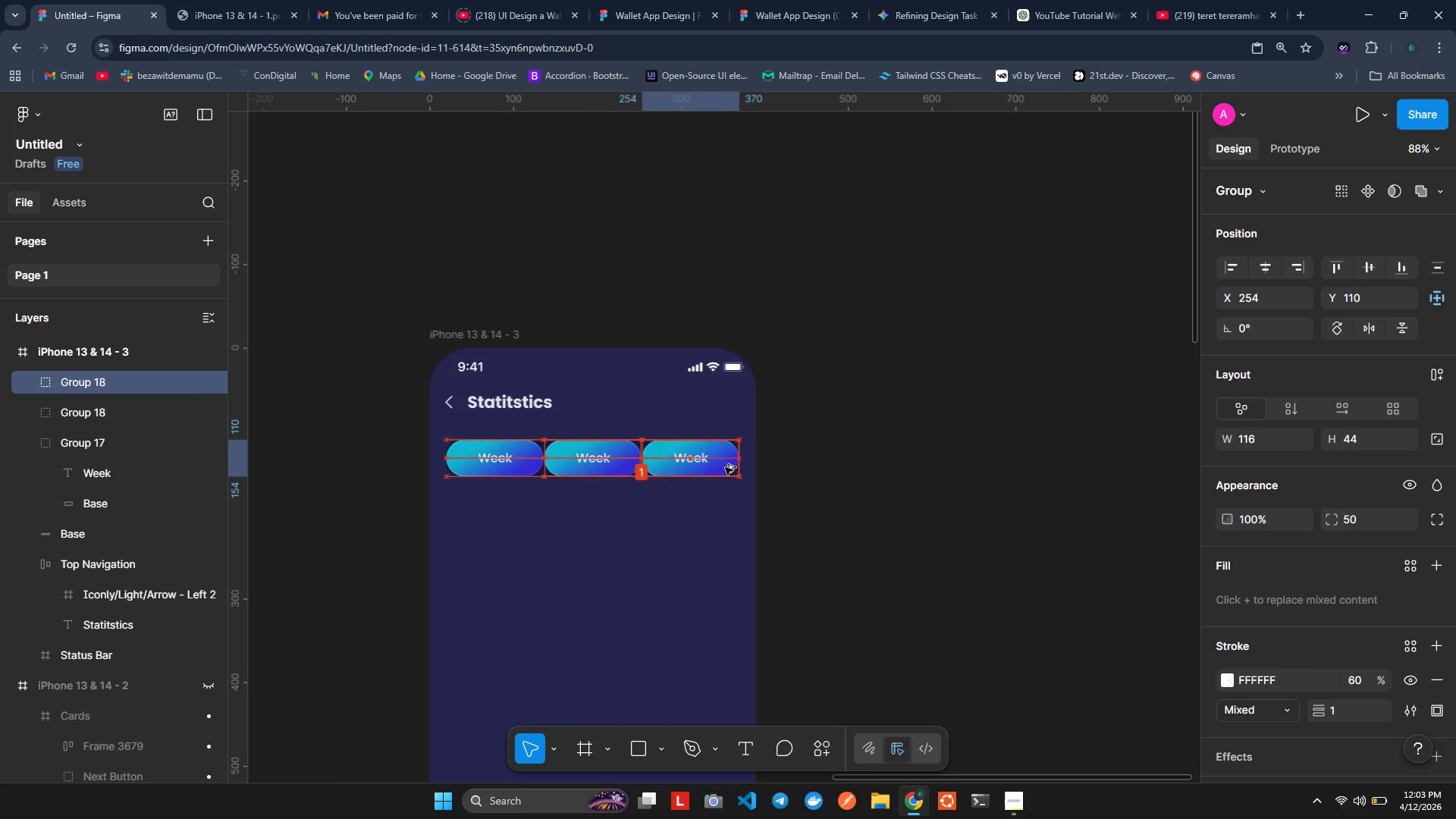 
hold_key(key=AltLeft, duration=0.86)
 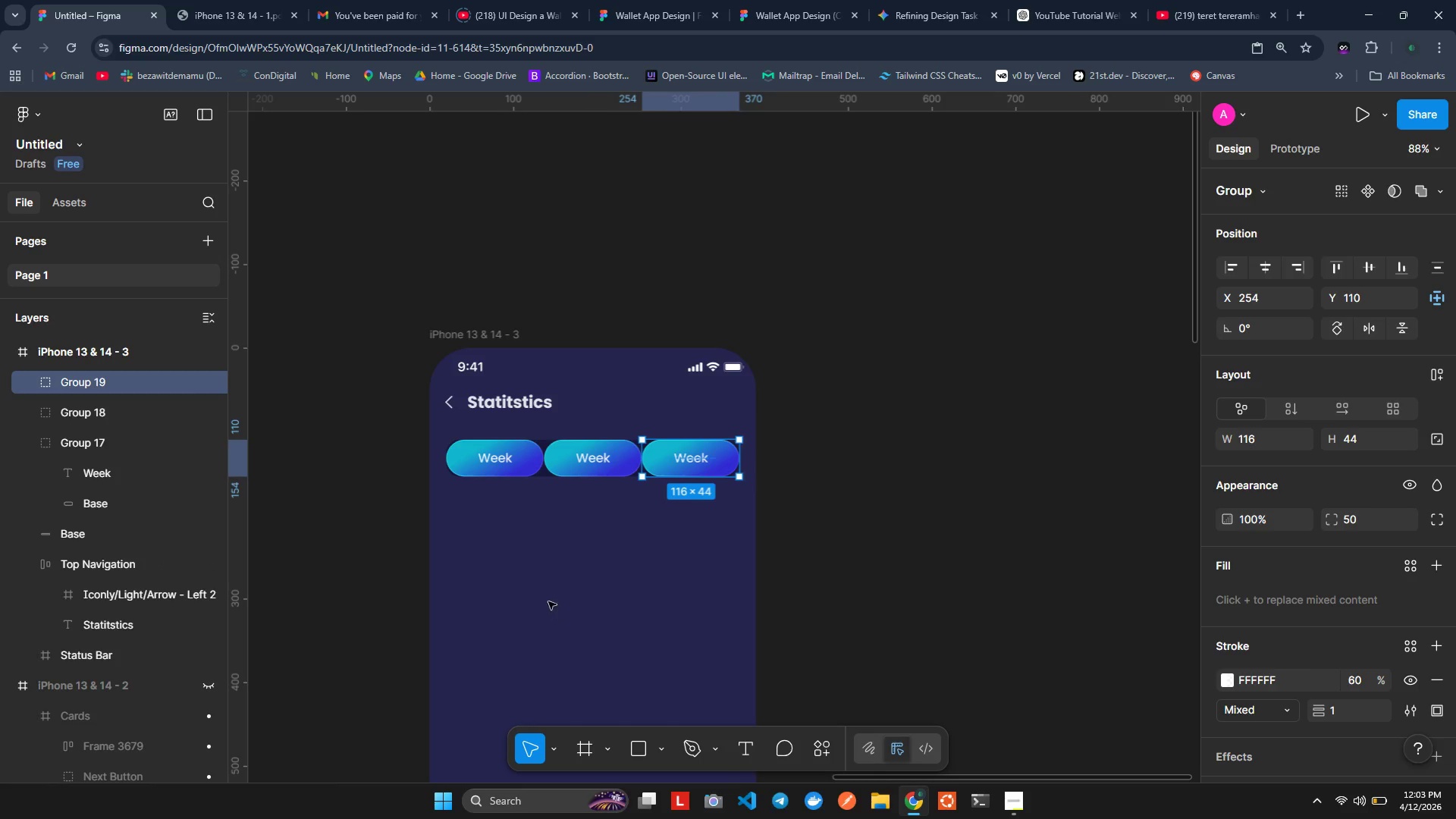 
left_click([548, 601])
 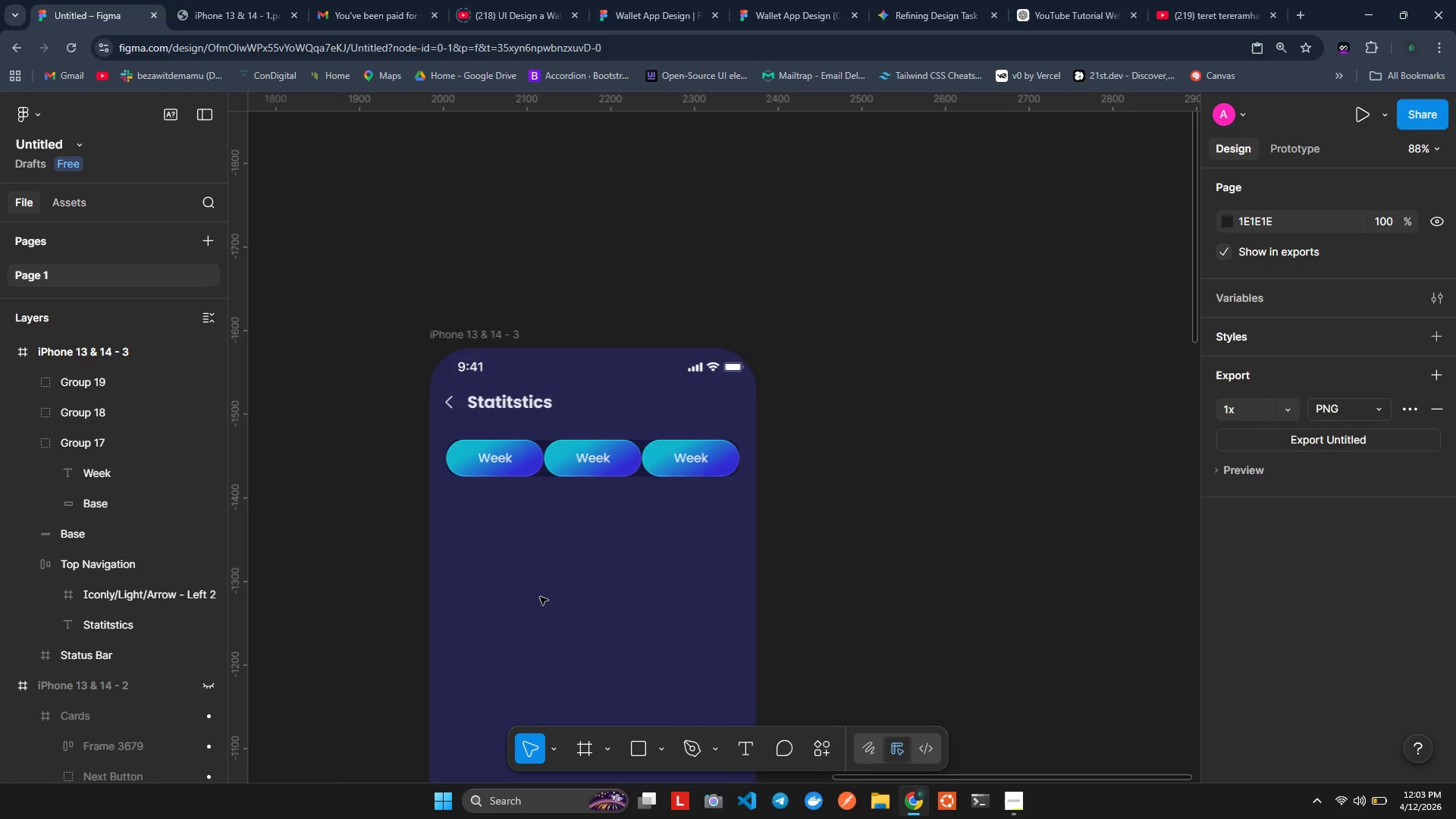 
wait(22.69)
 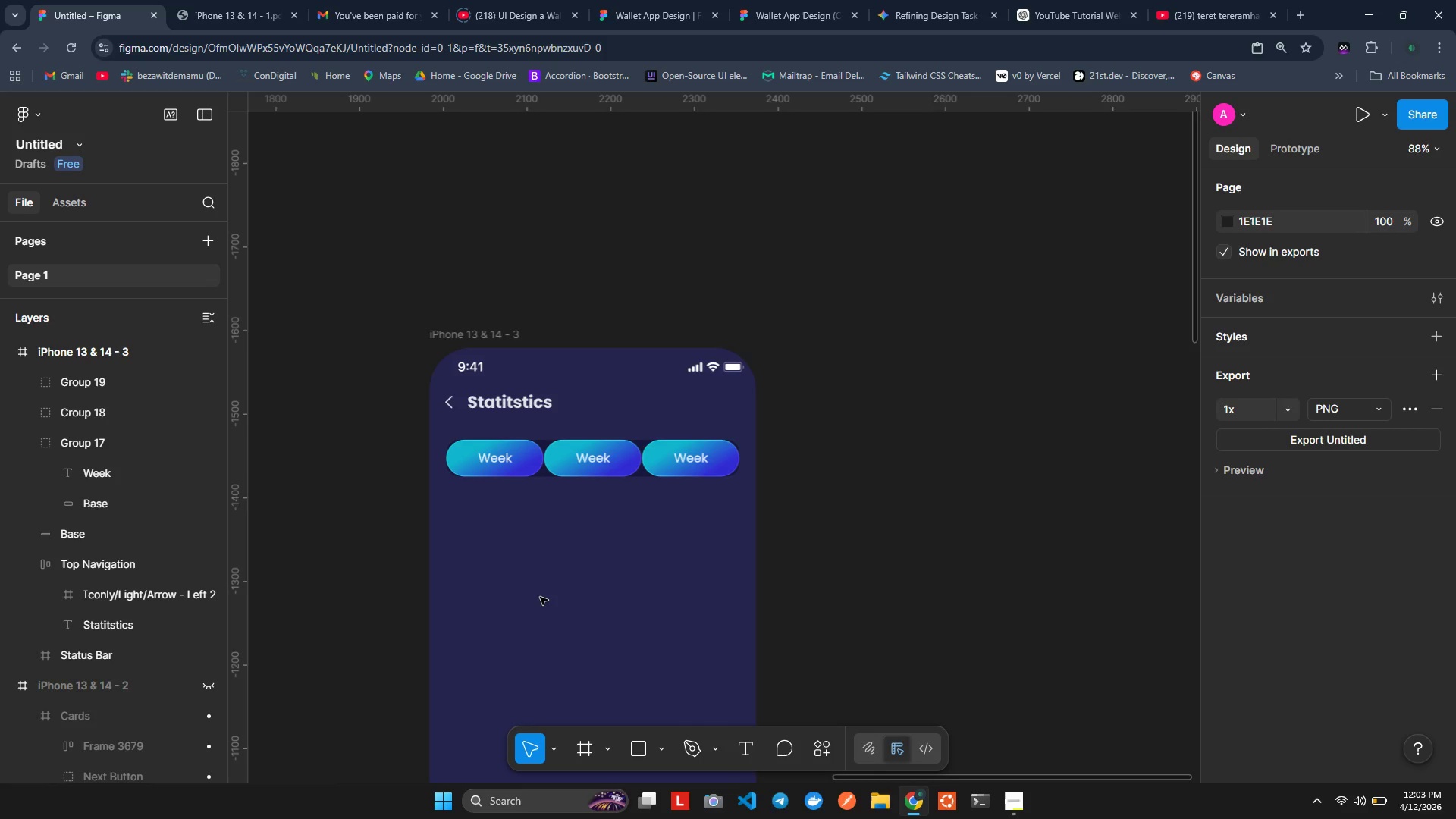 
left_click([82, 497])
 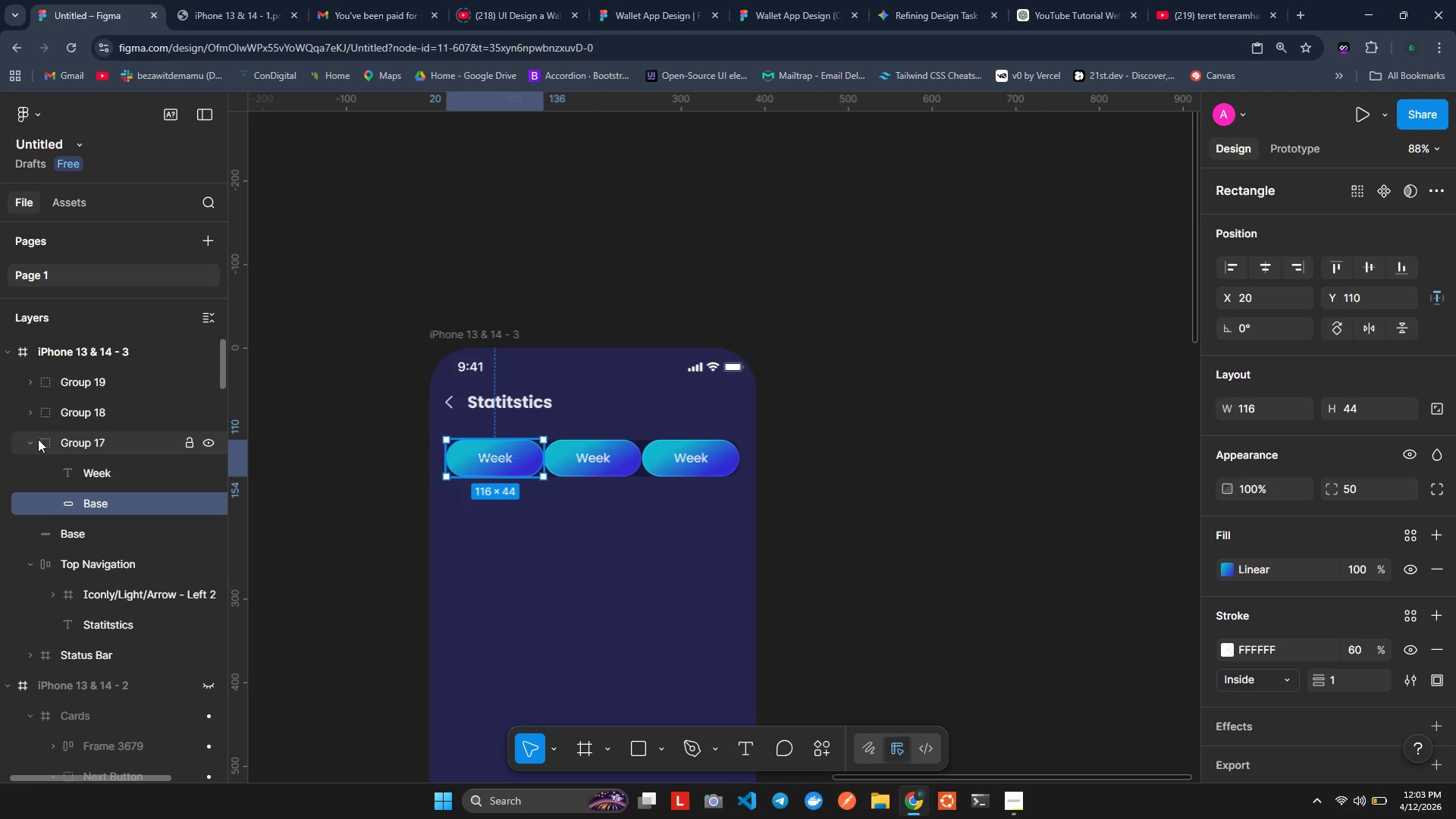 
left_click([30, 441])
 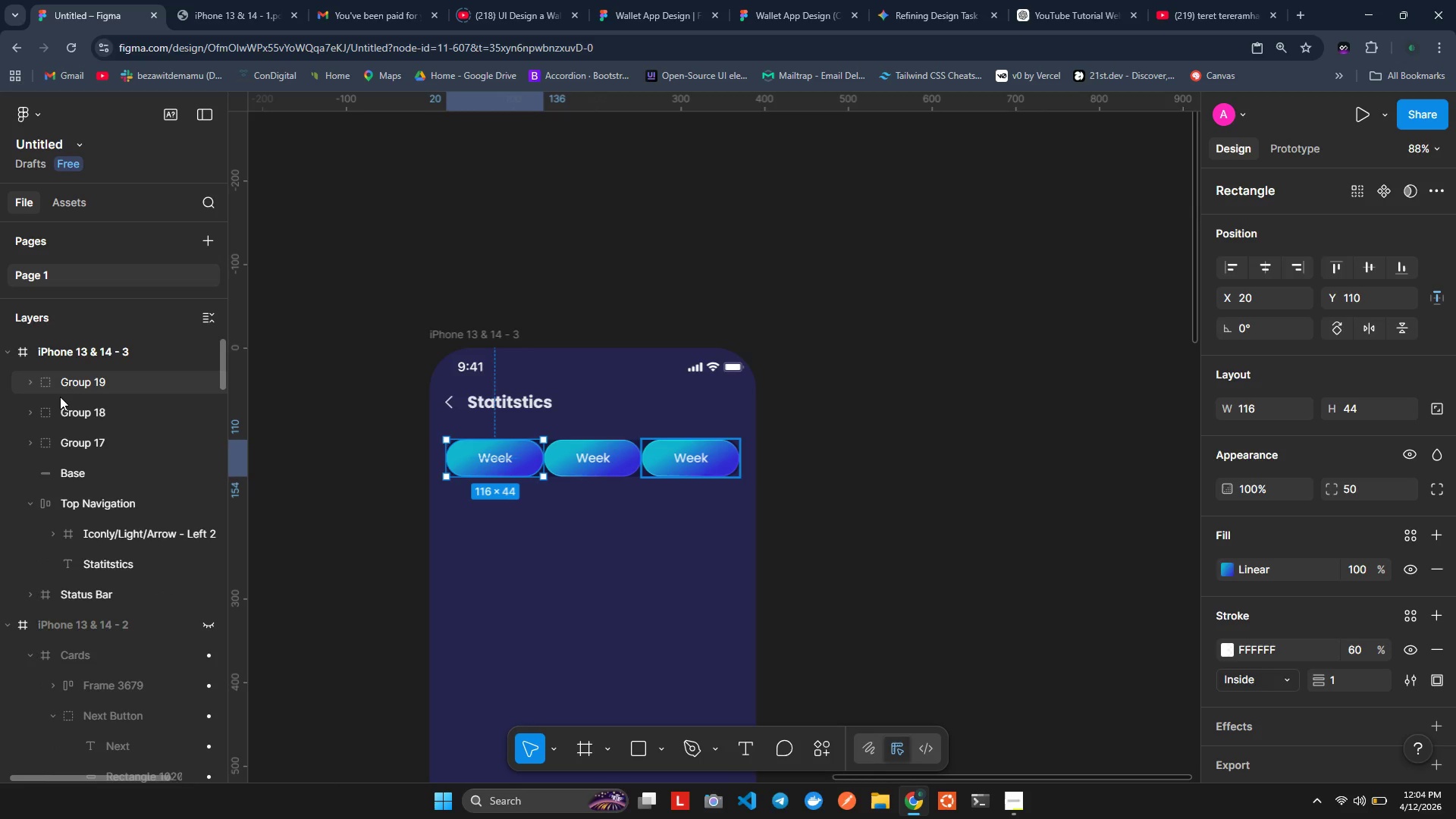 
left_click([57, 382])
 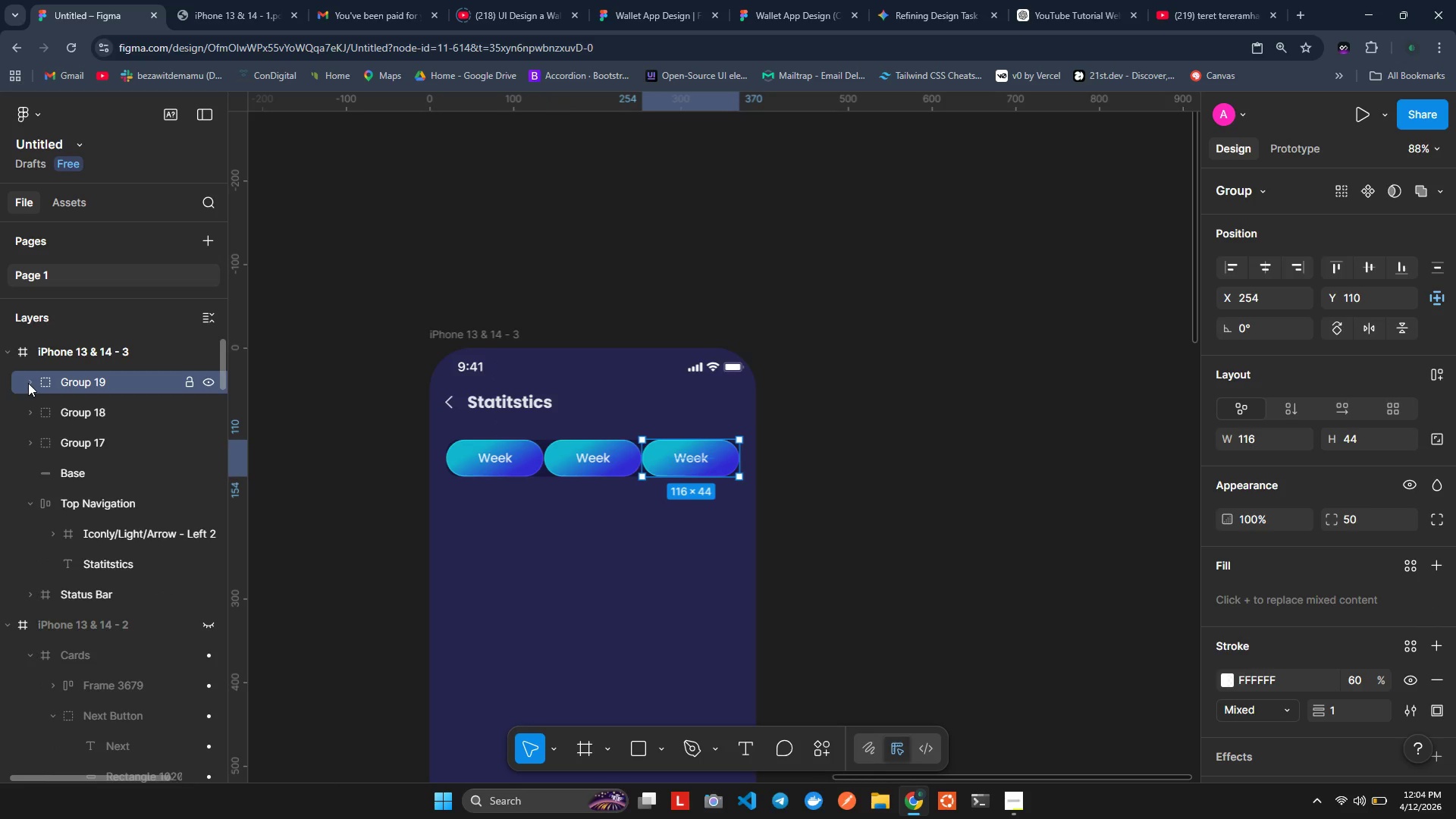 
left_click([28, 383])
 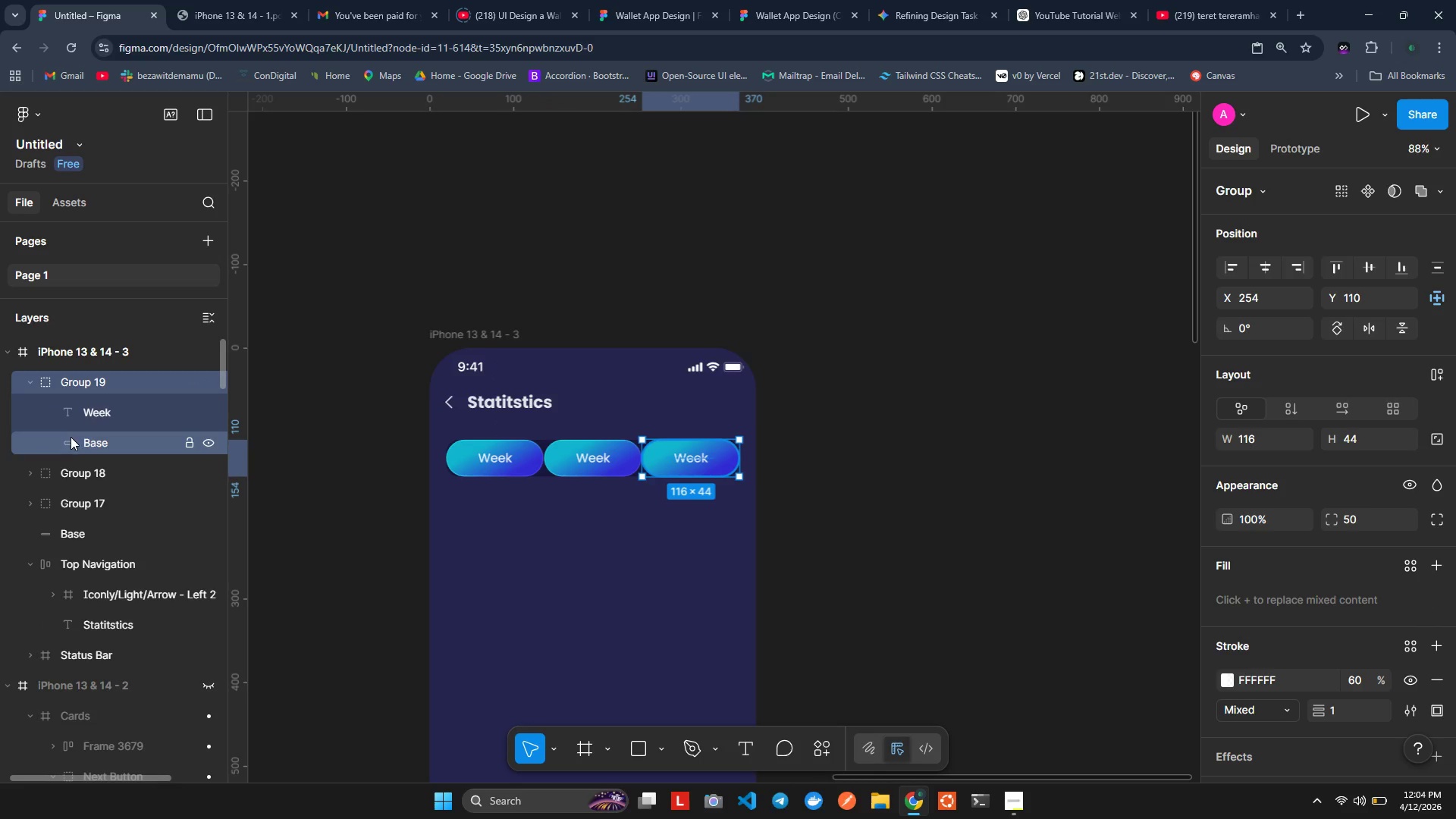 
left_click([71, 437])
 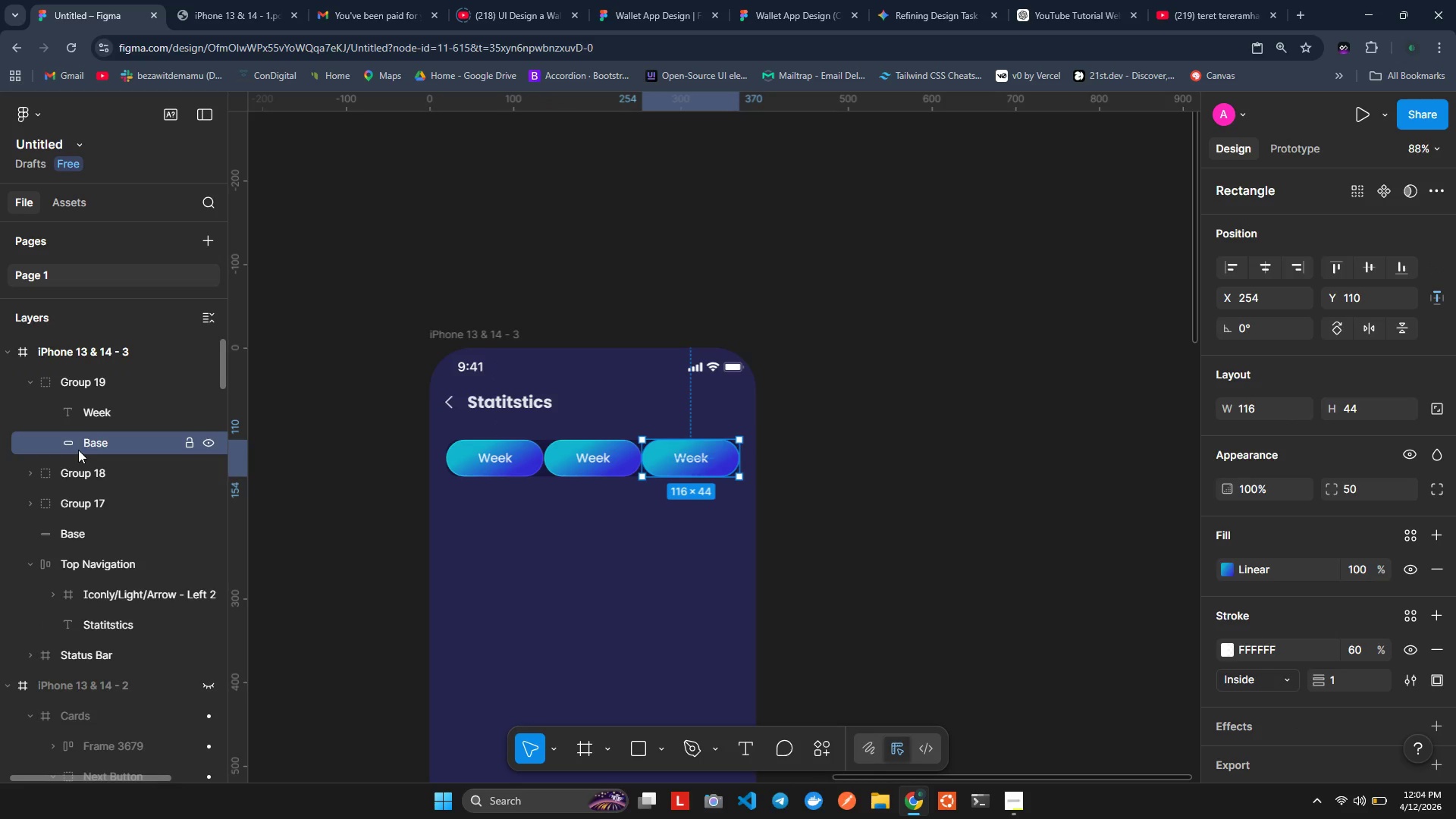 
hold_key(key=Backspace, duration=21.17)
 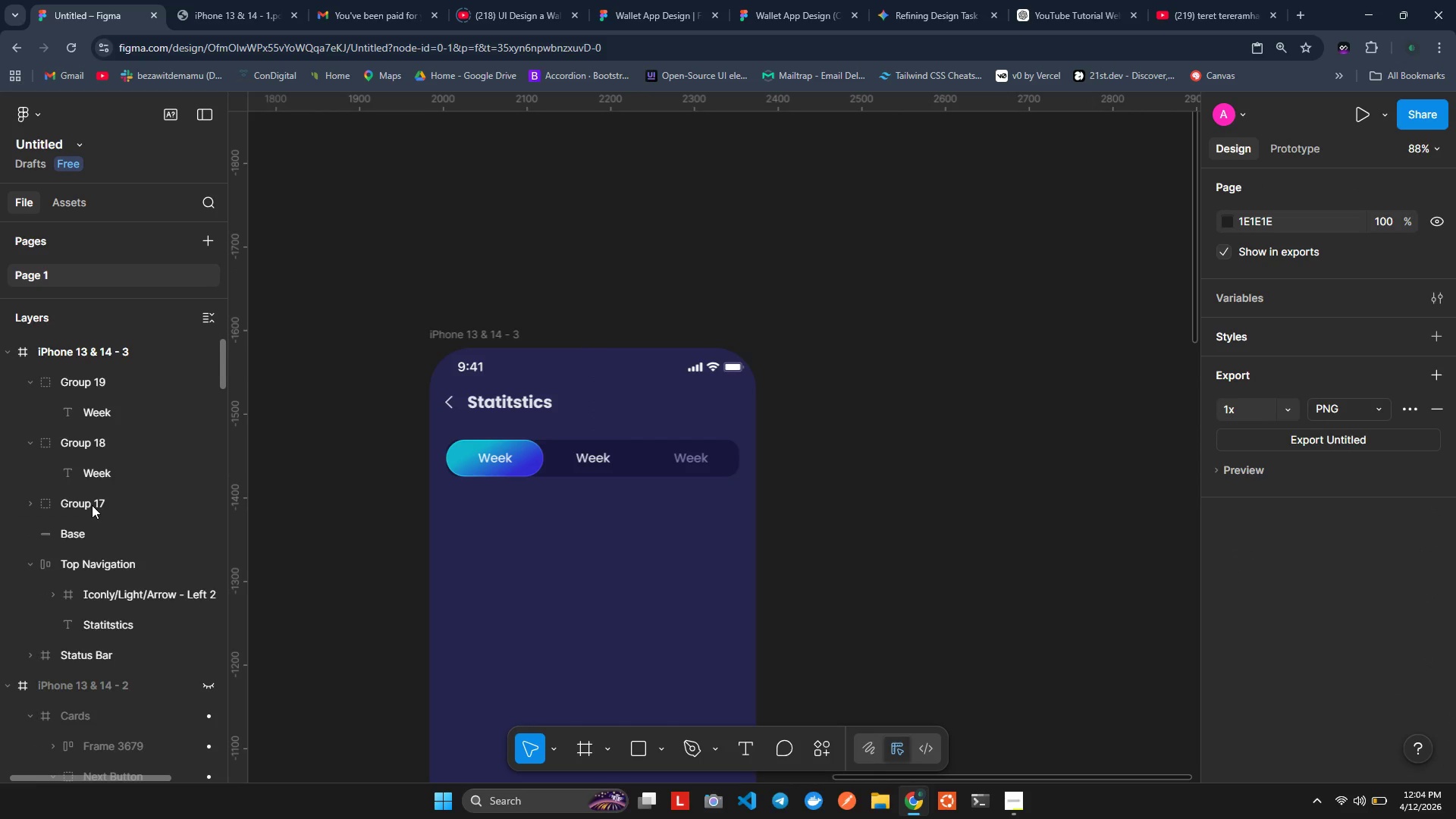 
left_click([673, 460])
 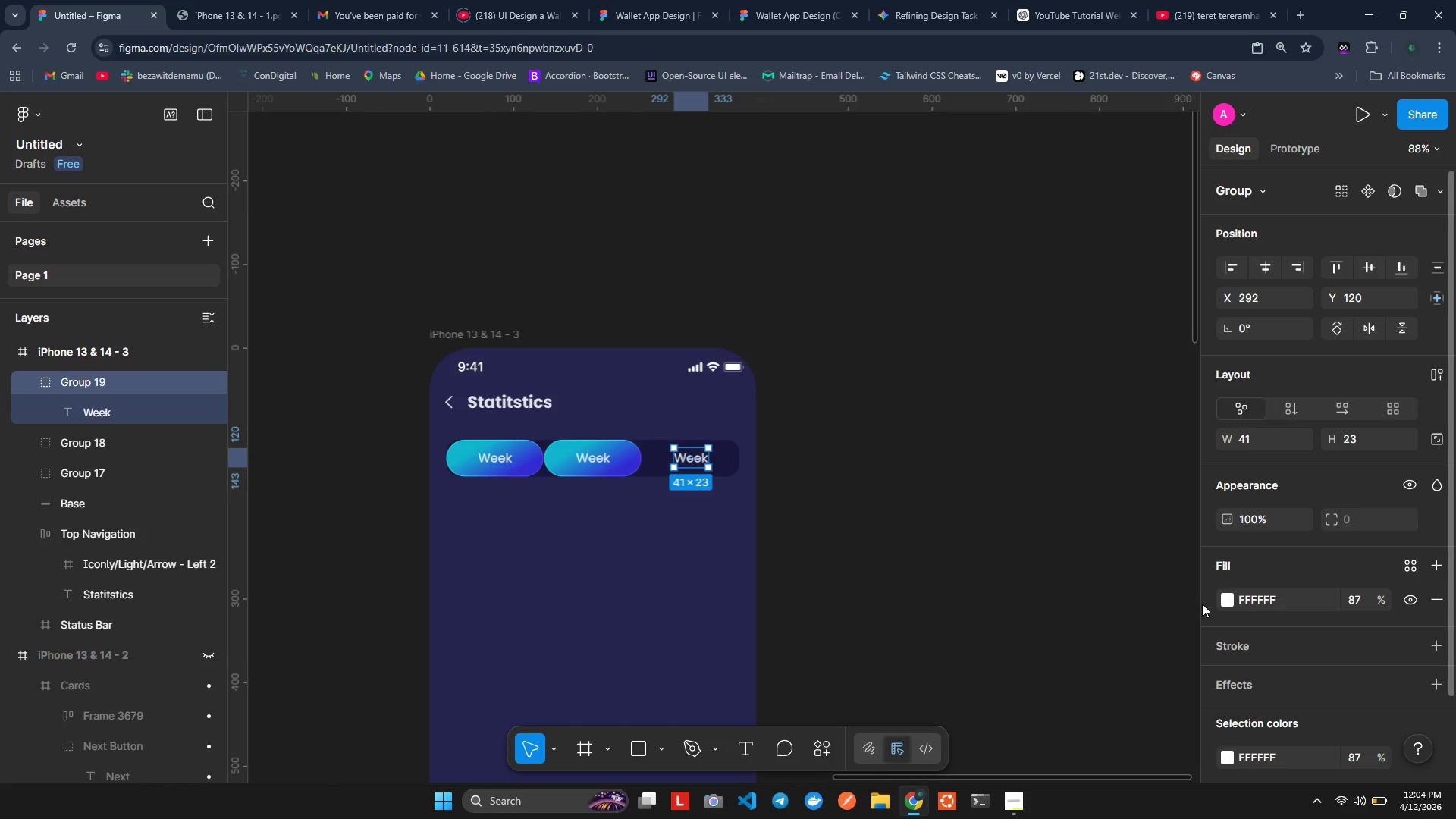 
left_click([1223, 599])
 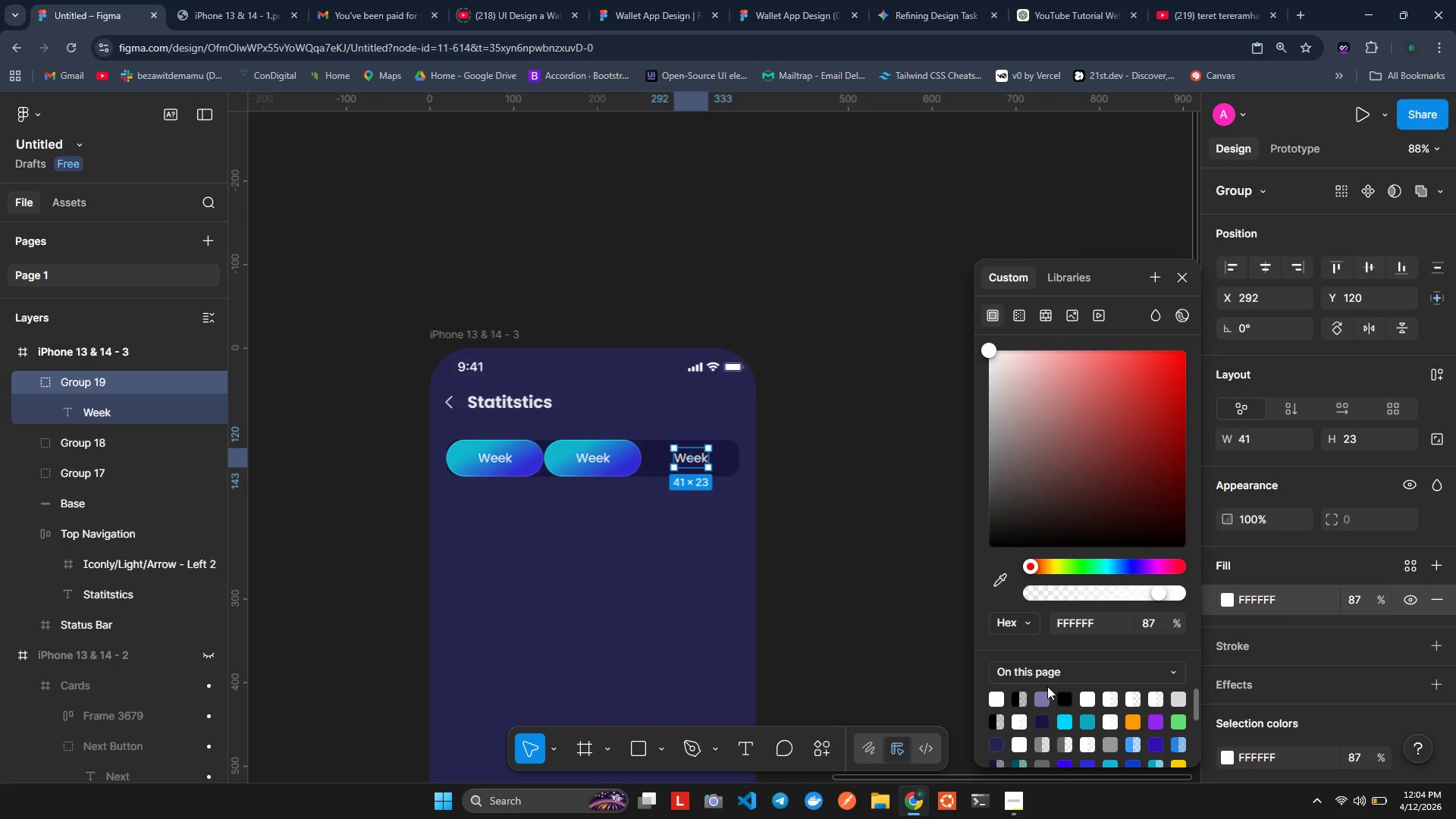 
left_click([1040, 697])
 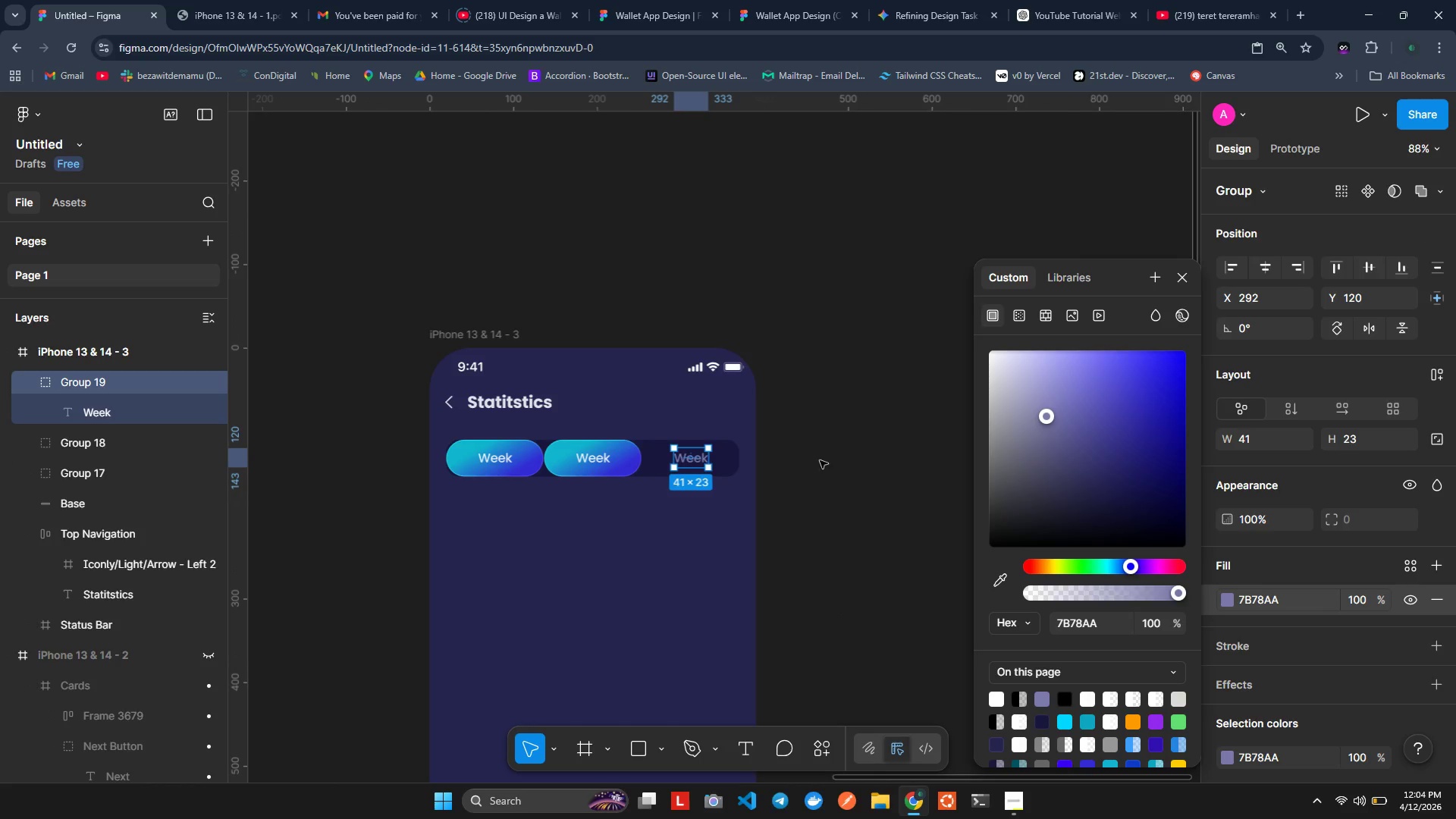 
left_click([833, 447])
 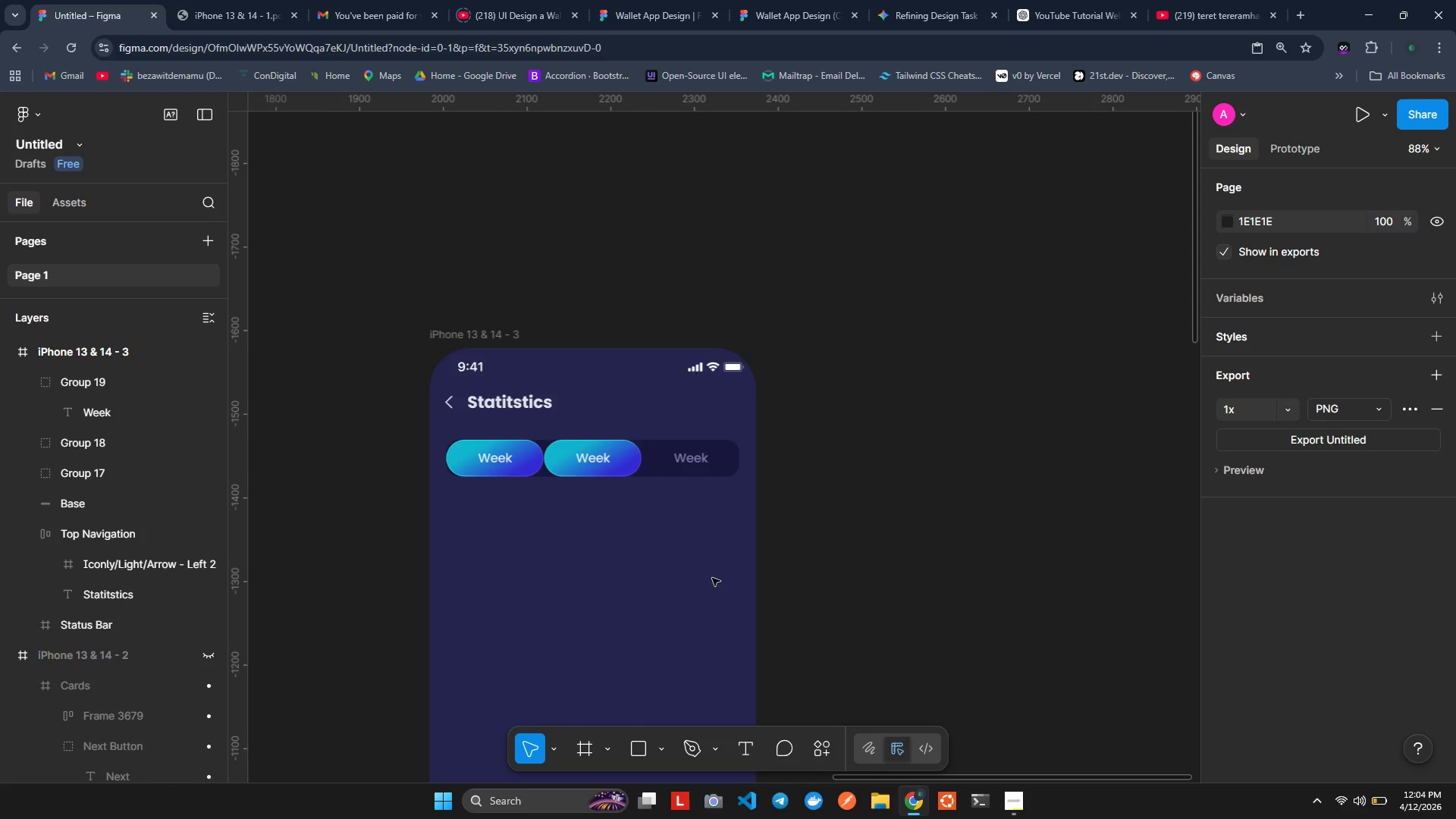 
left_click([609, 466])
 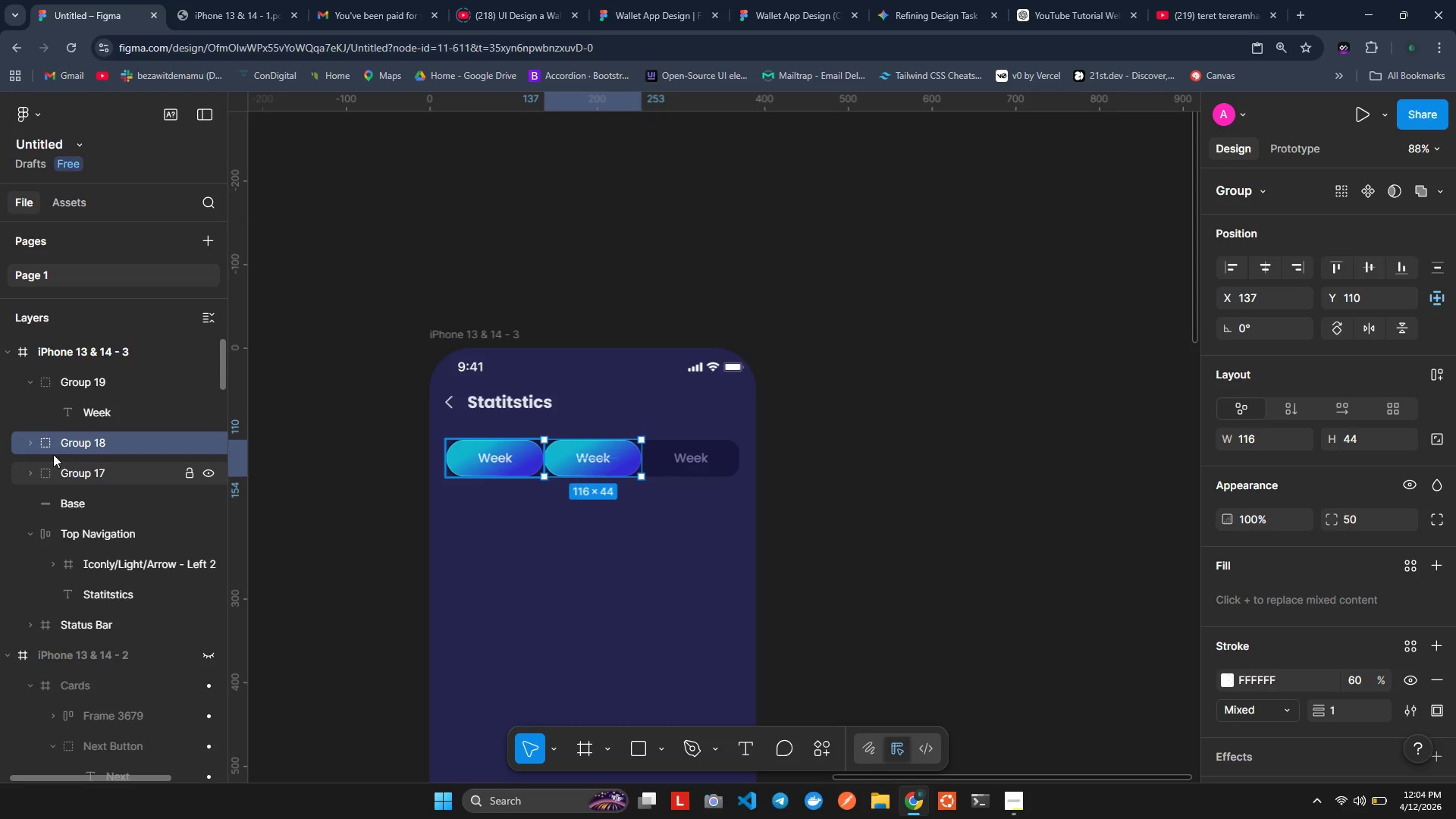 
left_click([28, 445])
 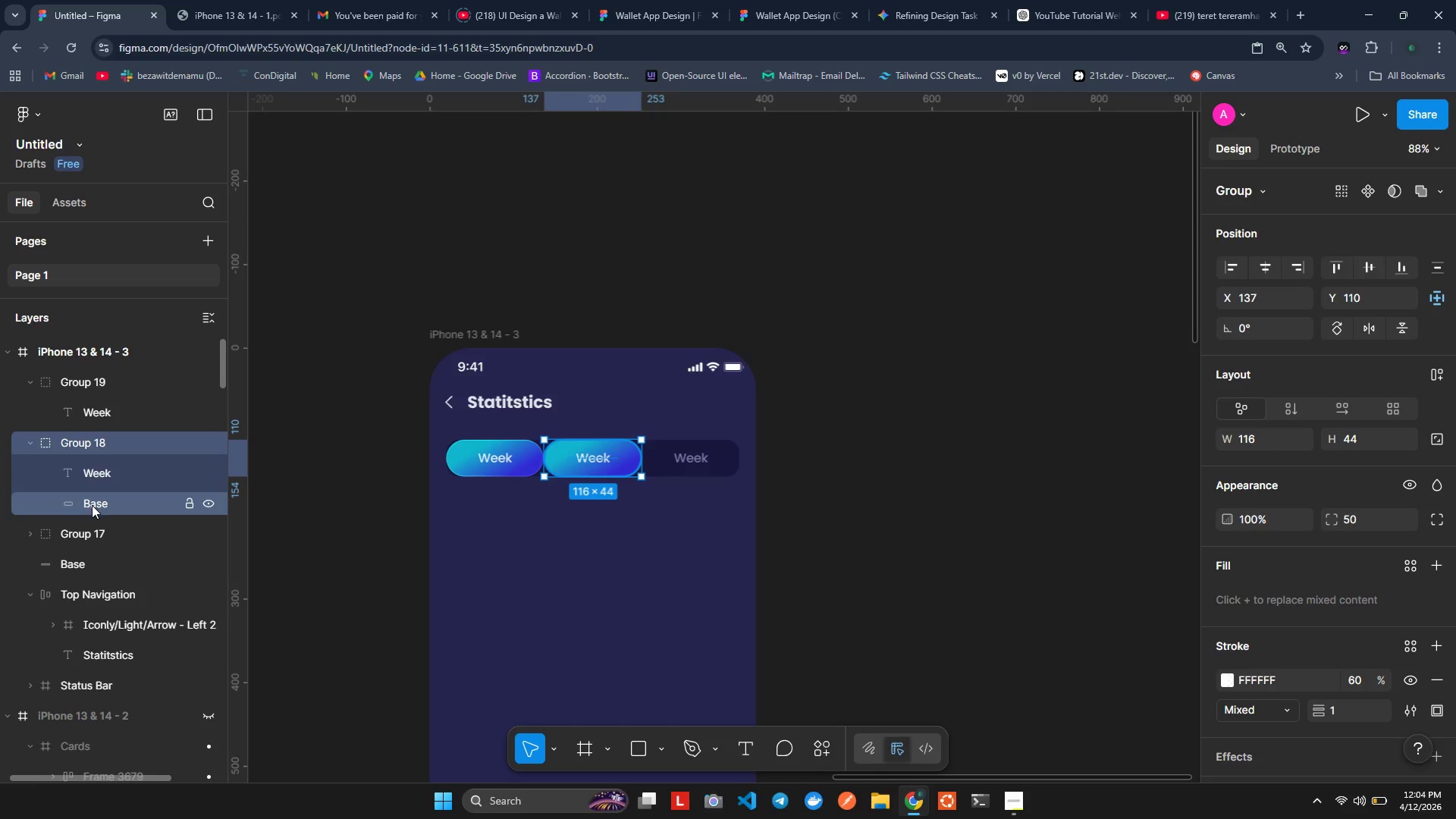 
left_click([92, 505])
 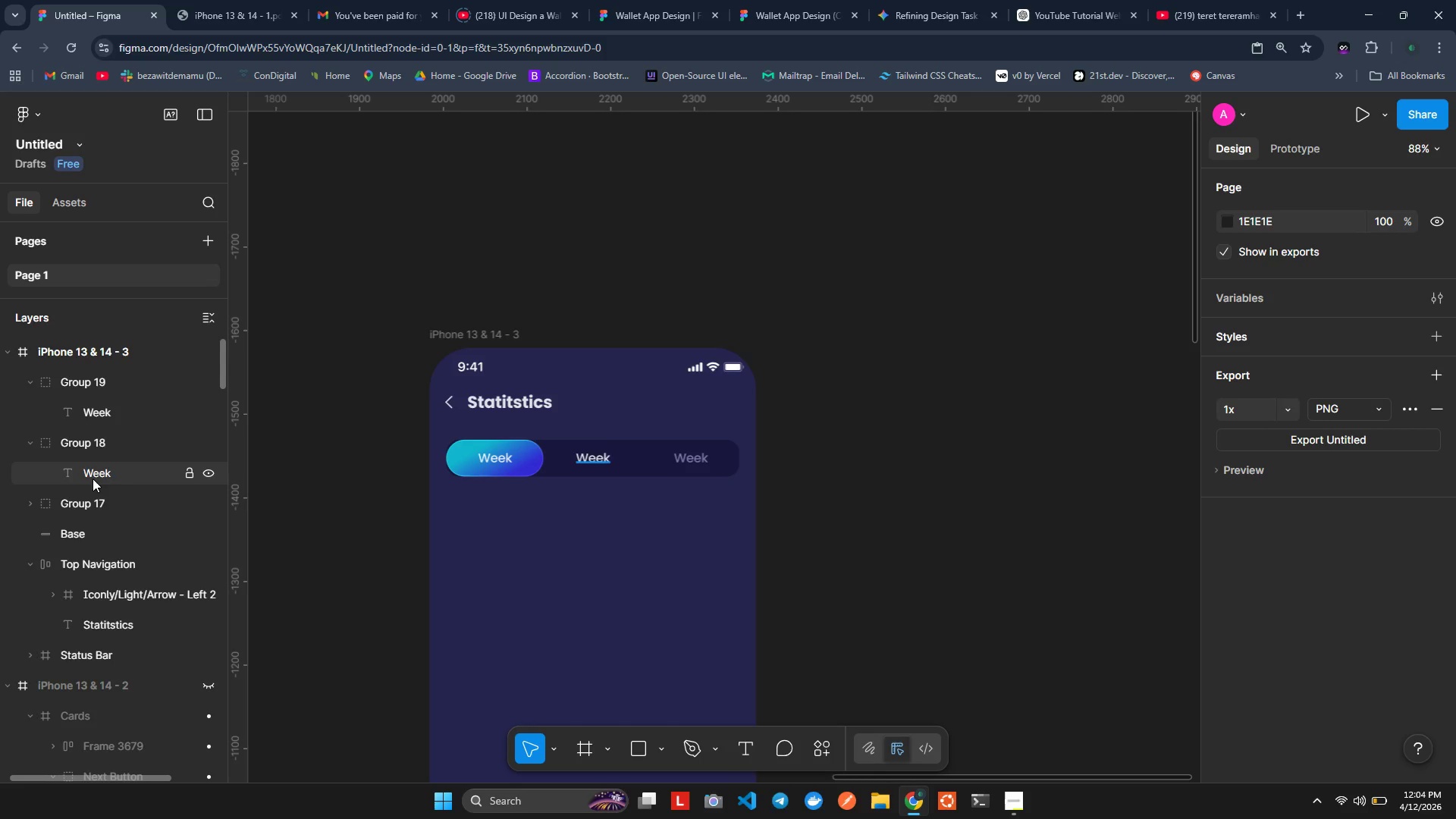 
wait(6.11)
 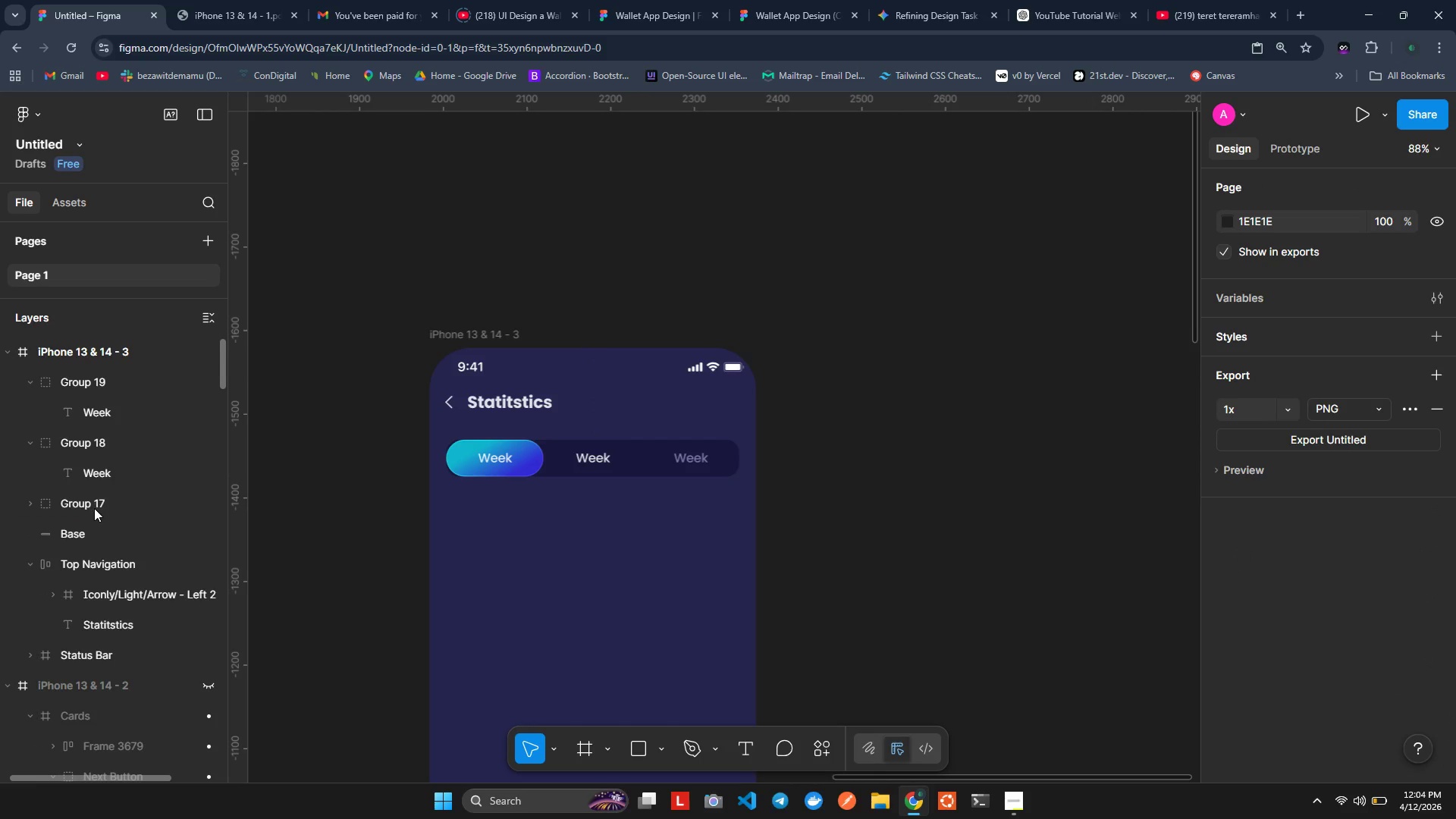 
double_click([604, 464])
 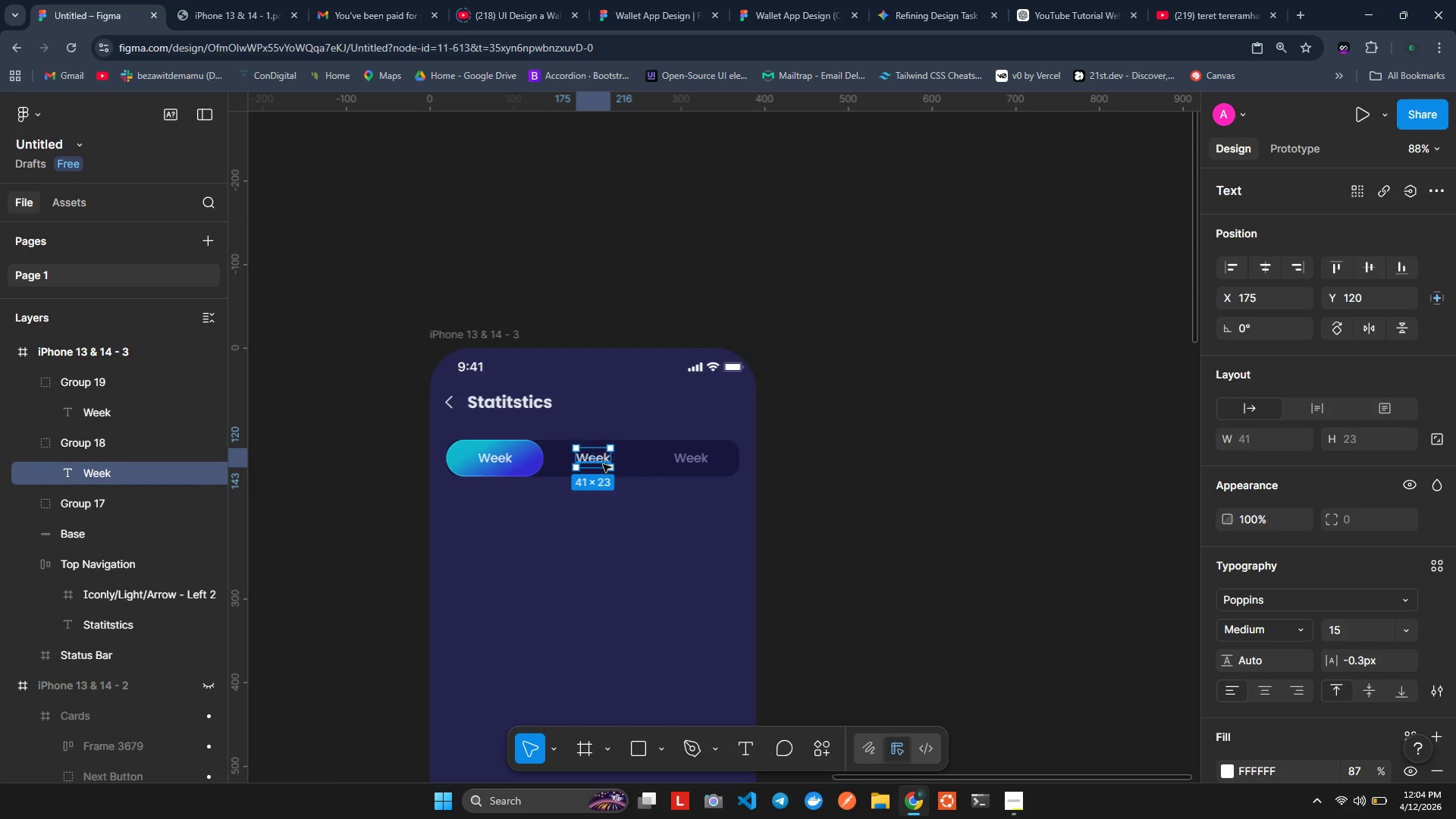 
double_click([603, 464])
 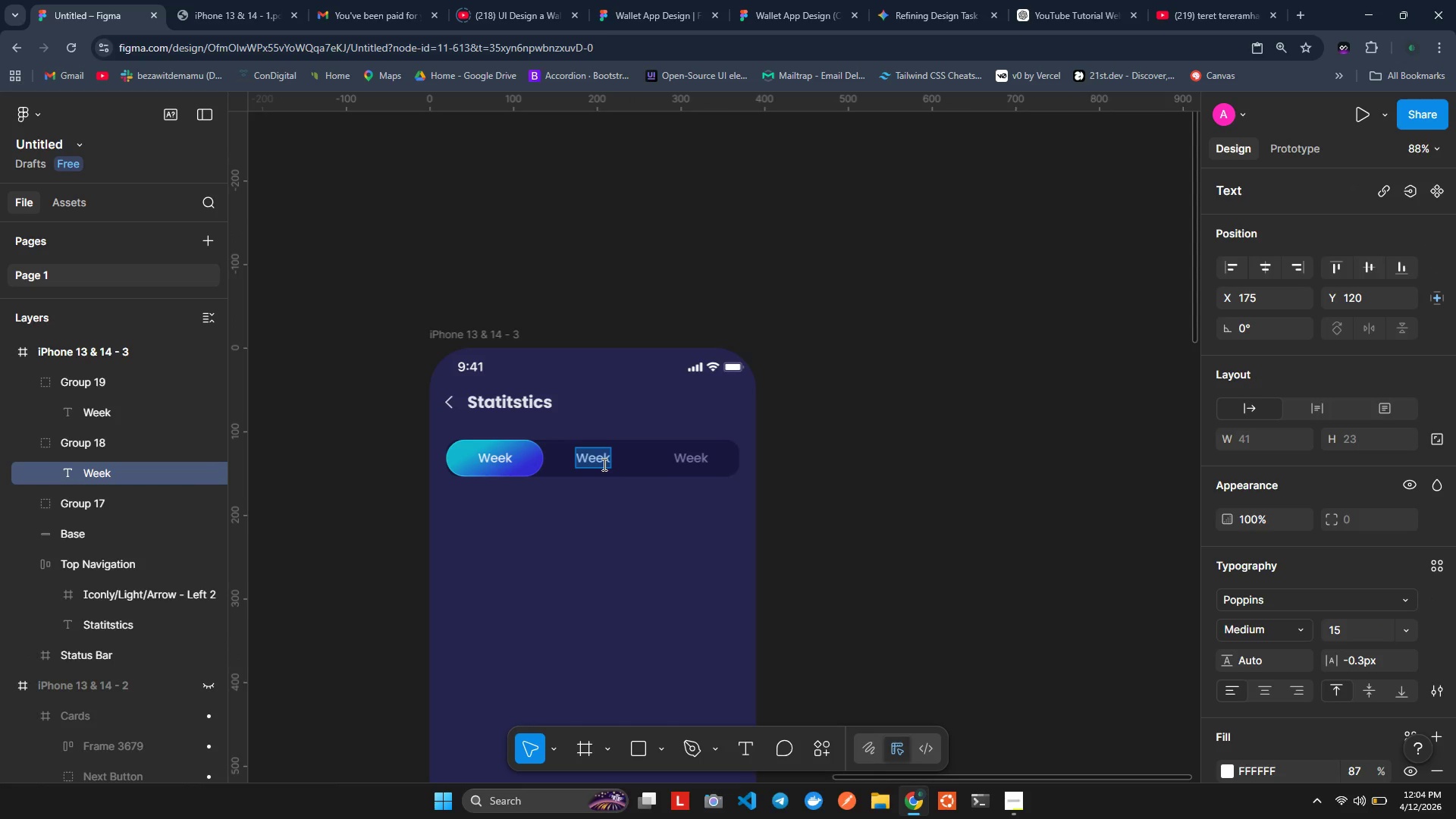 
type(Month)
 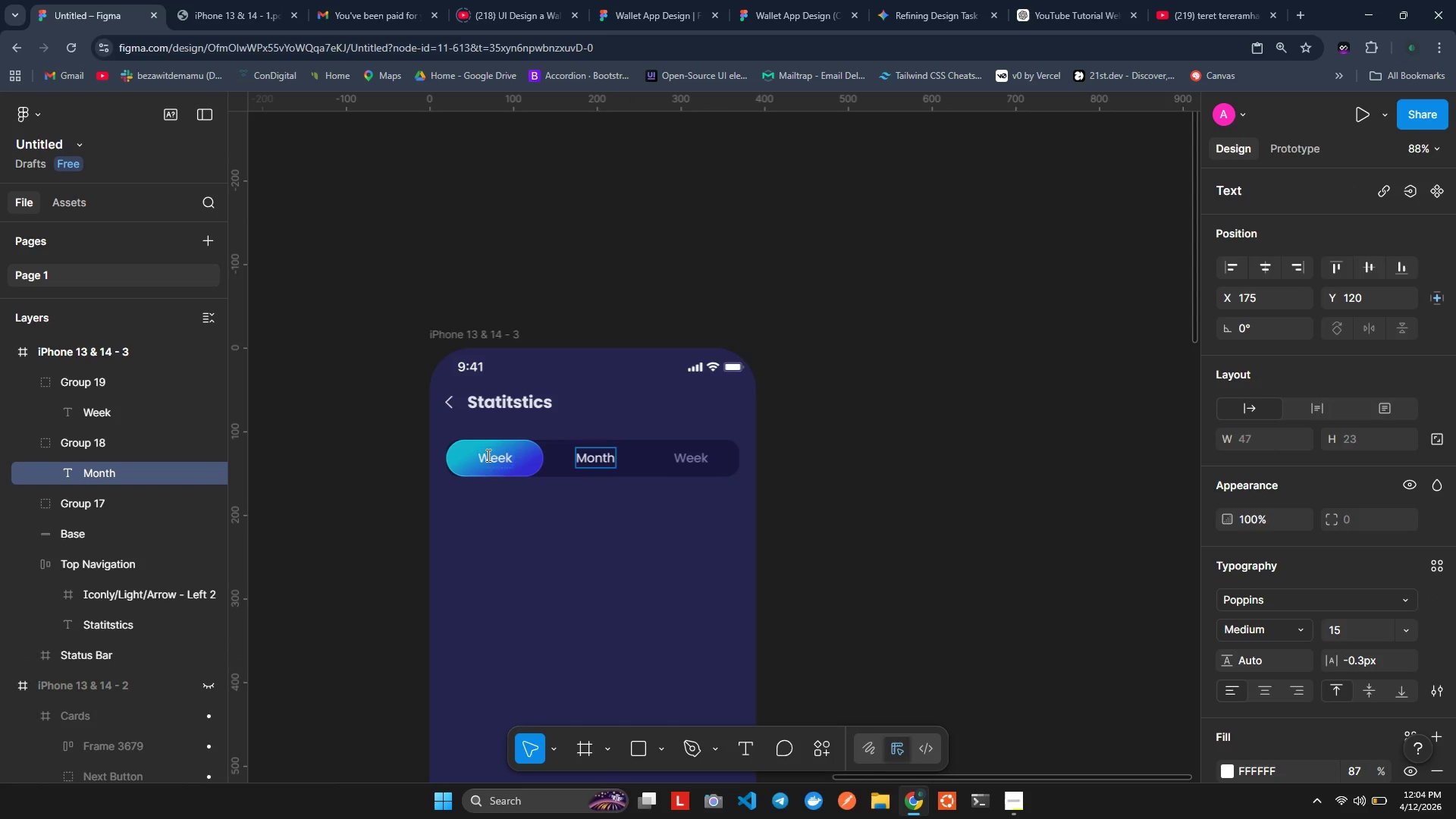 
double_click([496, 455])
 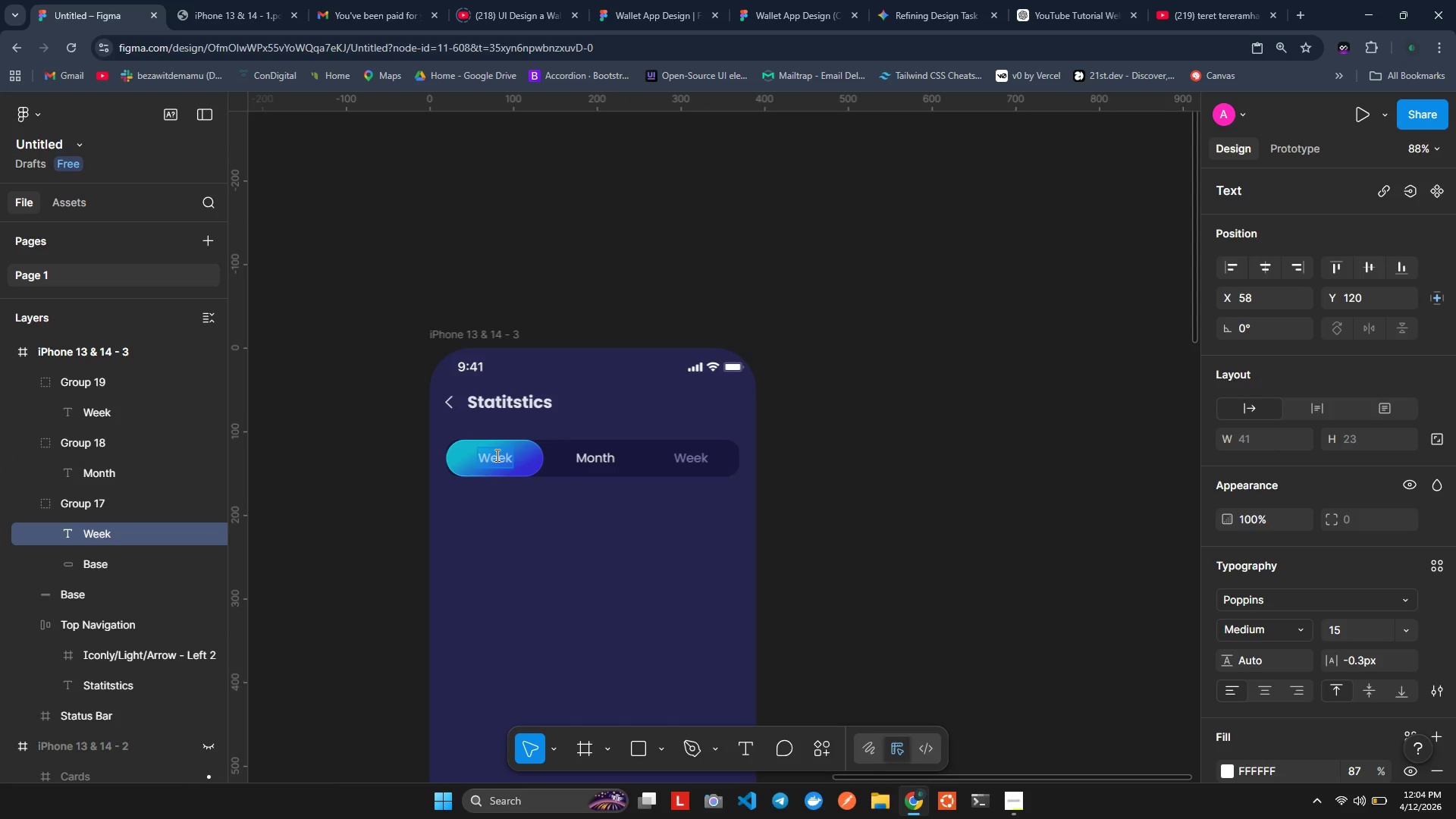 
triple_click([496, 455])
 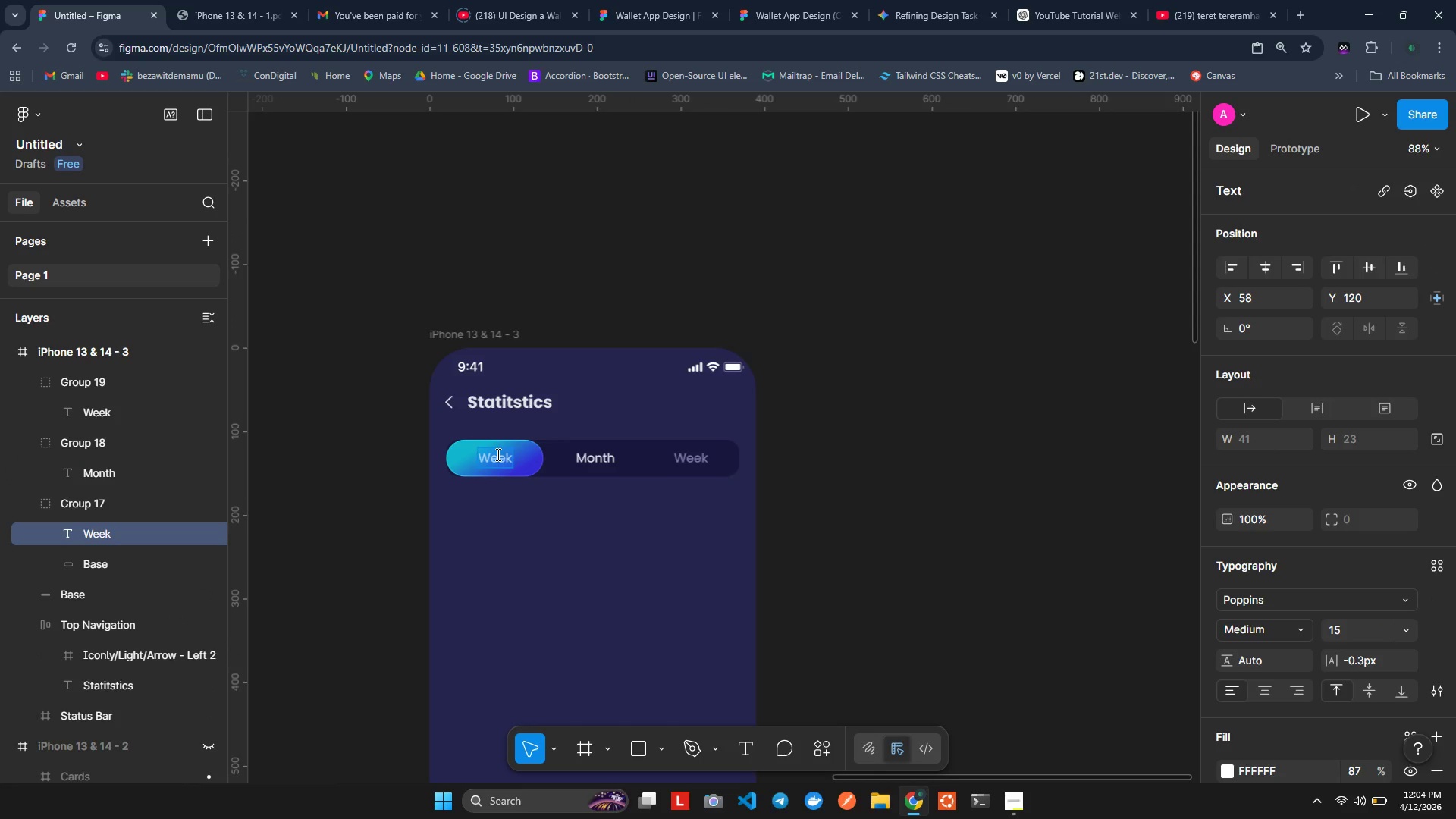 
type(Year)
 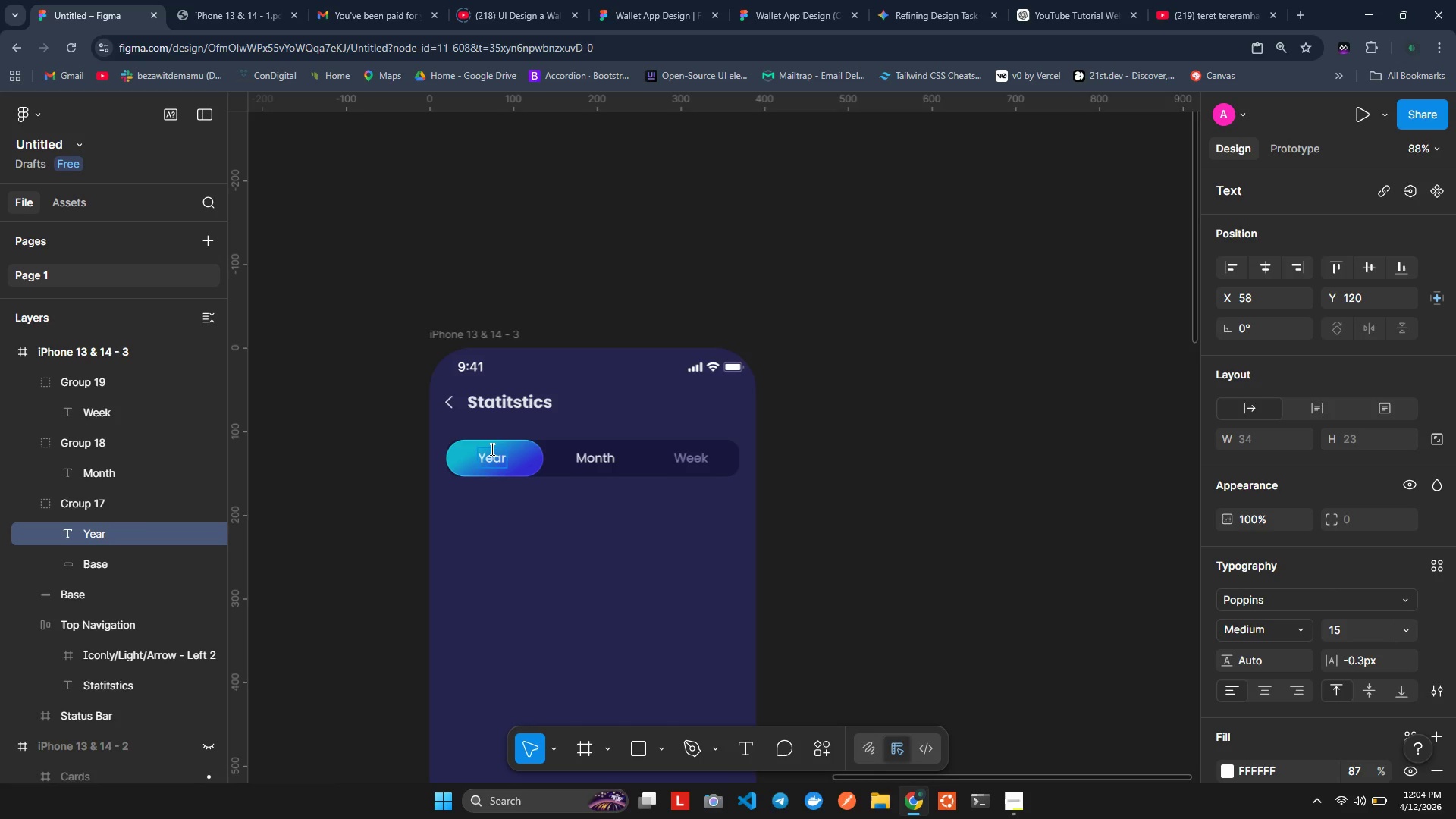 
key(Enter)
 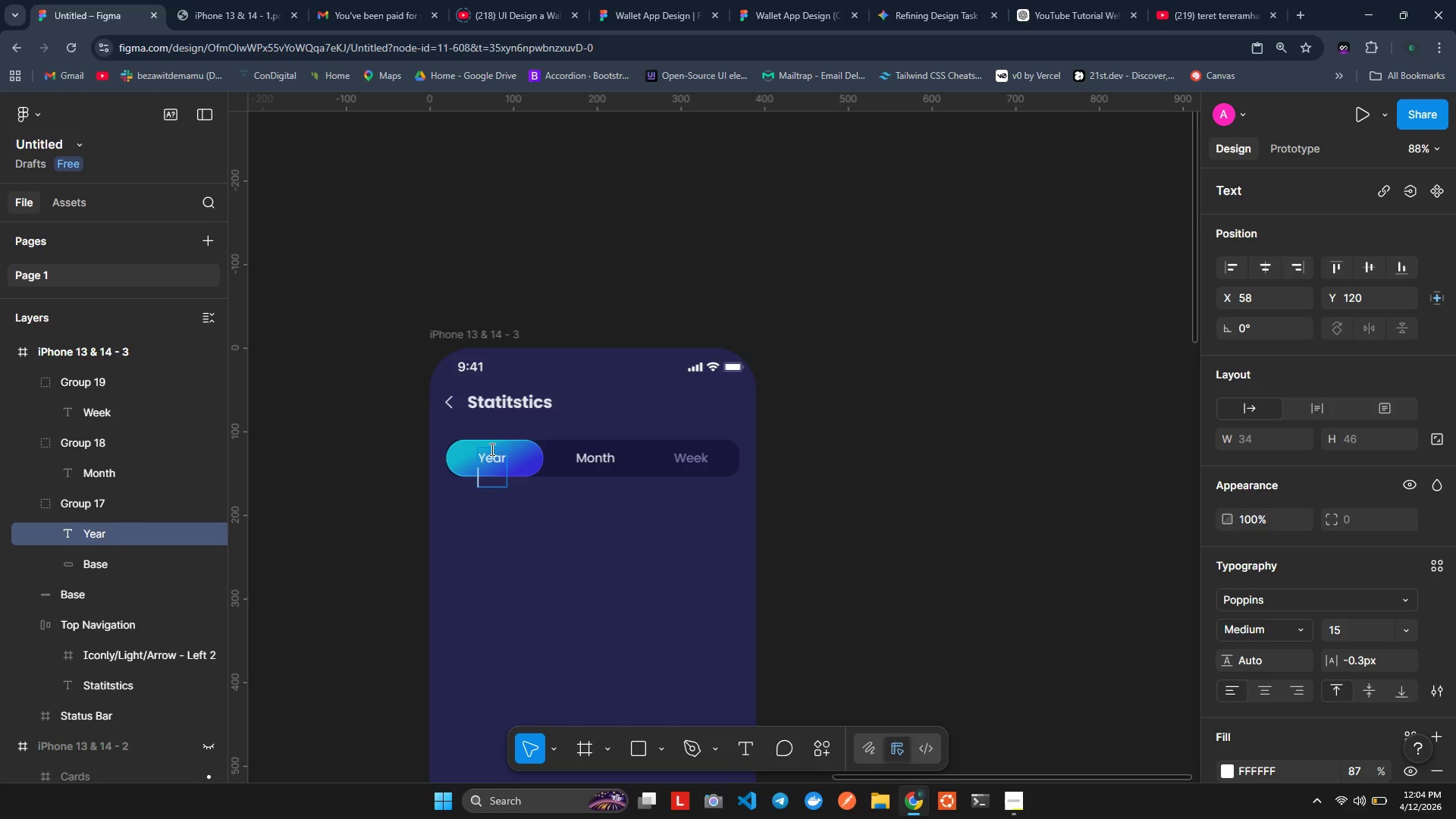 
key(Z)
 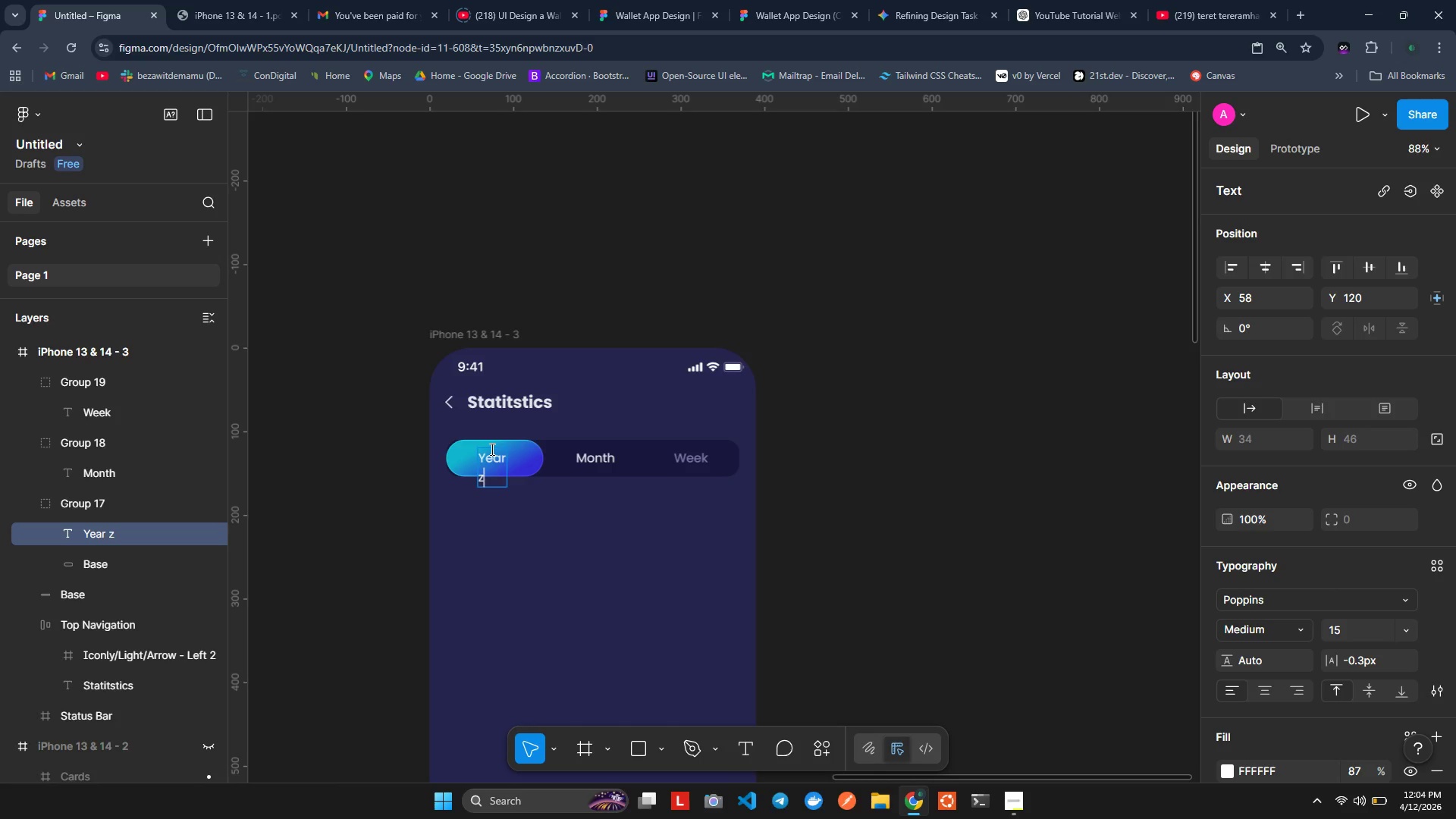 
key(Control+ControlLeft)
 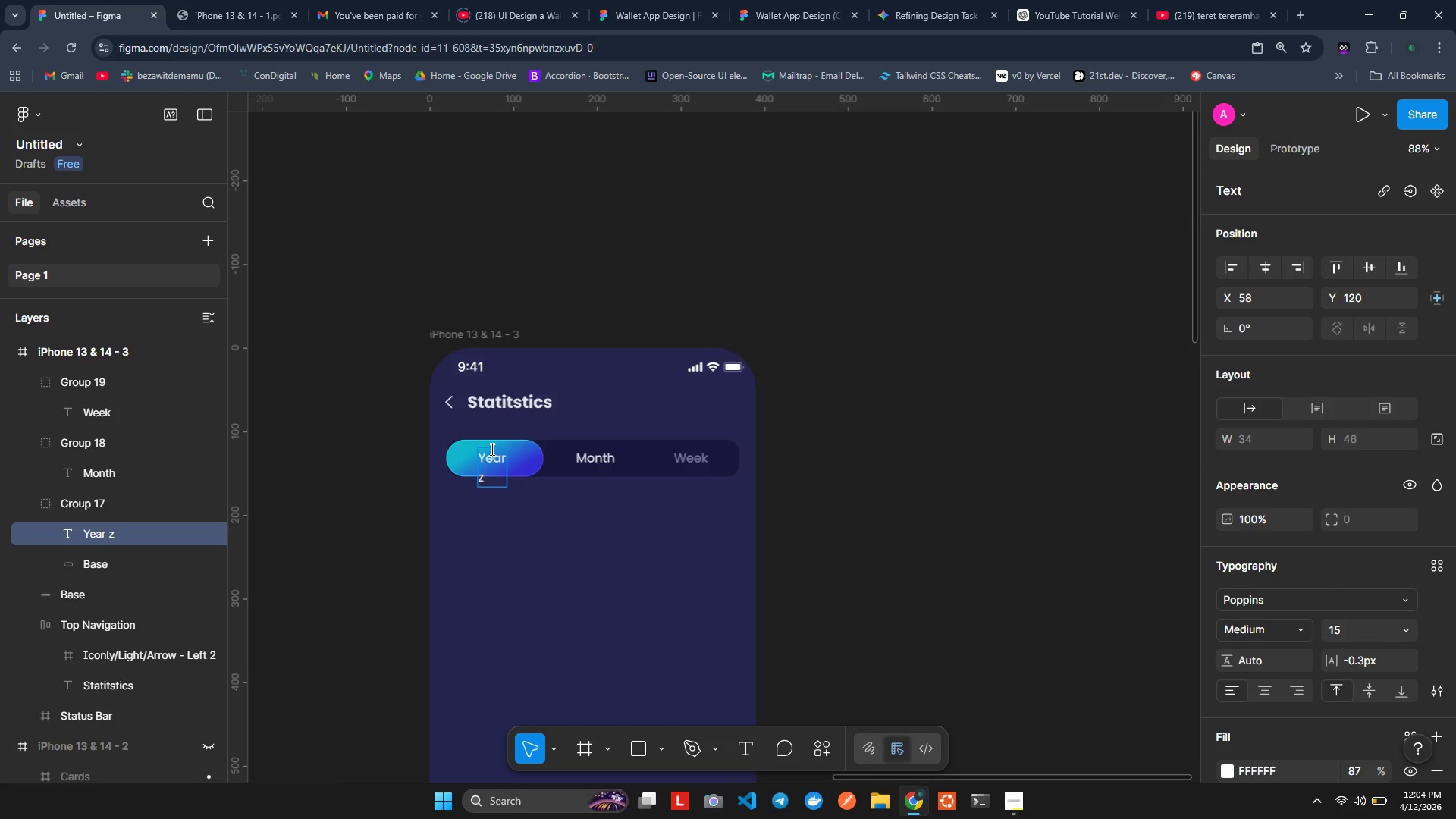 
key(Control+Z)
 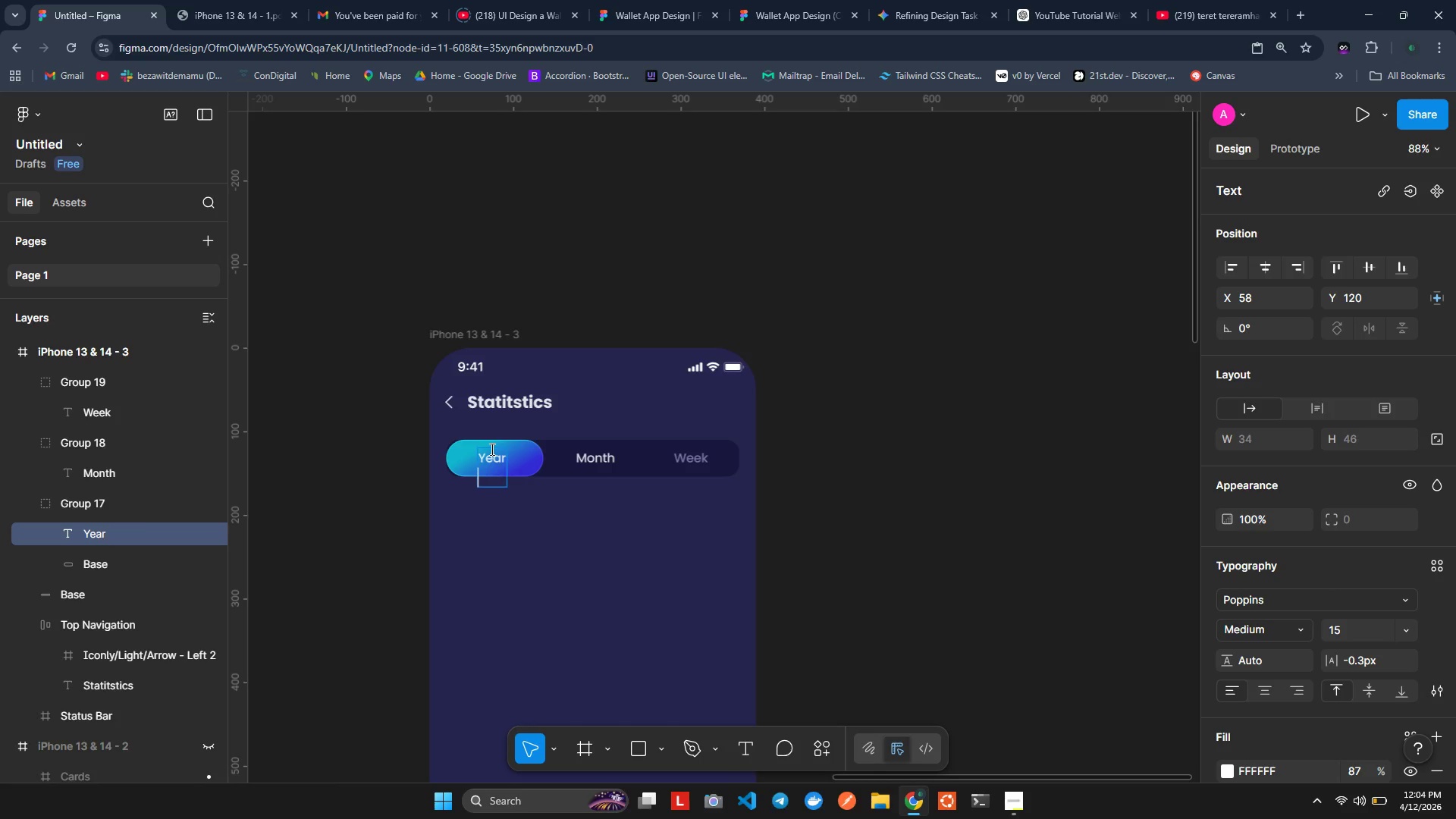 
key(Control+Z)
 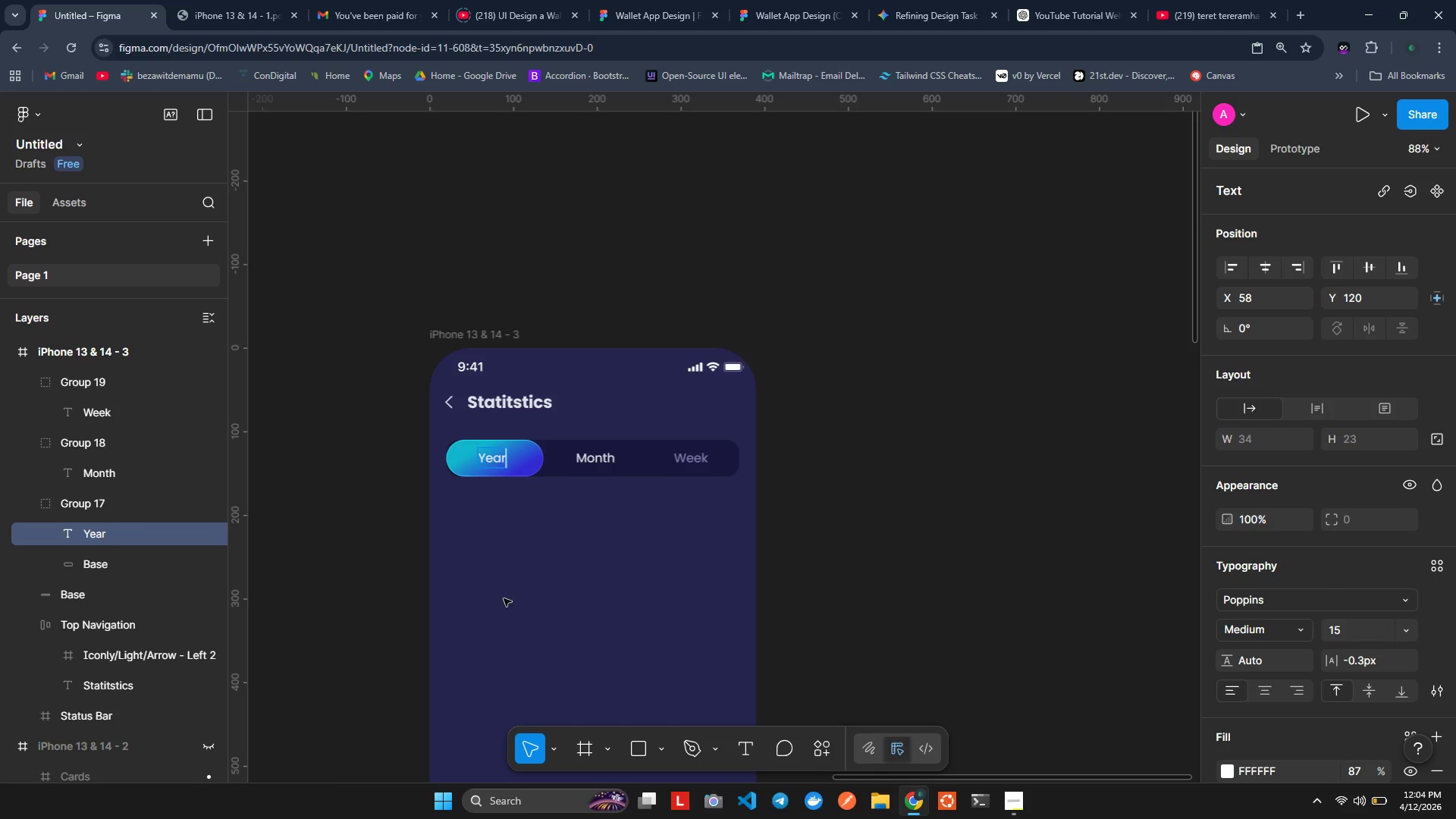 
left_click([504, 598])
 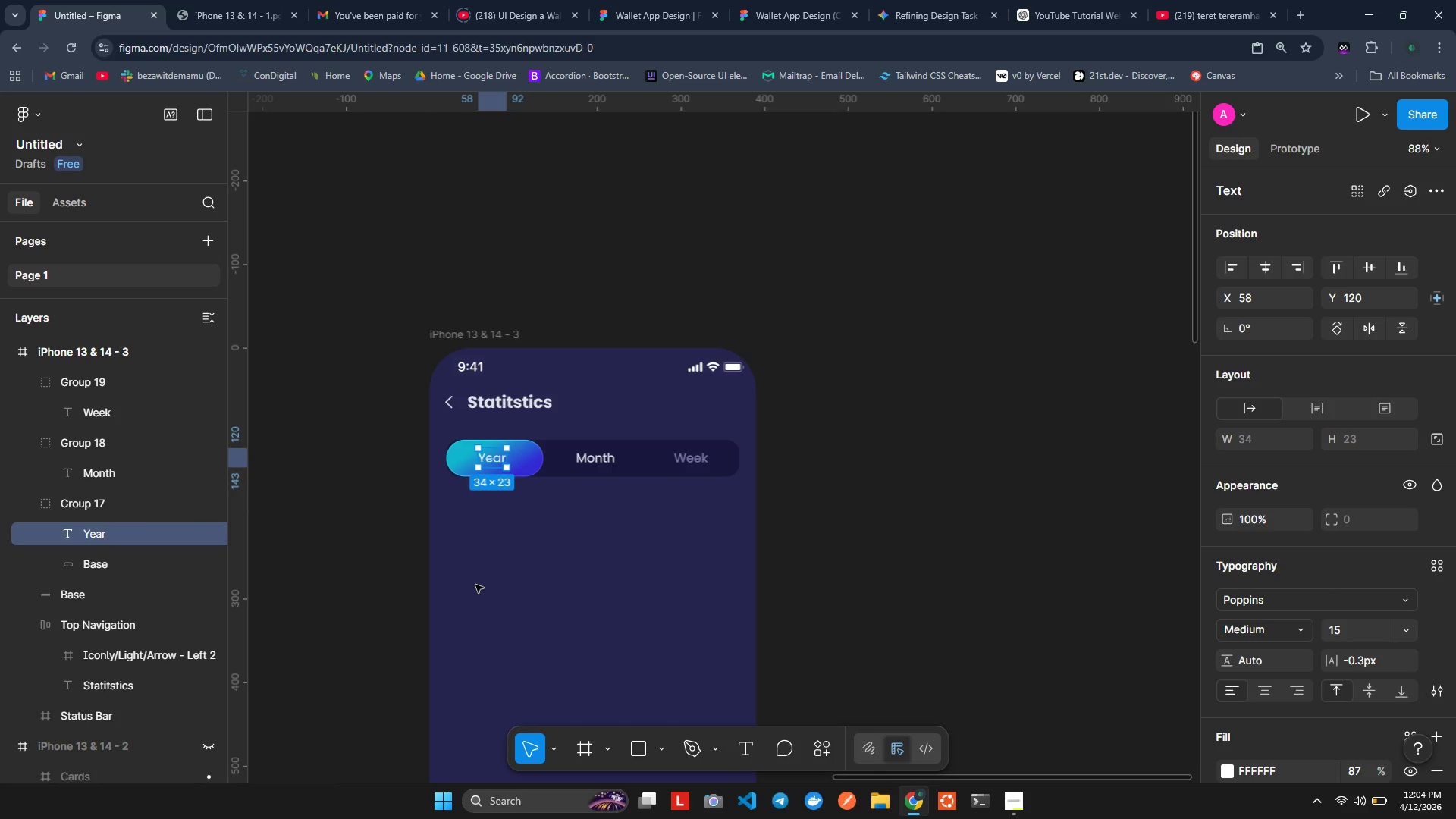 
wait(9.86)
 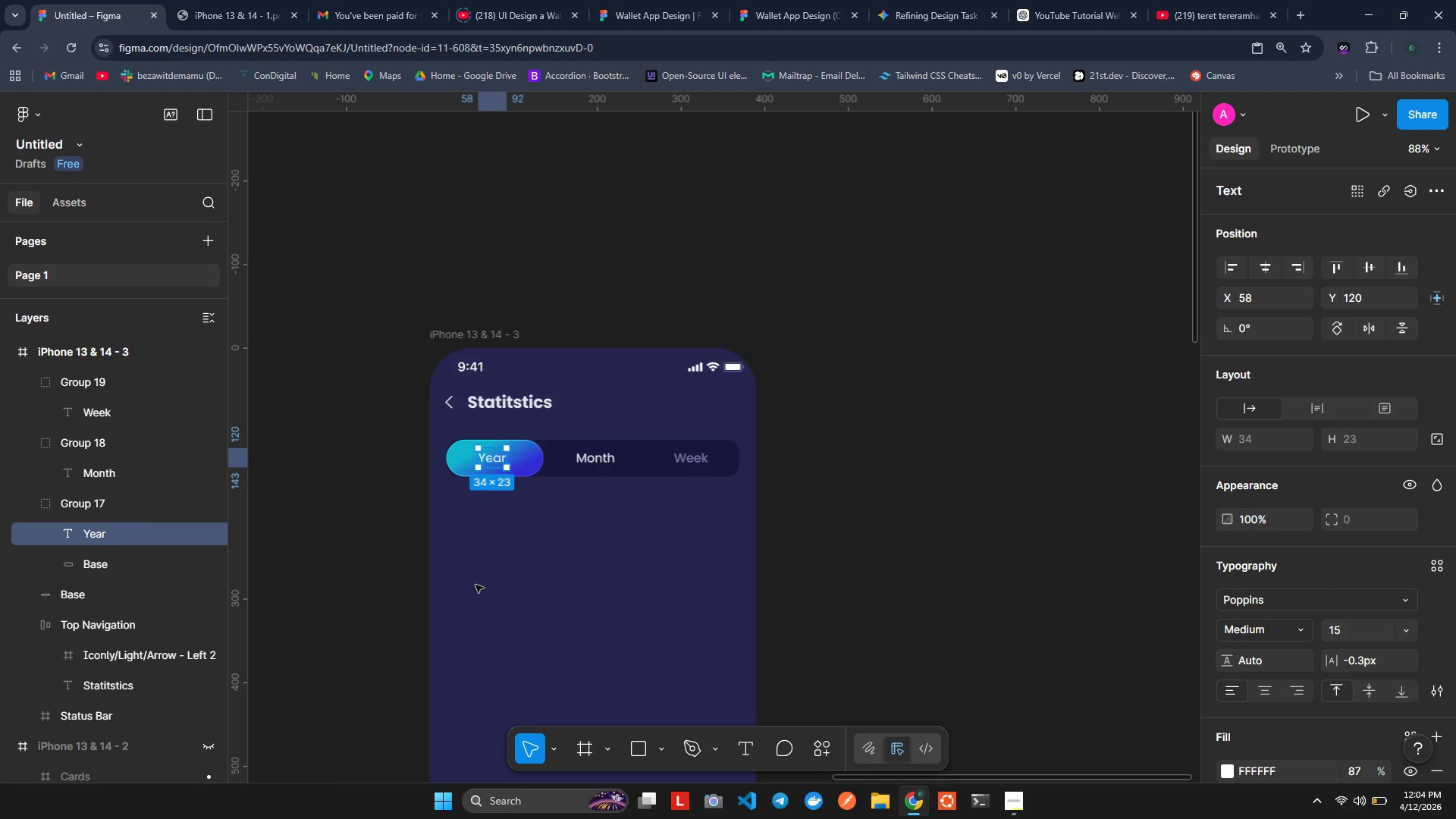 
left_click([590, 457])
 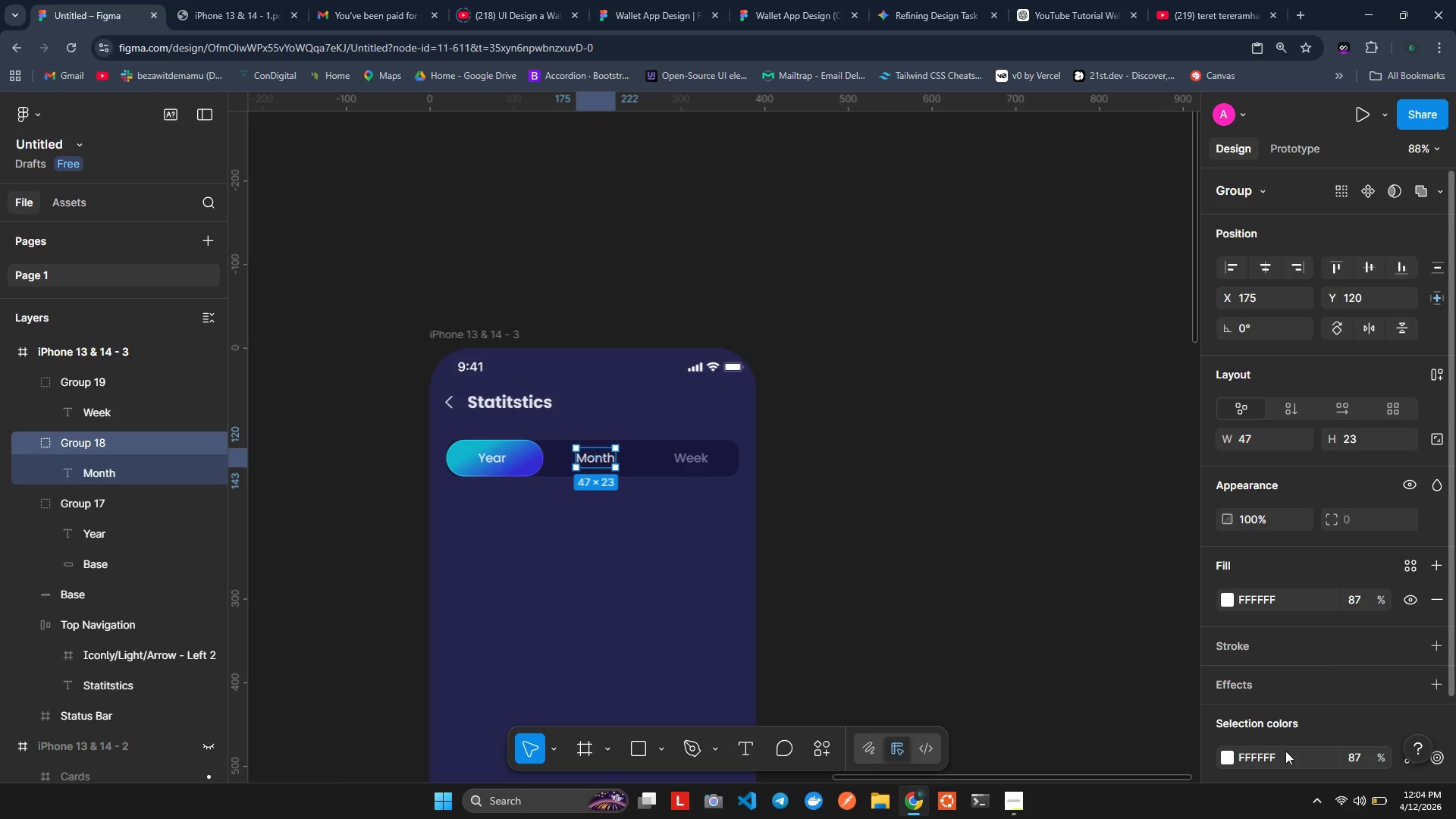 
left_click([1225, 756])
 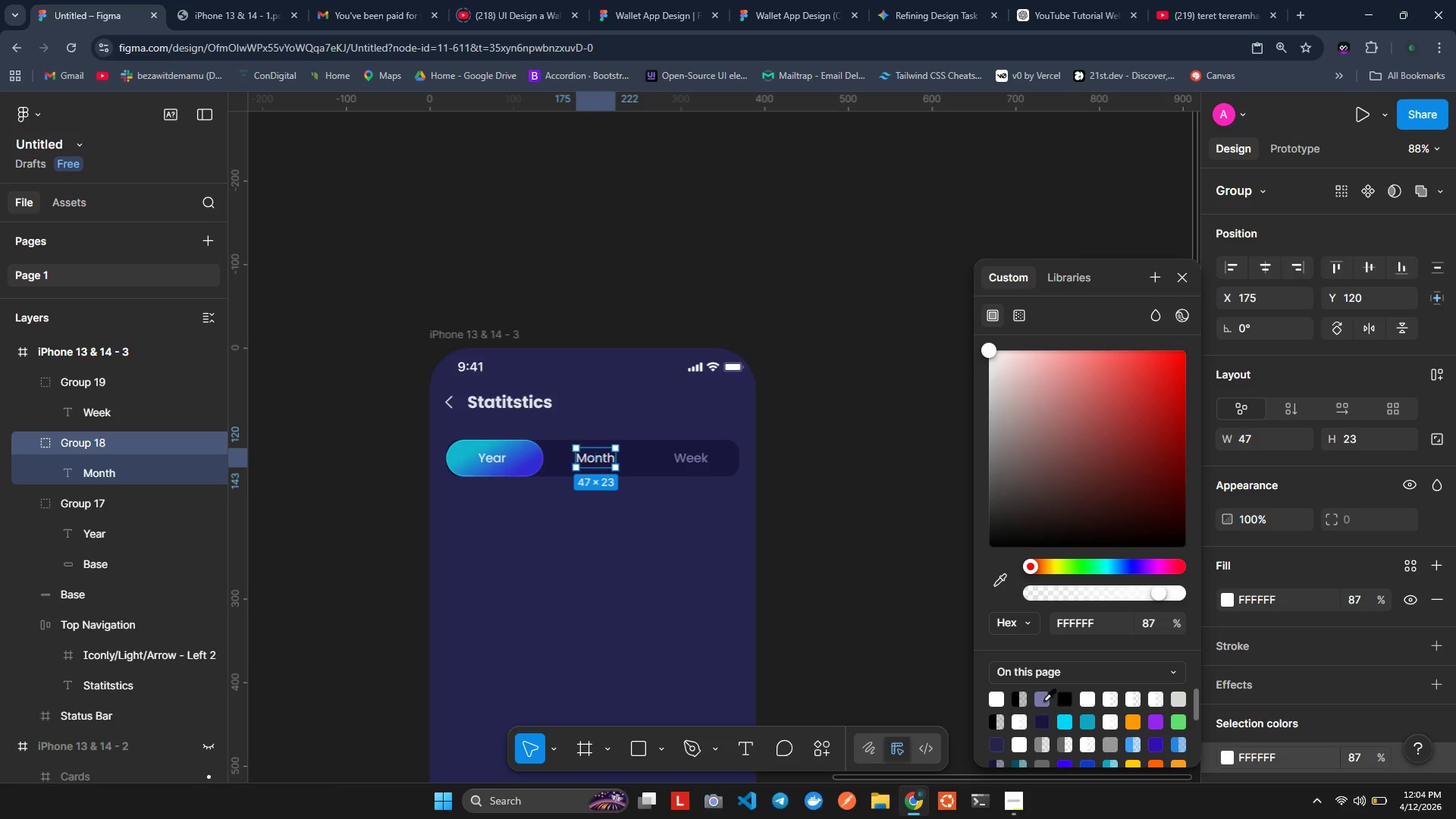 
left_click([1043, 700])
 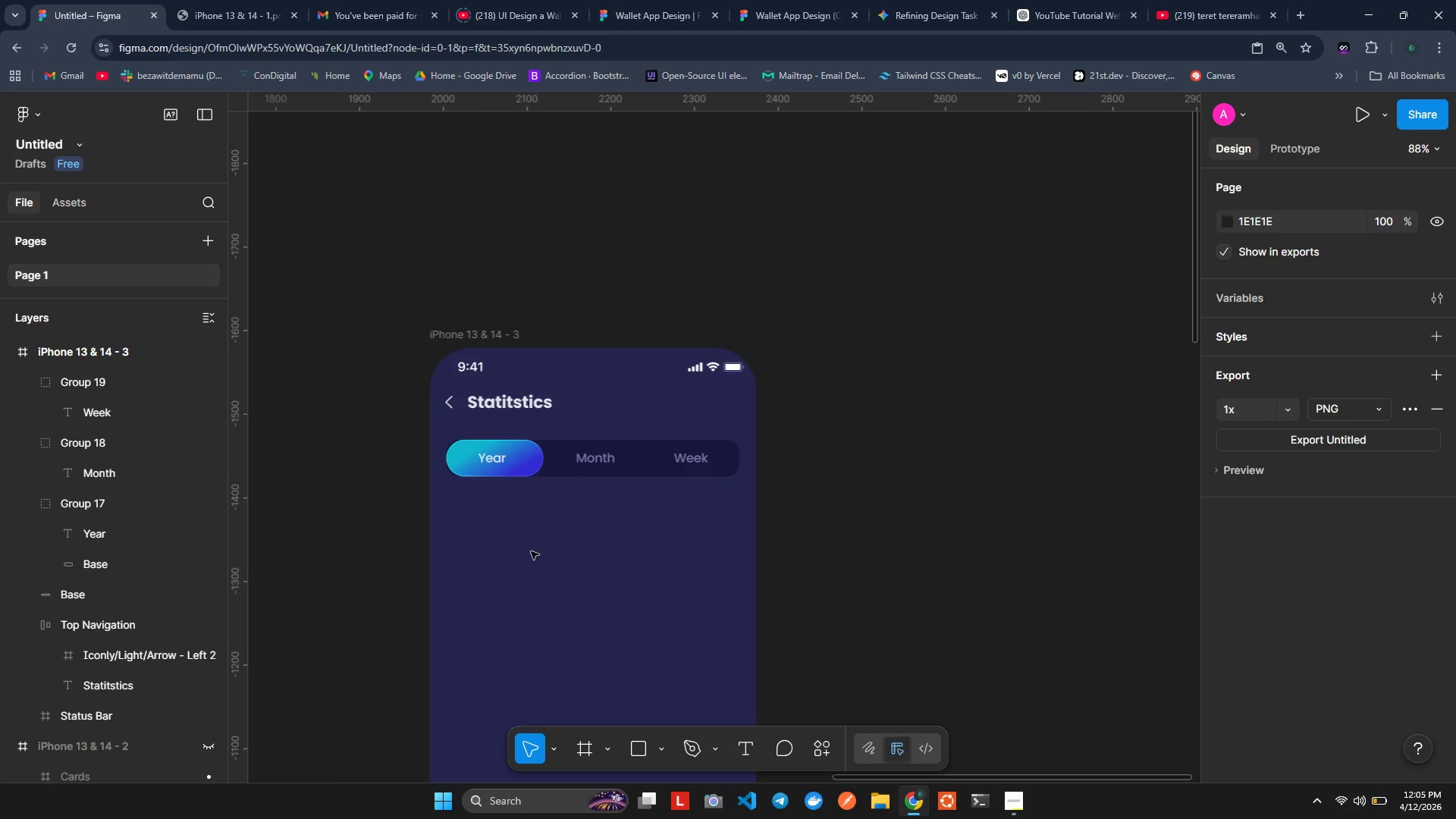 
wait(5.51)
 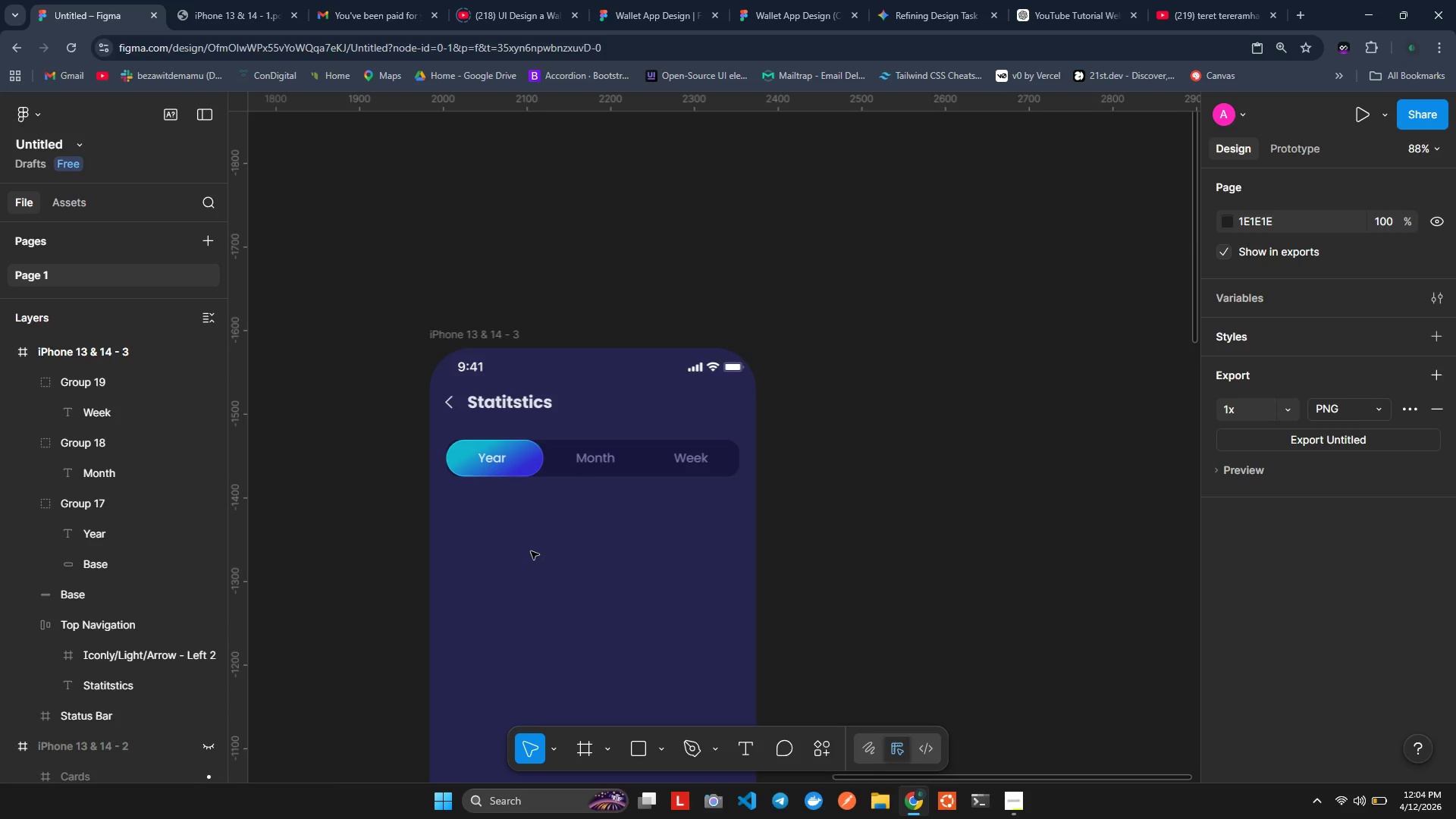 
left_click([602, 467])
 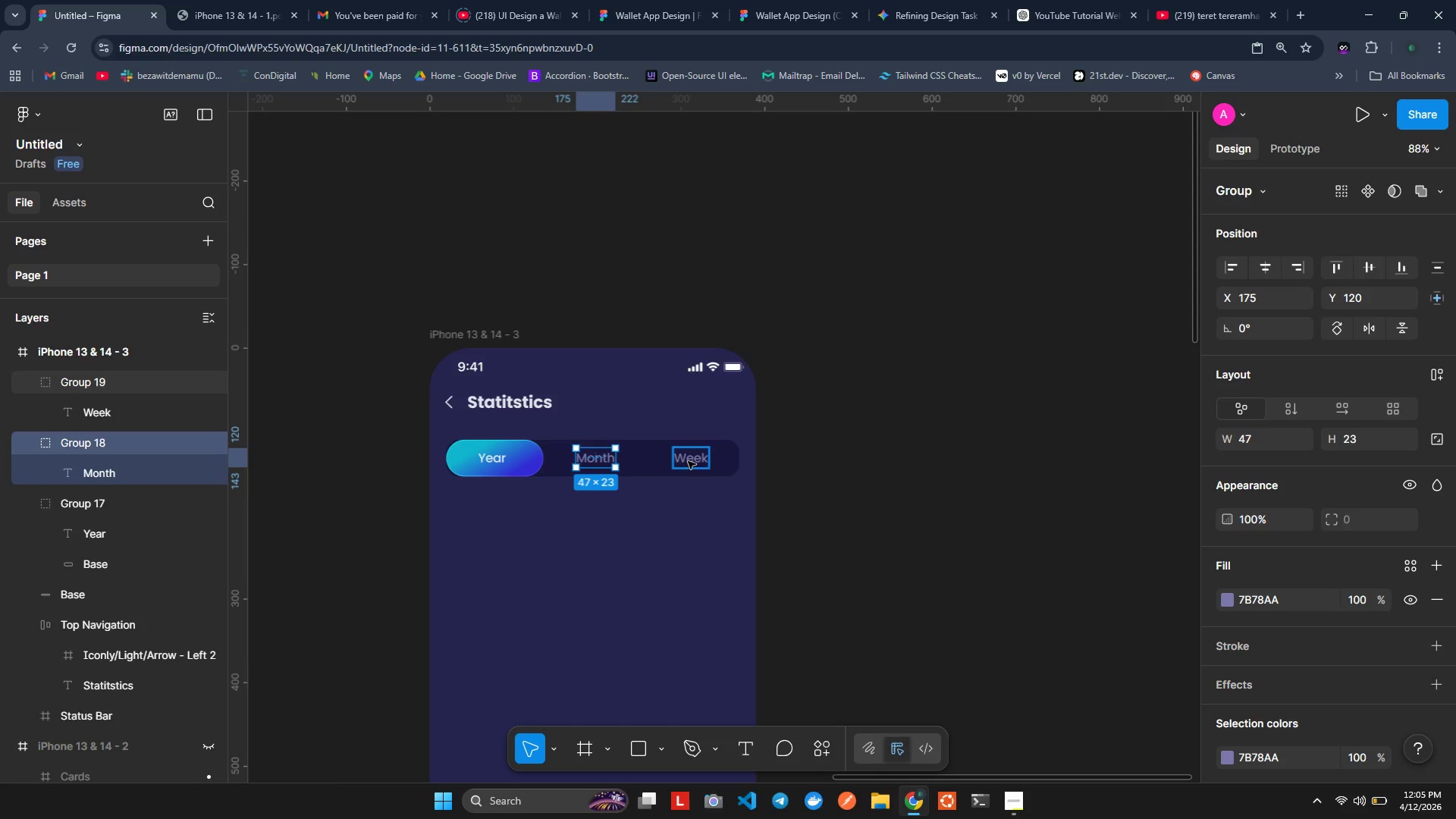 
hold_key(key=ShiftLeft, duration=0.41)
left_click([688, 461])
 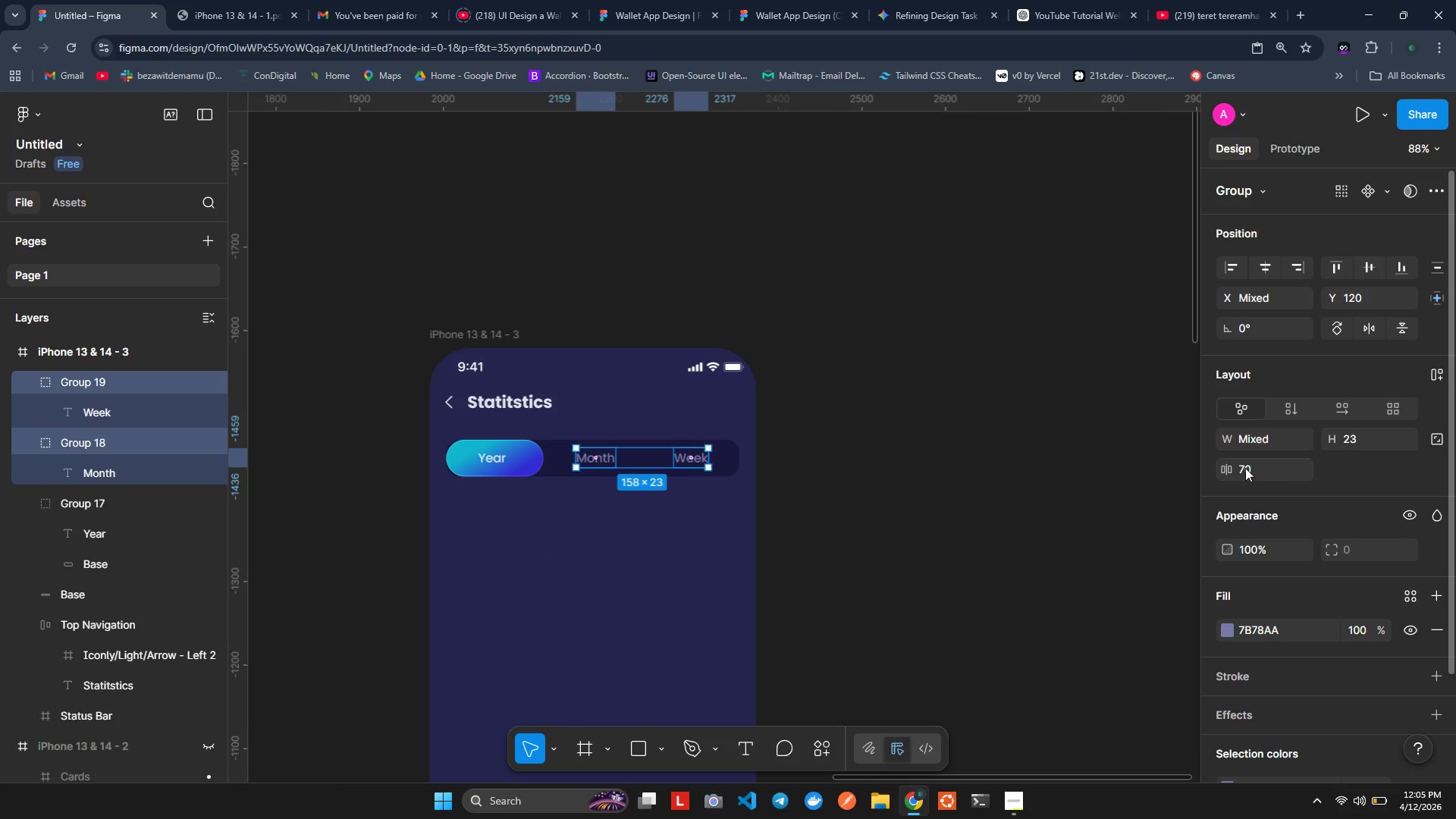 
left_click([1235, 444])
 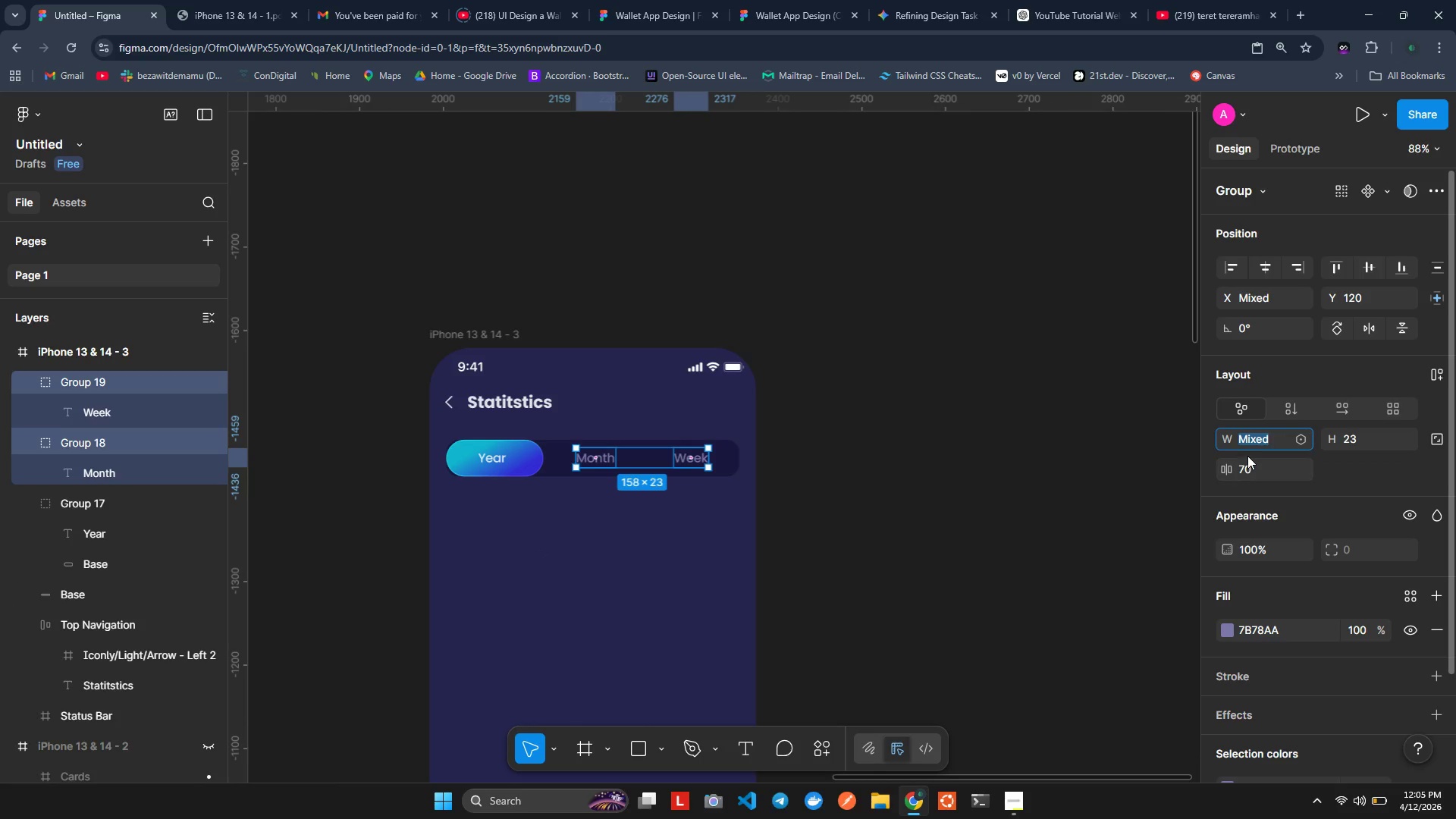 
scroll: coordinate [1268, 500], scroll_direction: down, amount: 1.0
 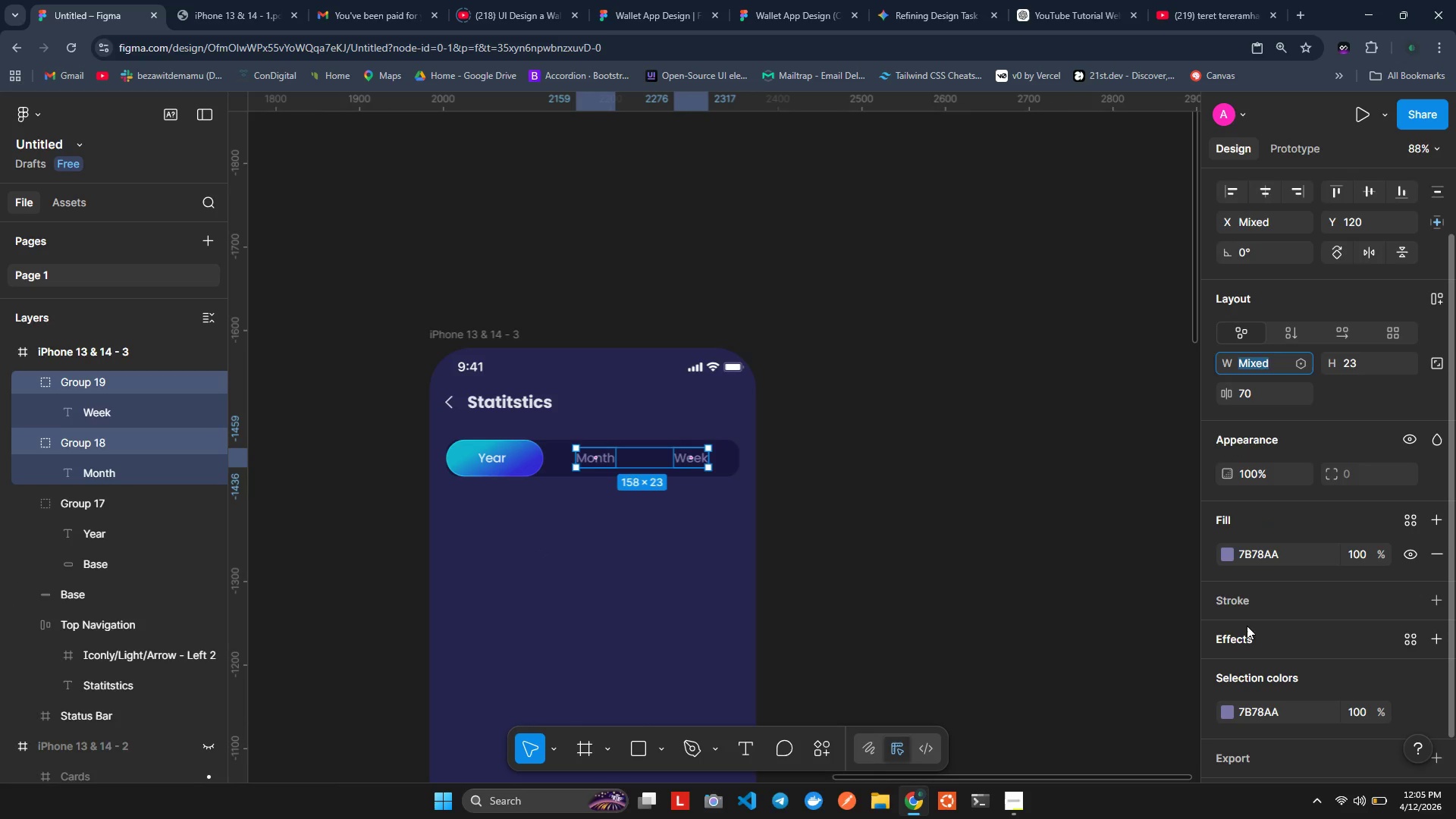 
scroll: coordinate [1227, 485], scroll_direction: up, amount: 1.0
 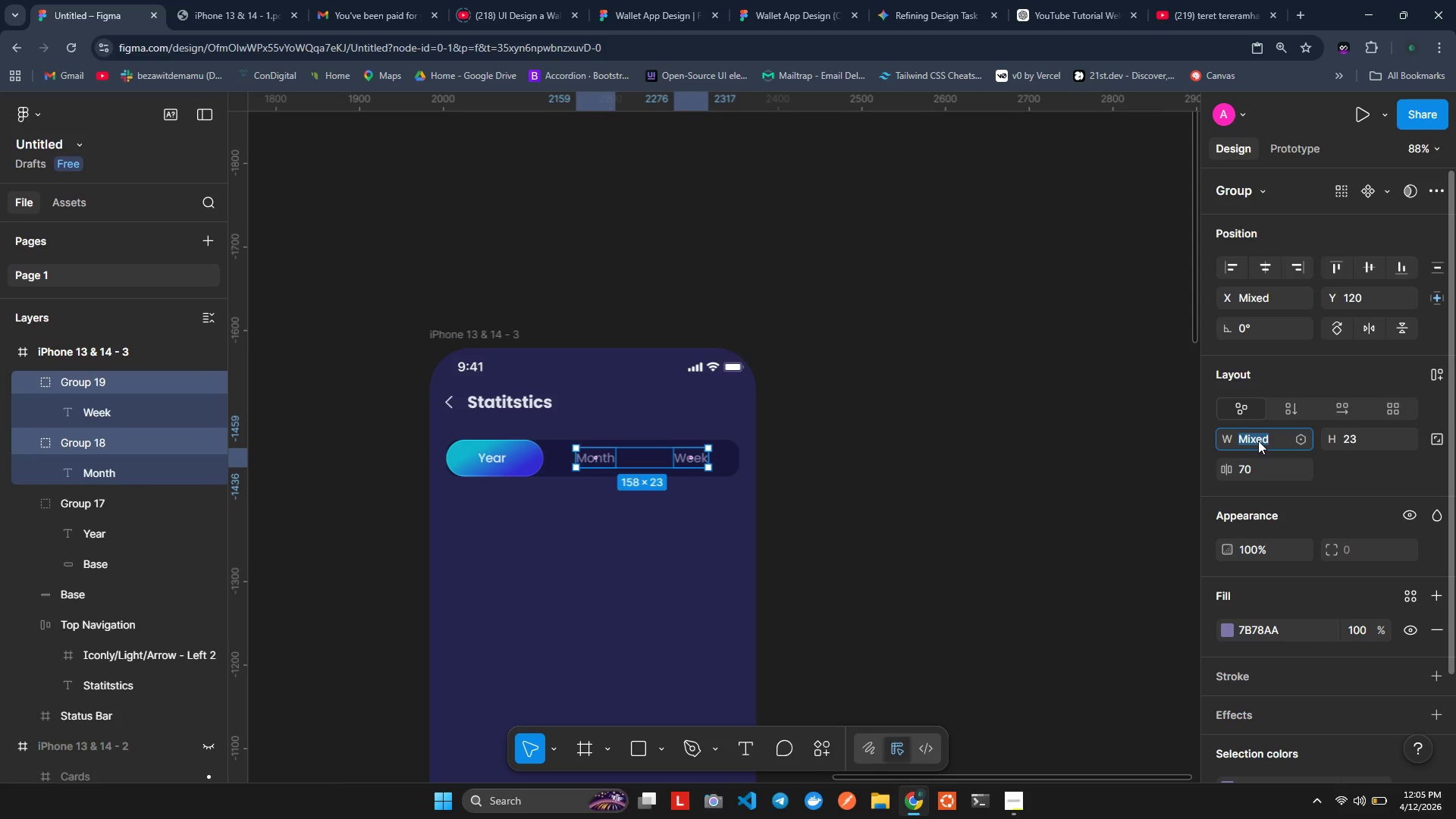 
wait(5.39)
 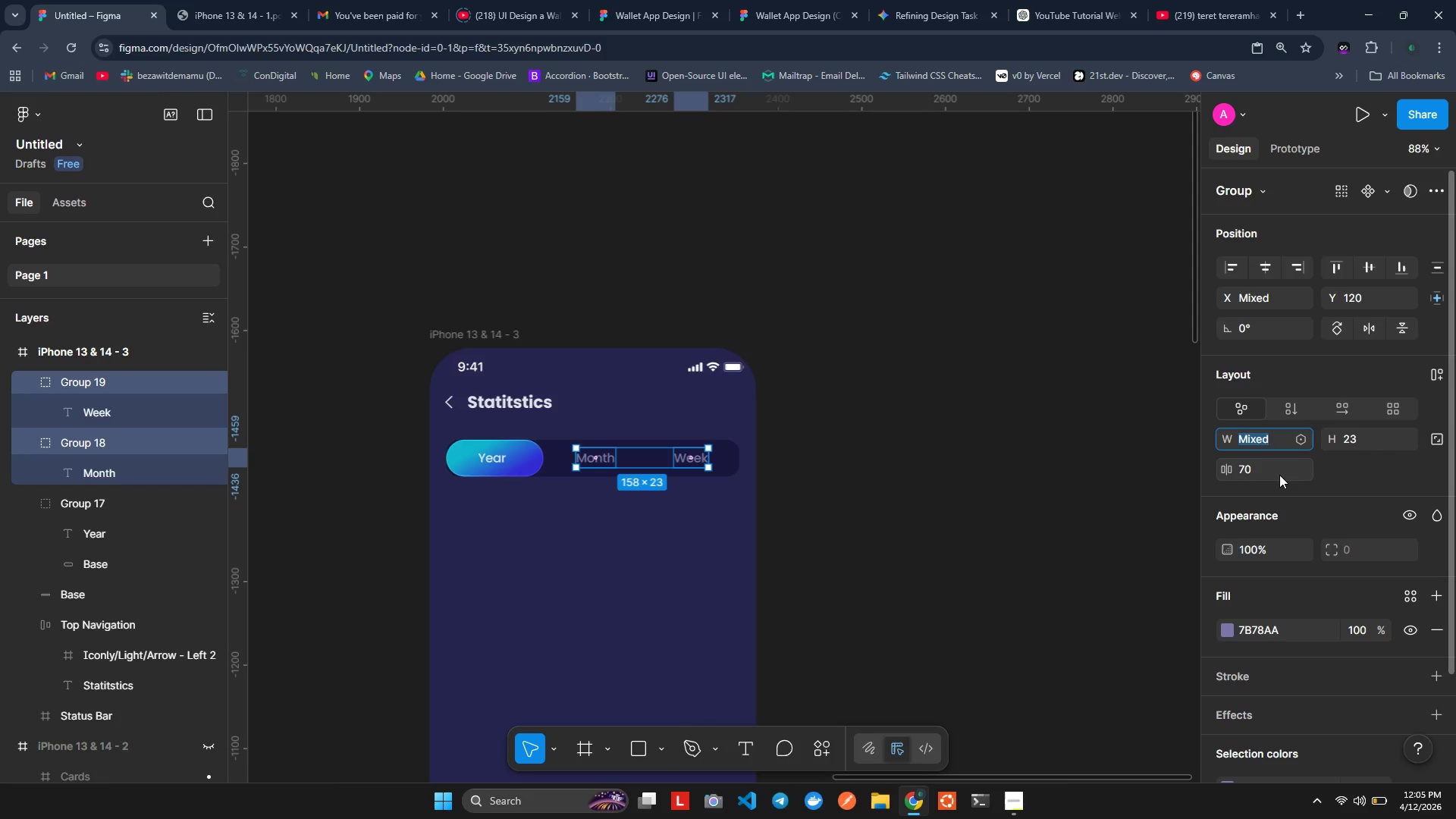 
scroll: coordinate [1234, 413], scroll_direction: up, amount: 2.0
 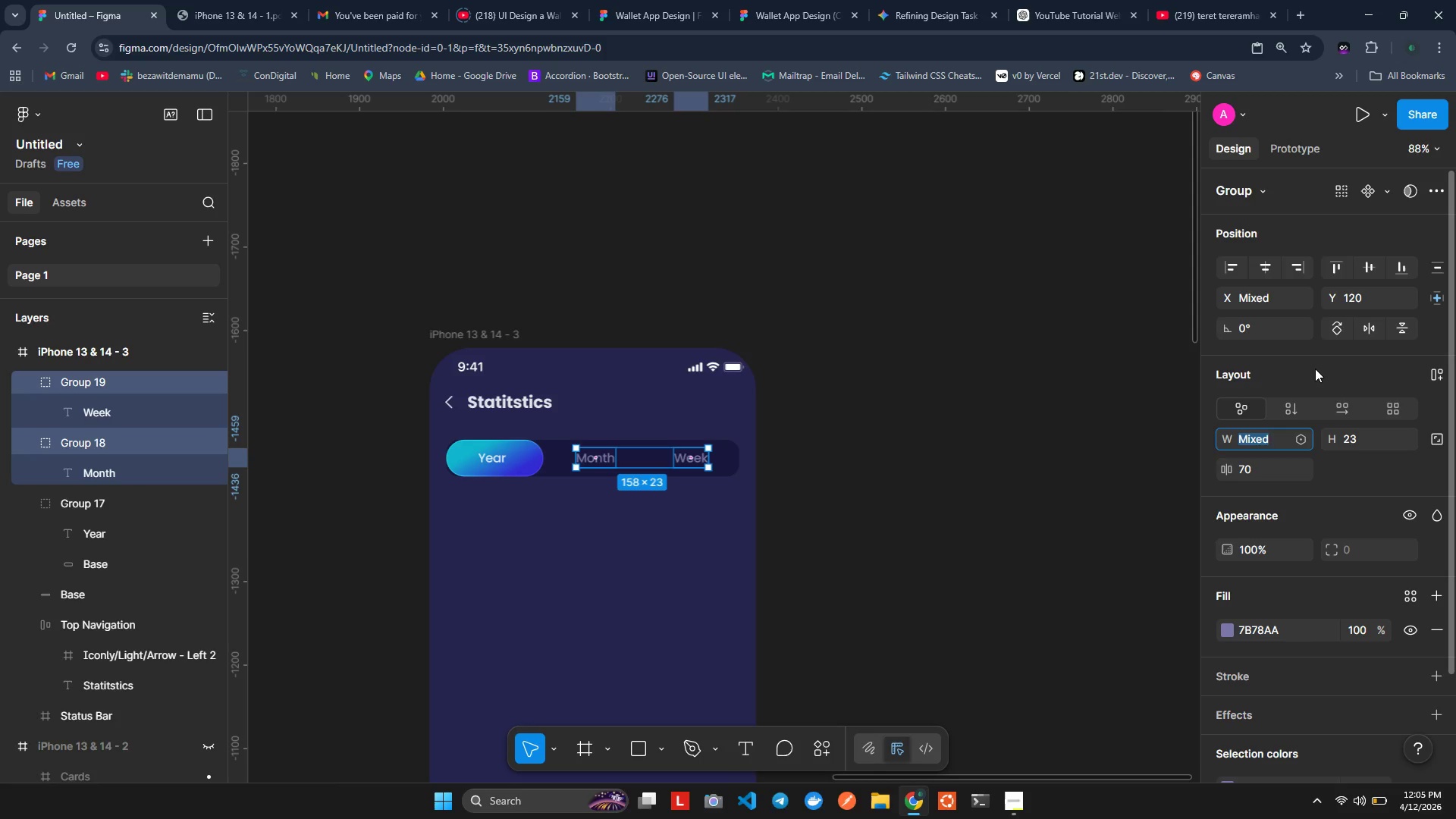 
left_click([1314, 369])
 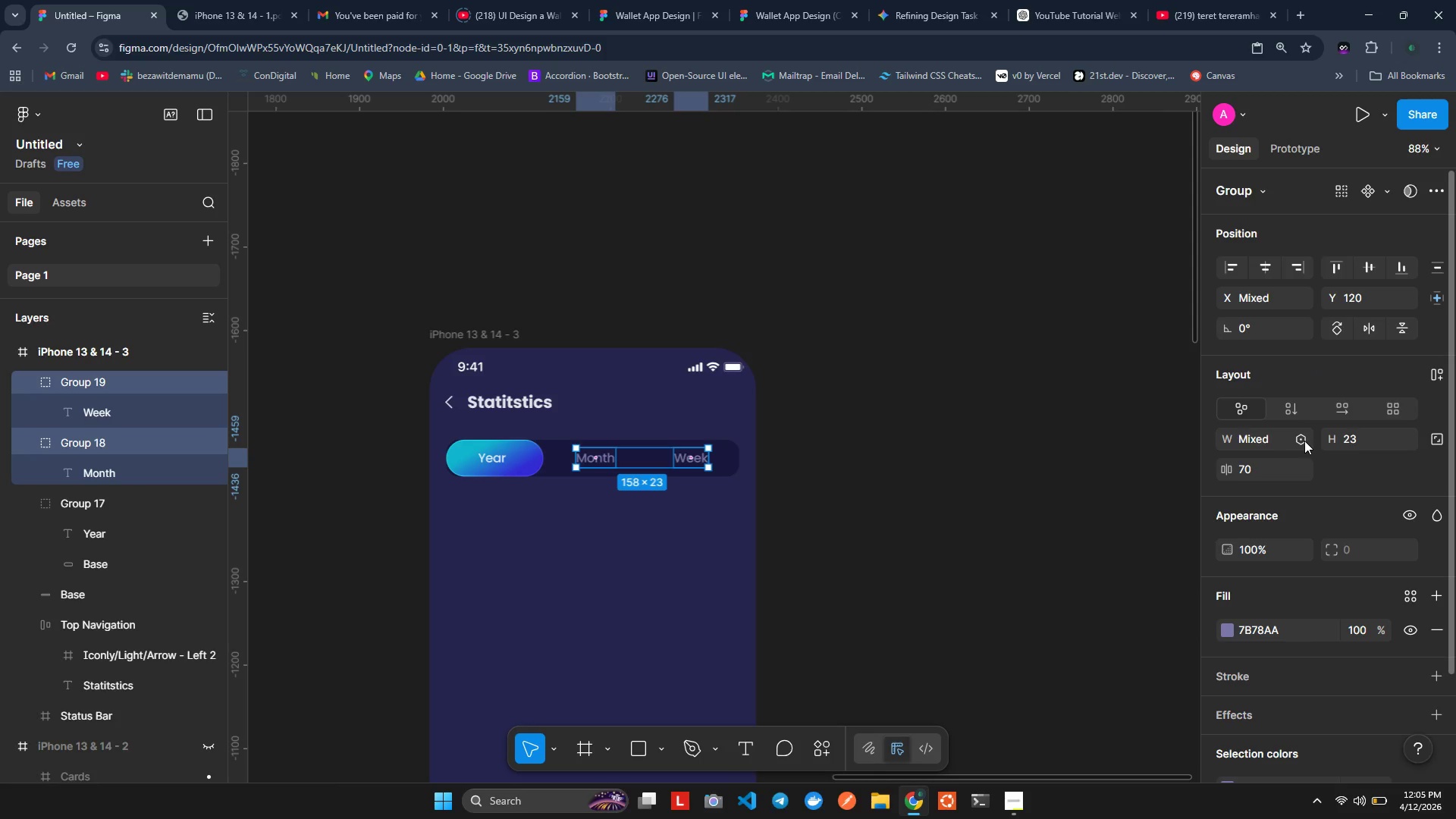 
wait(5.52)
 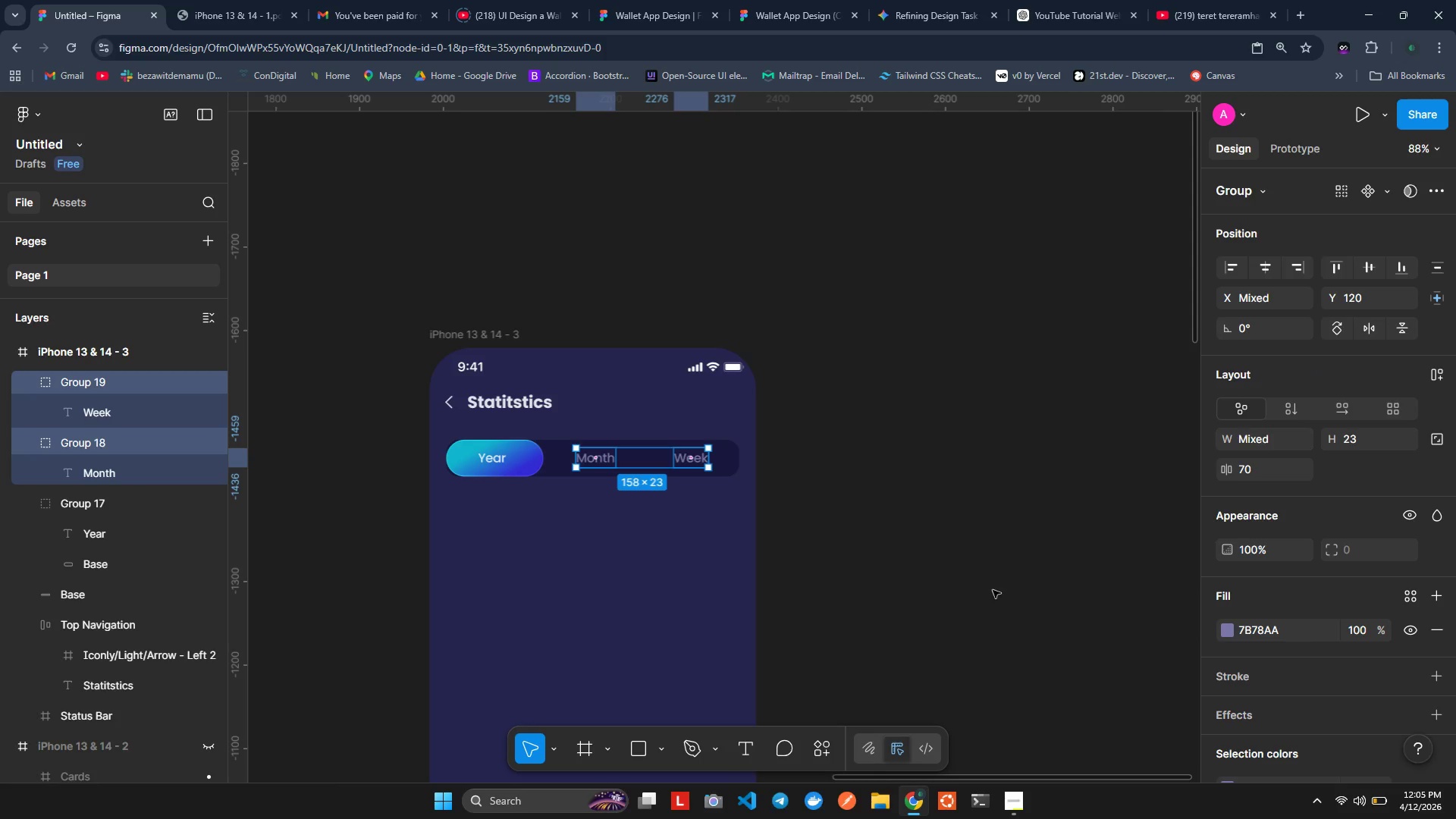 
scroll: coordinate [1244, 482], scroll_direction: down, amount: 1.0
 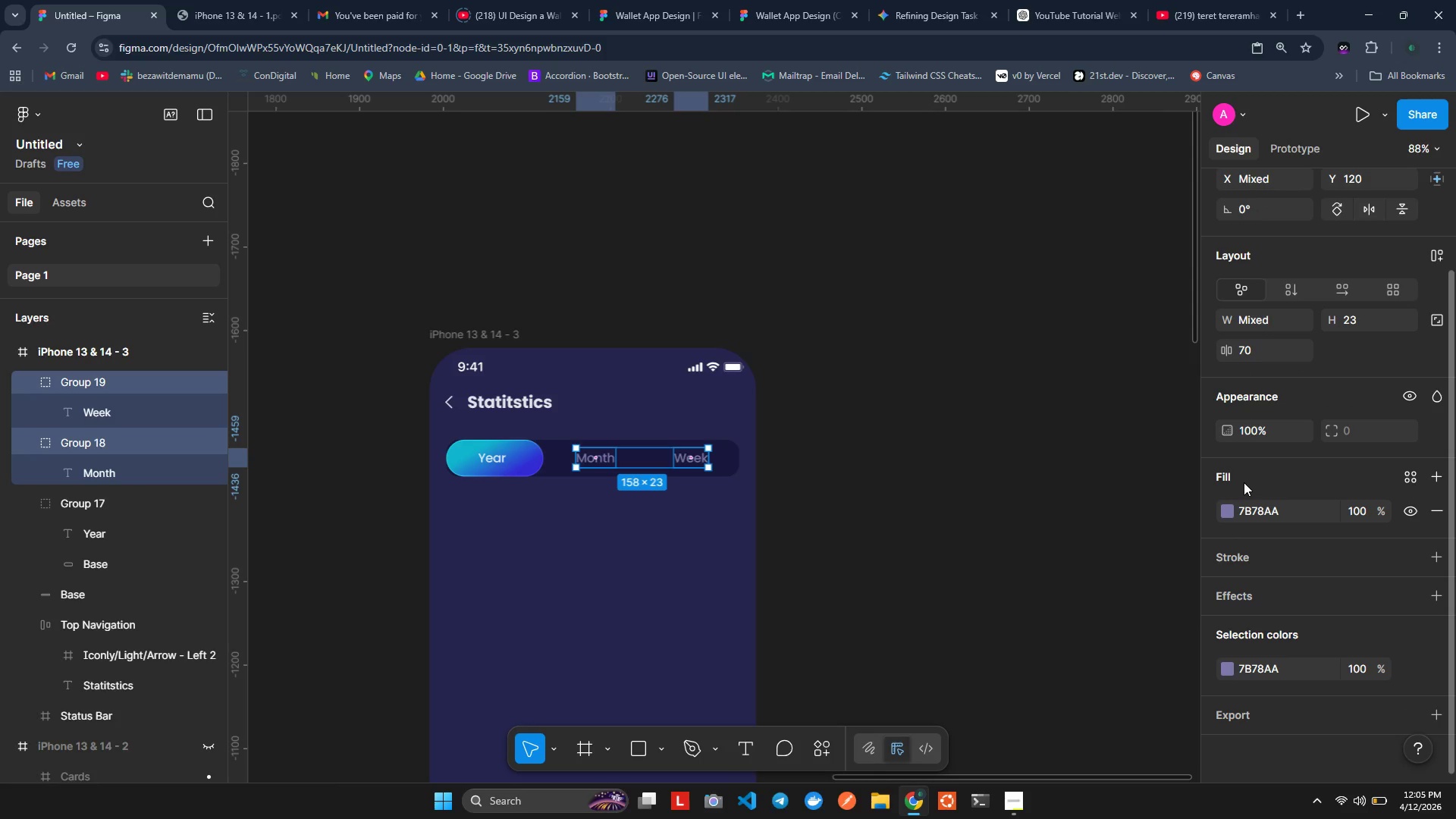 
scroll: coordinate [1276, 375], scroll_direction: up, amount: 3.0
 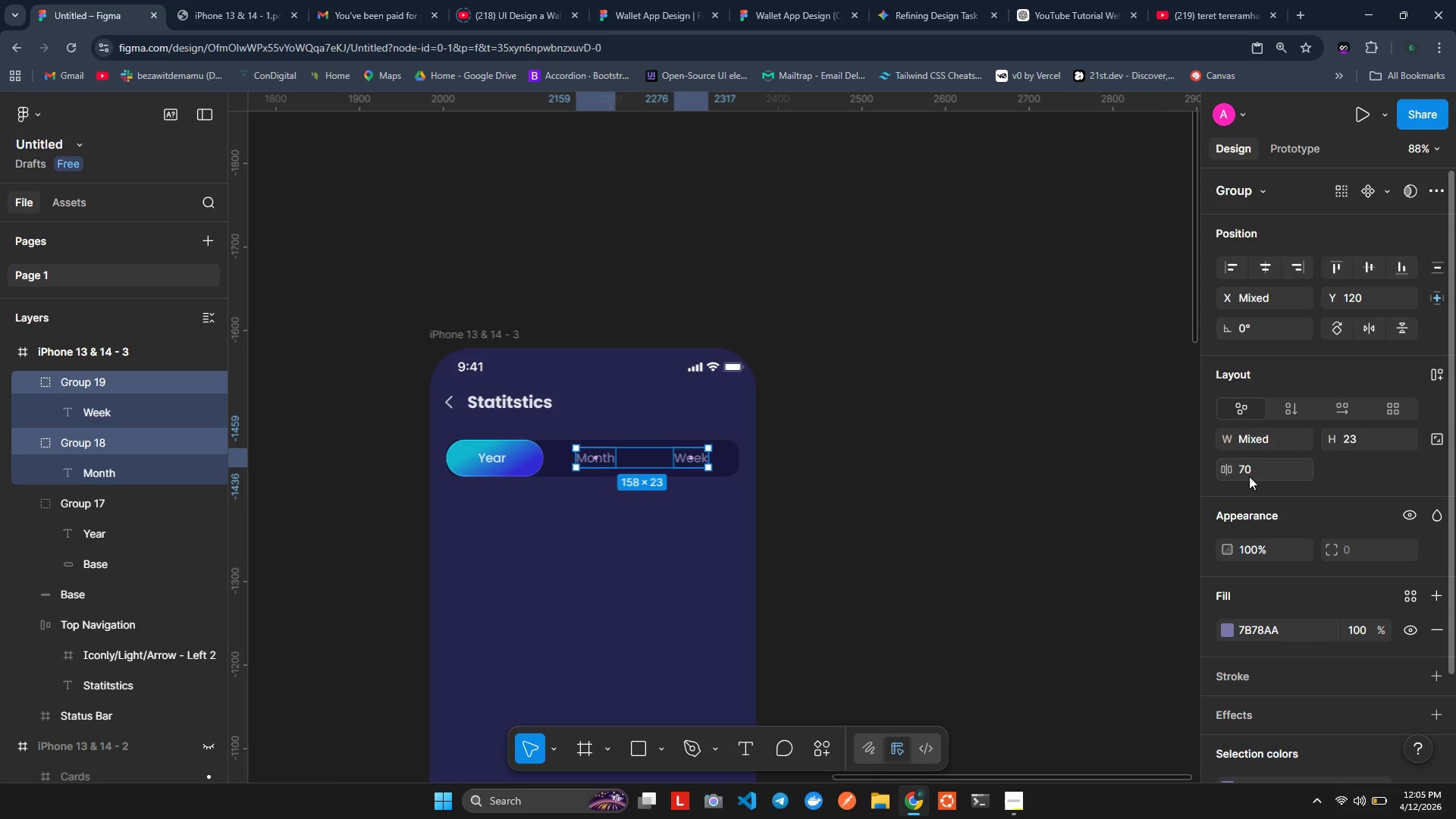 
scroll: coordinate [1272, 475], scroll_direction: down, amount: 2.0
 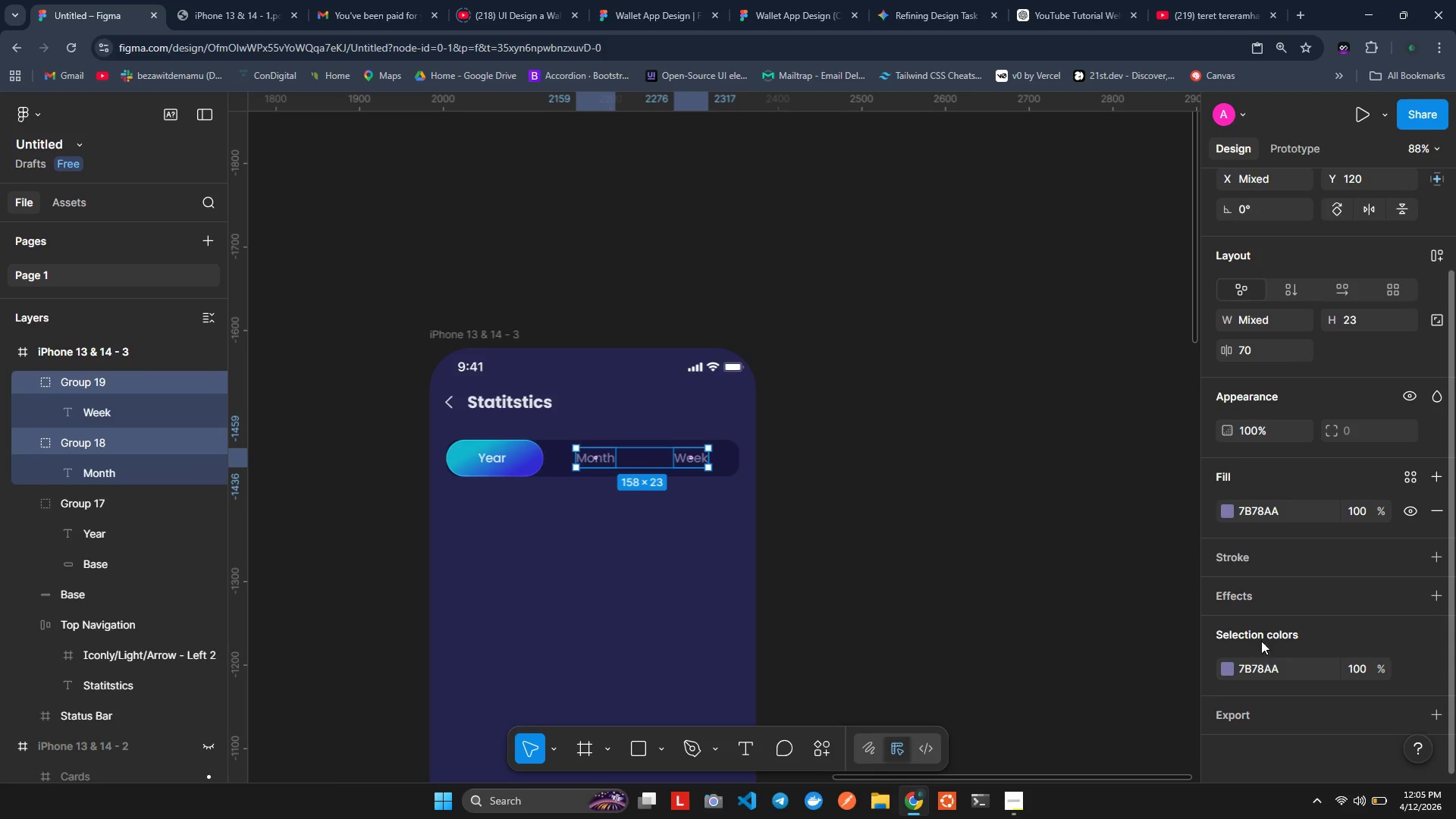 
scroll: coordinate [1288, 564], scroll_direction: up, amount: 2.0
 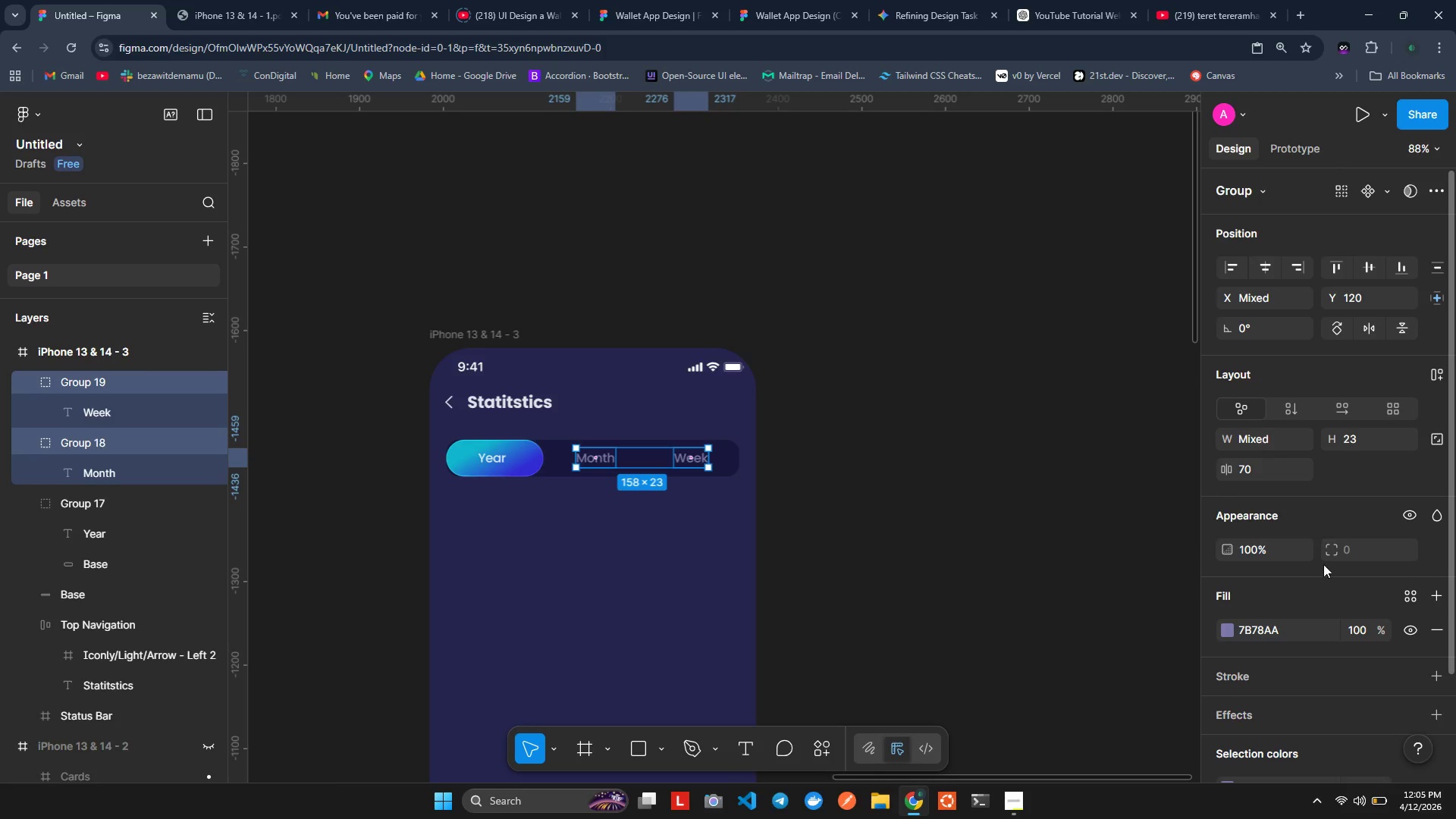 
wait(7.87)
 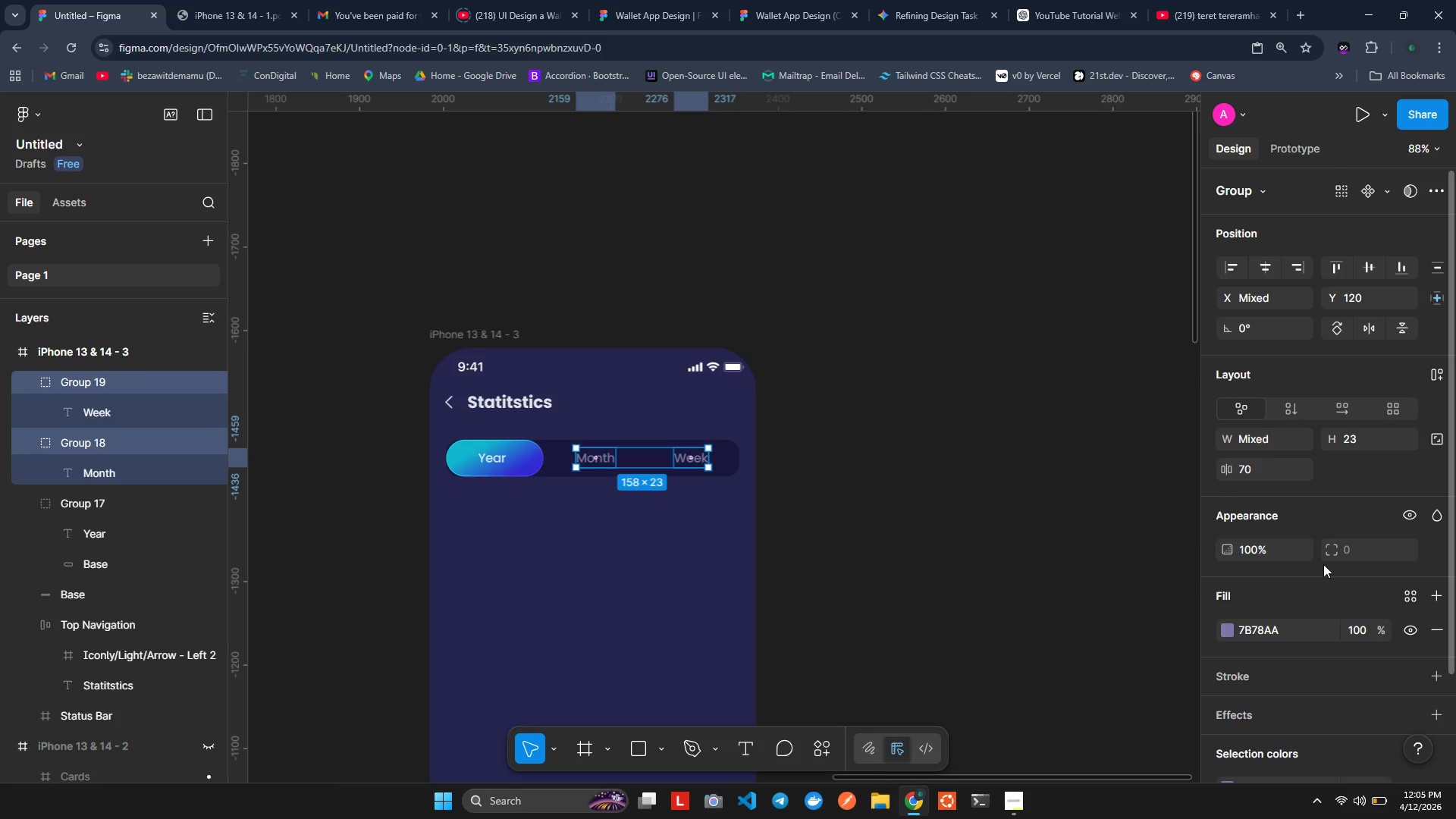 
left_click([603, 461])
 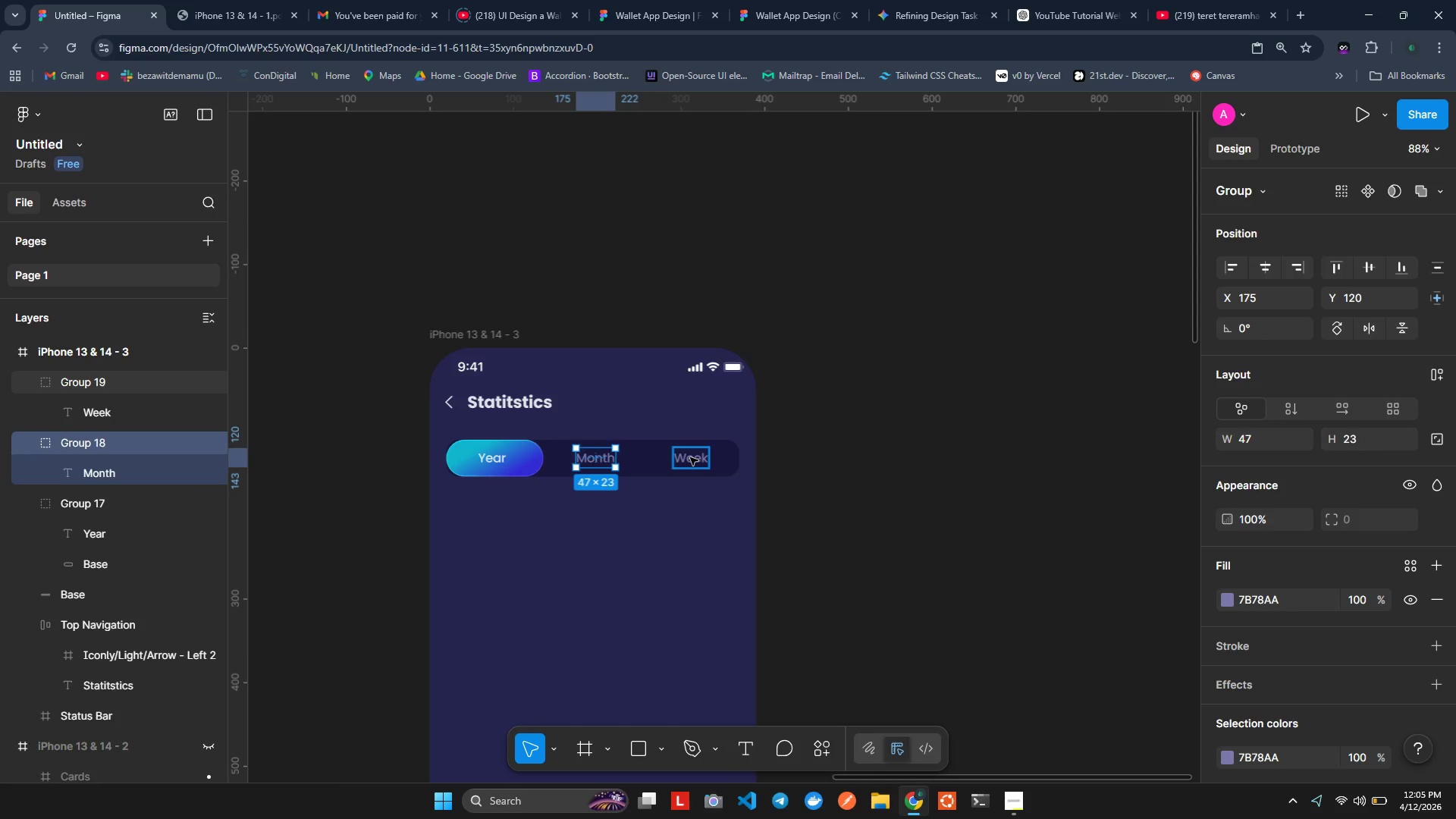 
hold_key(key=ControlLeft, duration=1.09)
 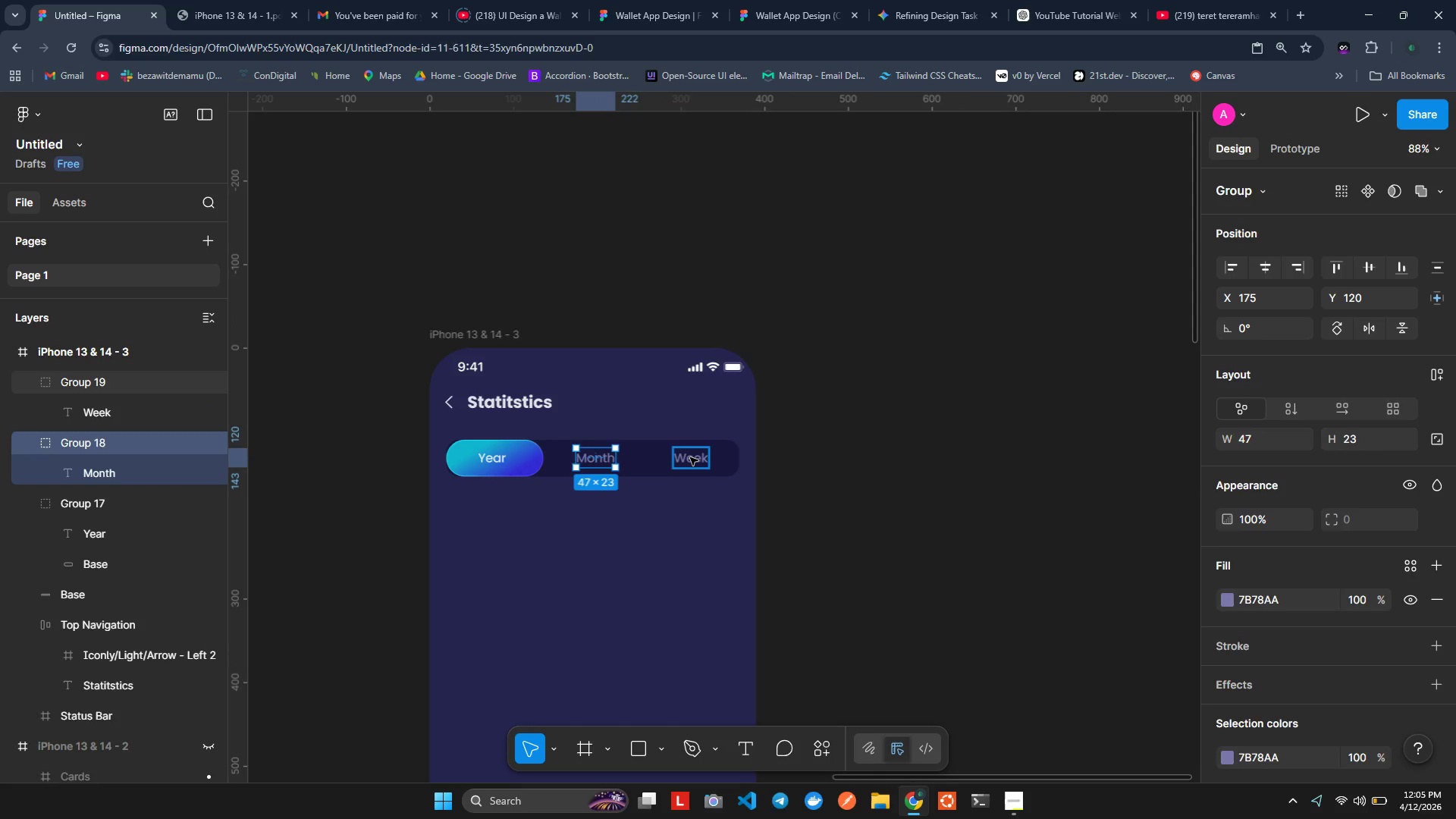 
hold_key(key=ShiftLeft, duration=0.56)
left_click([690, 457])
 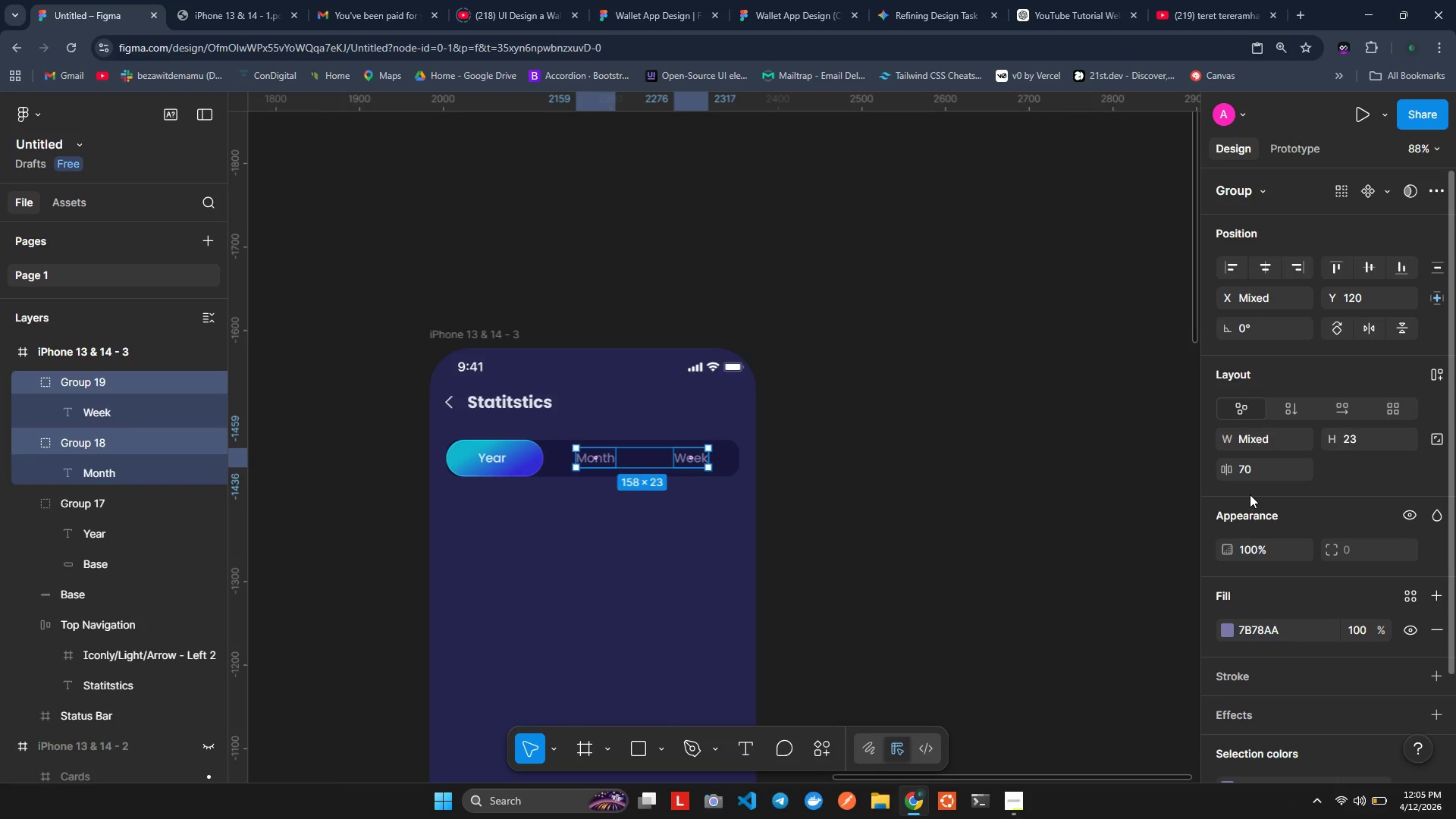 
scroll: coordinate [1250, 494], scroll_direction: up, amount: 1.0
 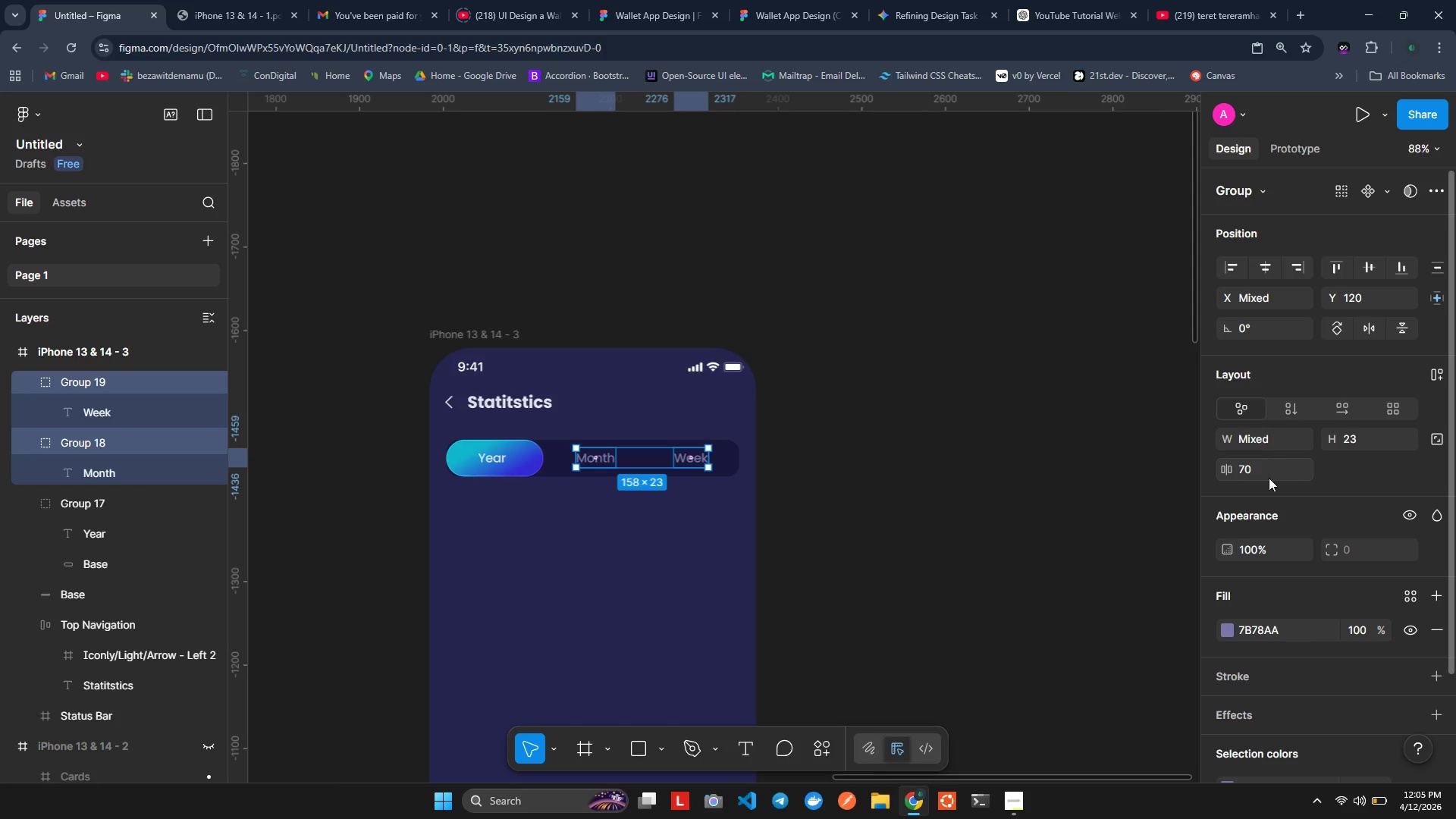 
wait(6.62)
 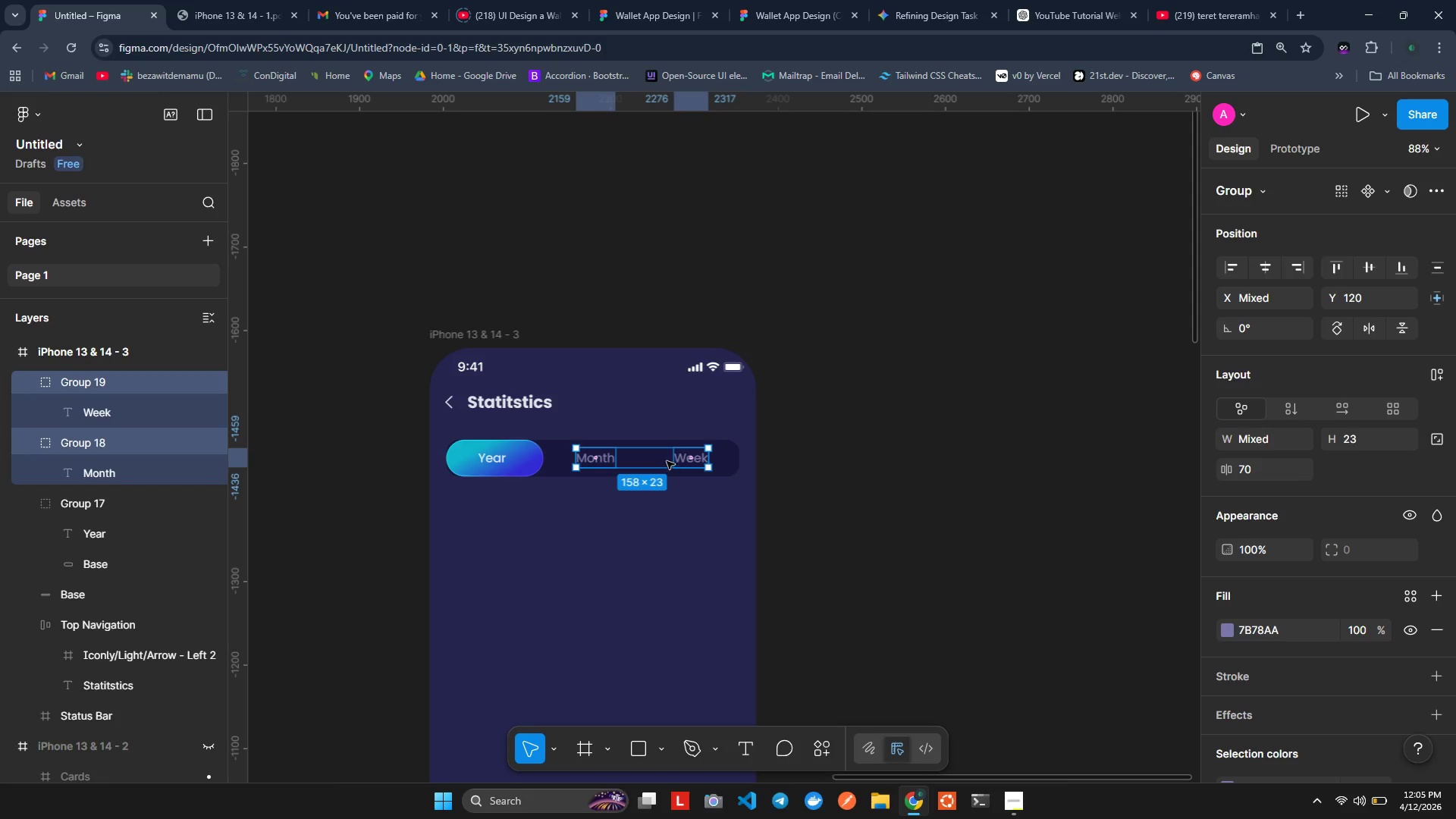 
left_click([603, 461])
 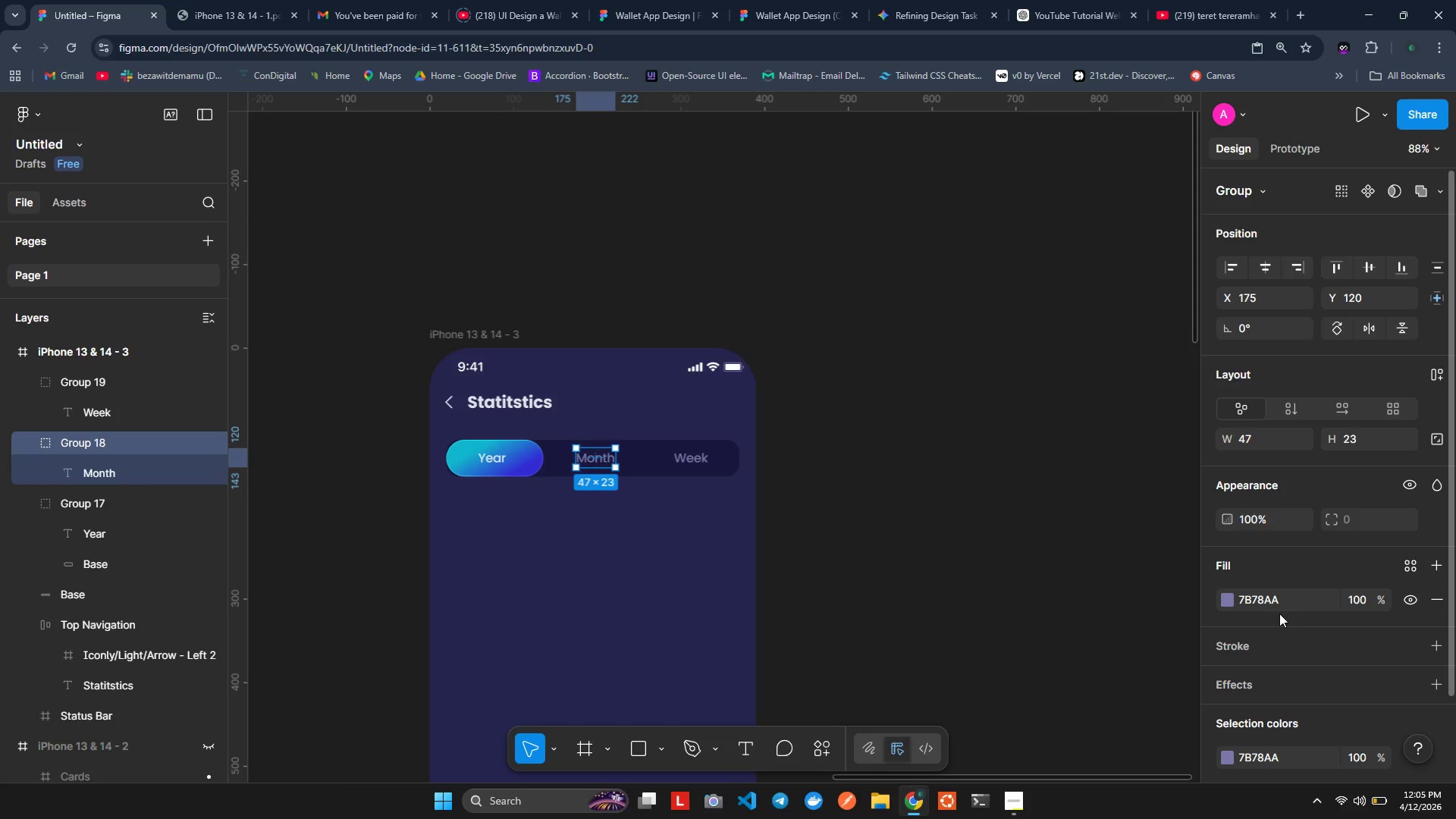 
scroll: coordinate [1302, 612], scroll_direction: none, amount: 0.0
 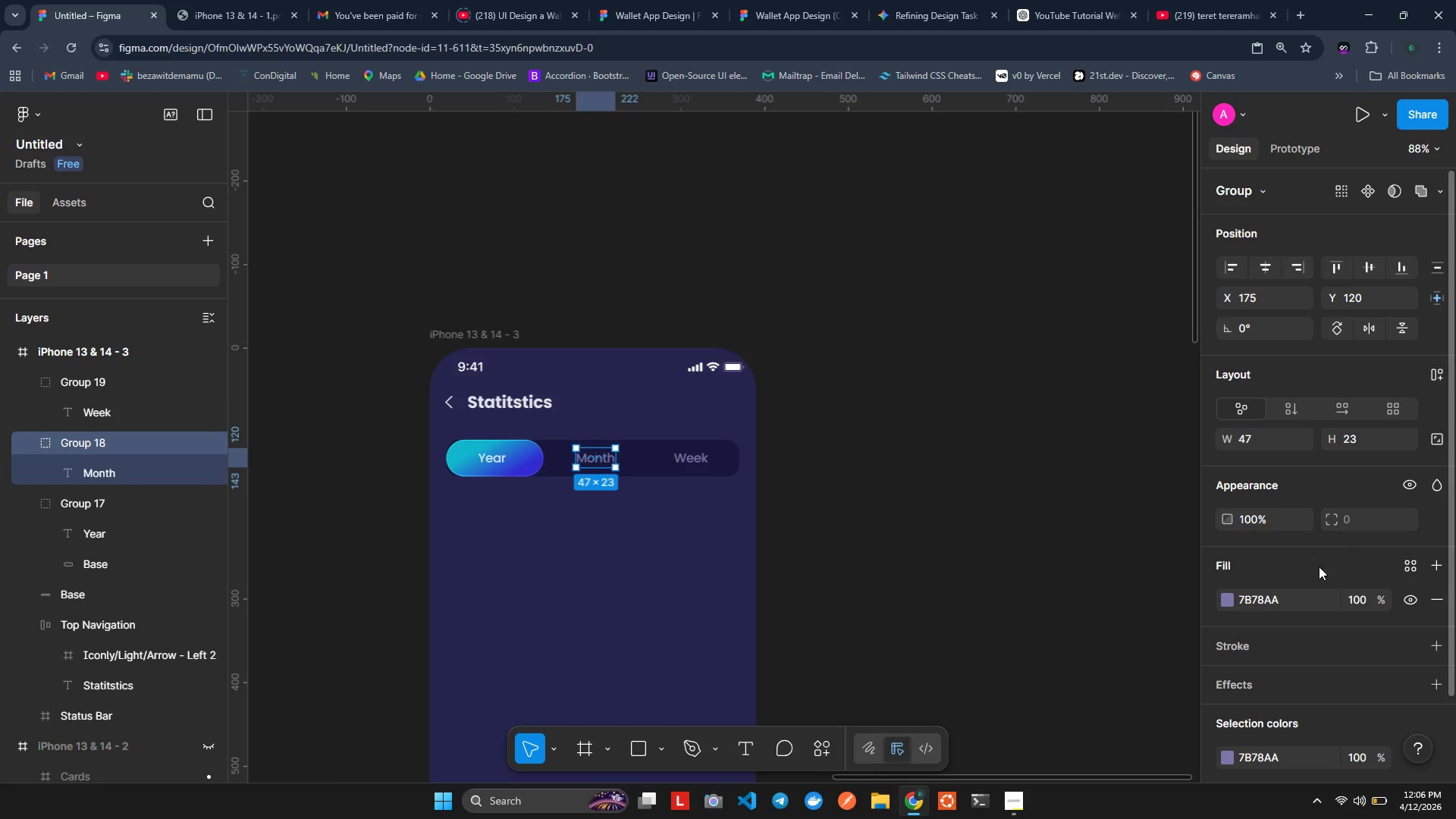 
wait(5.33)
 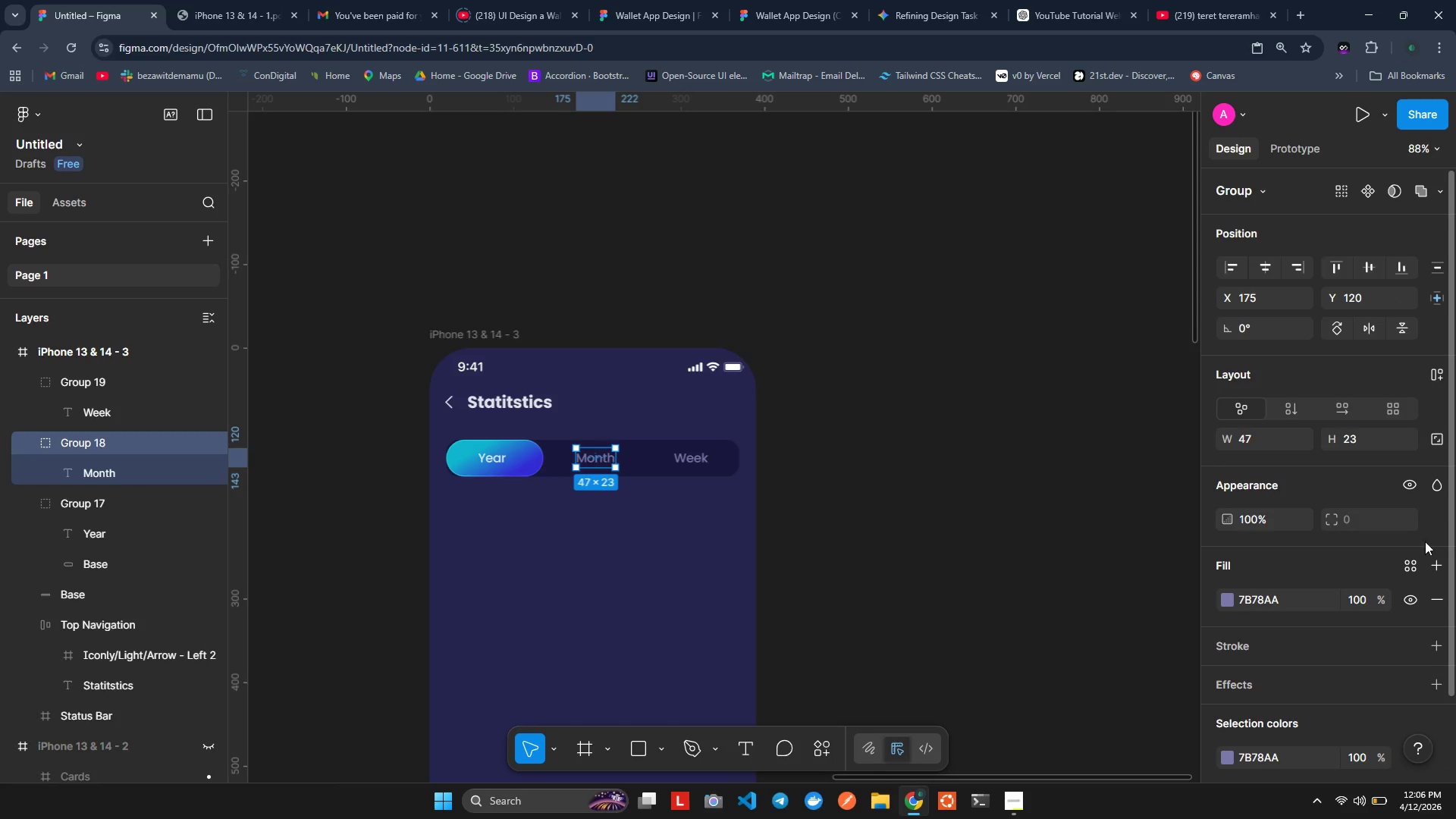 
scroll: coordinate [1282, 494], scroll_direction: up, amount: 3.0
 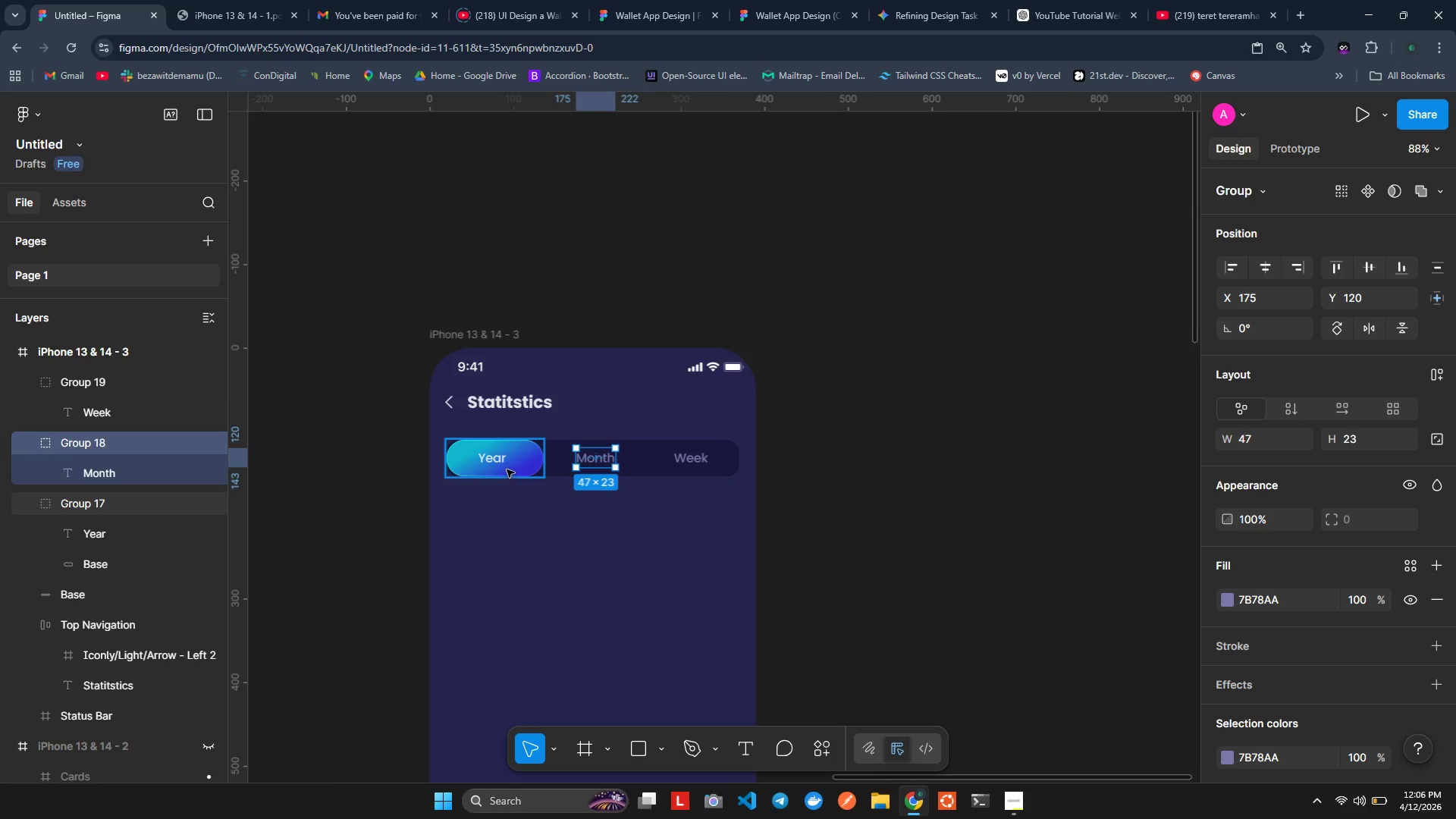 
left_click([679, 469])
 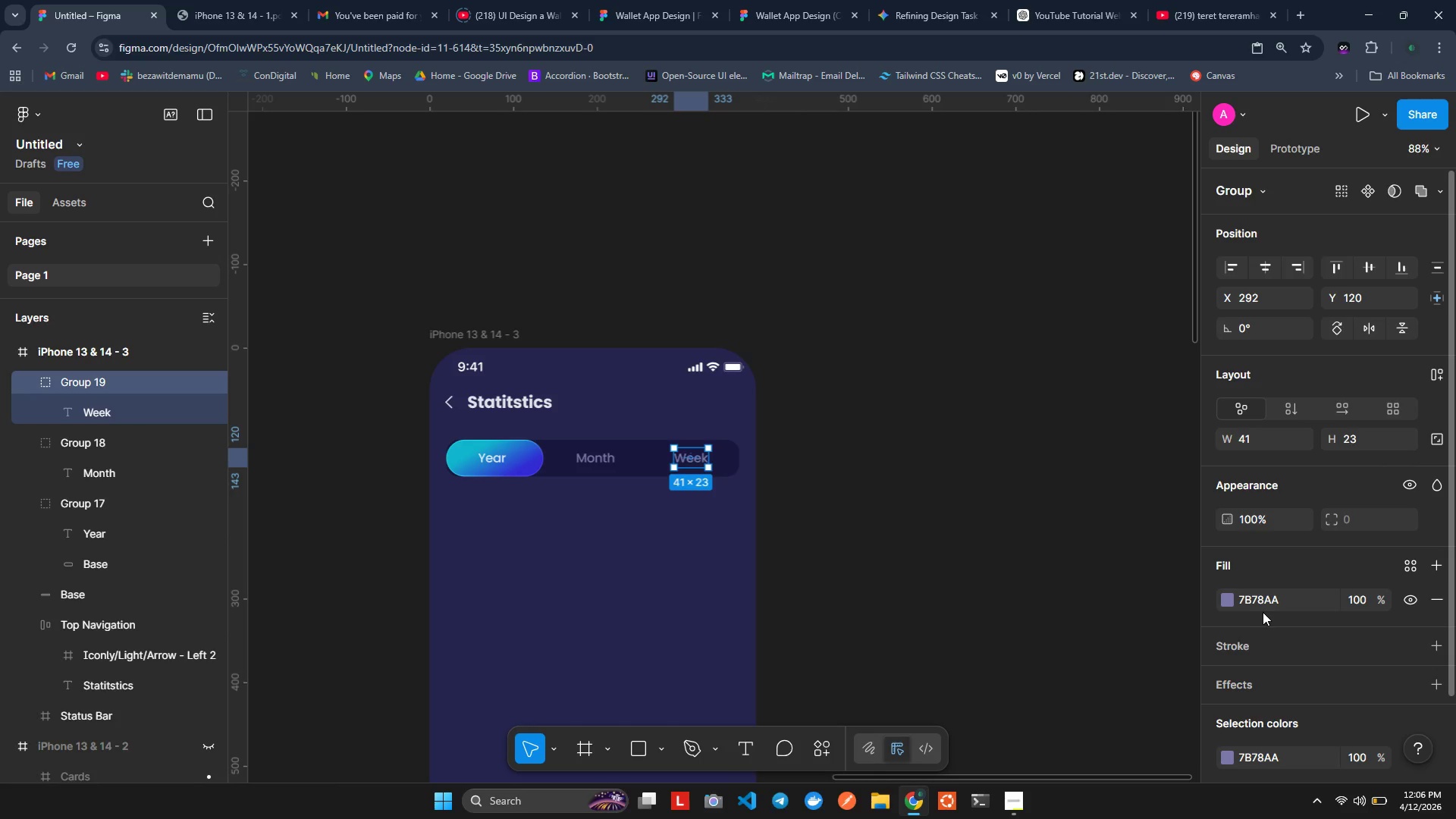 
wait(7.47)
 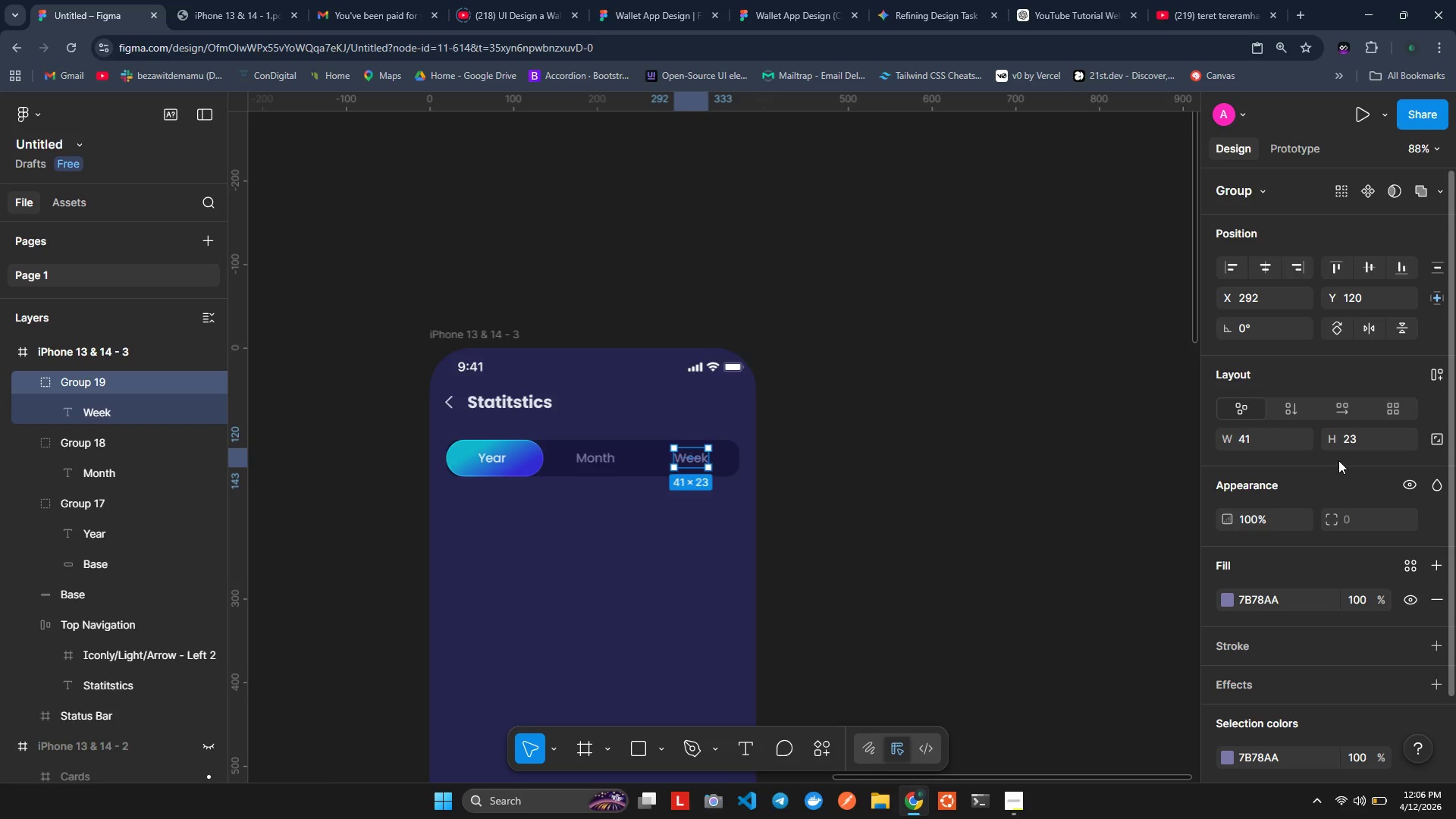 
double_click([598, 463])
 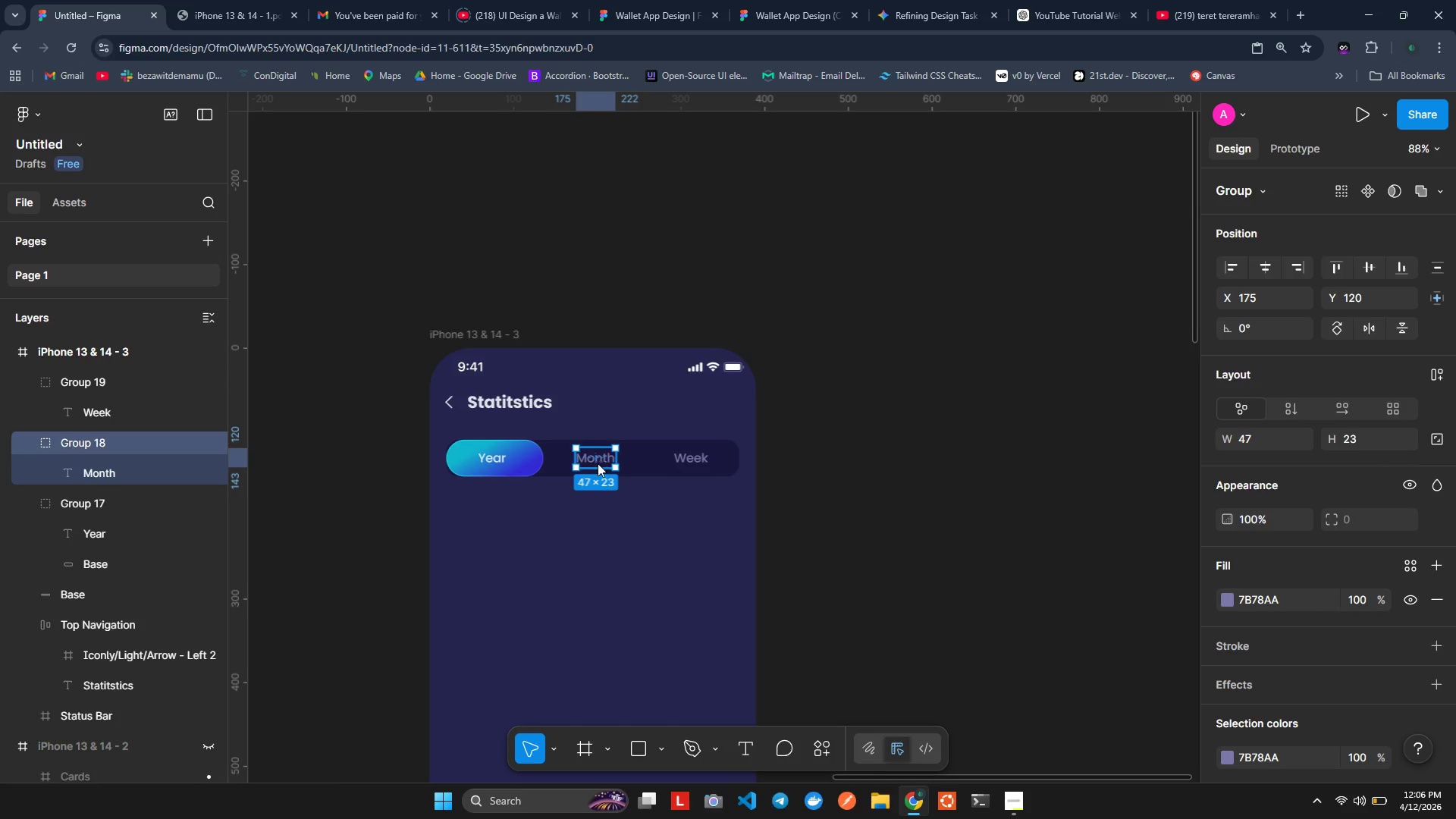 
triple_click([598, 463])
 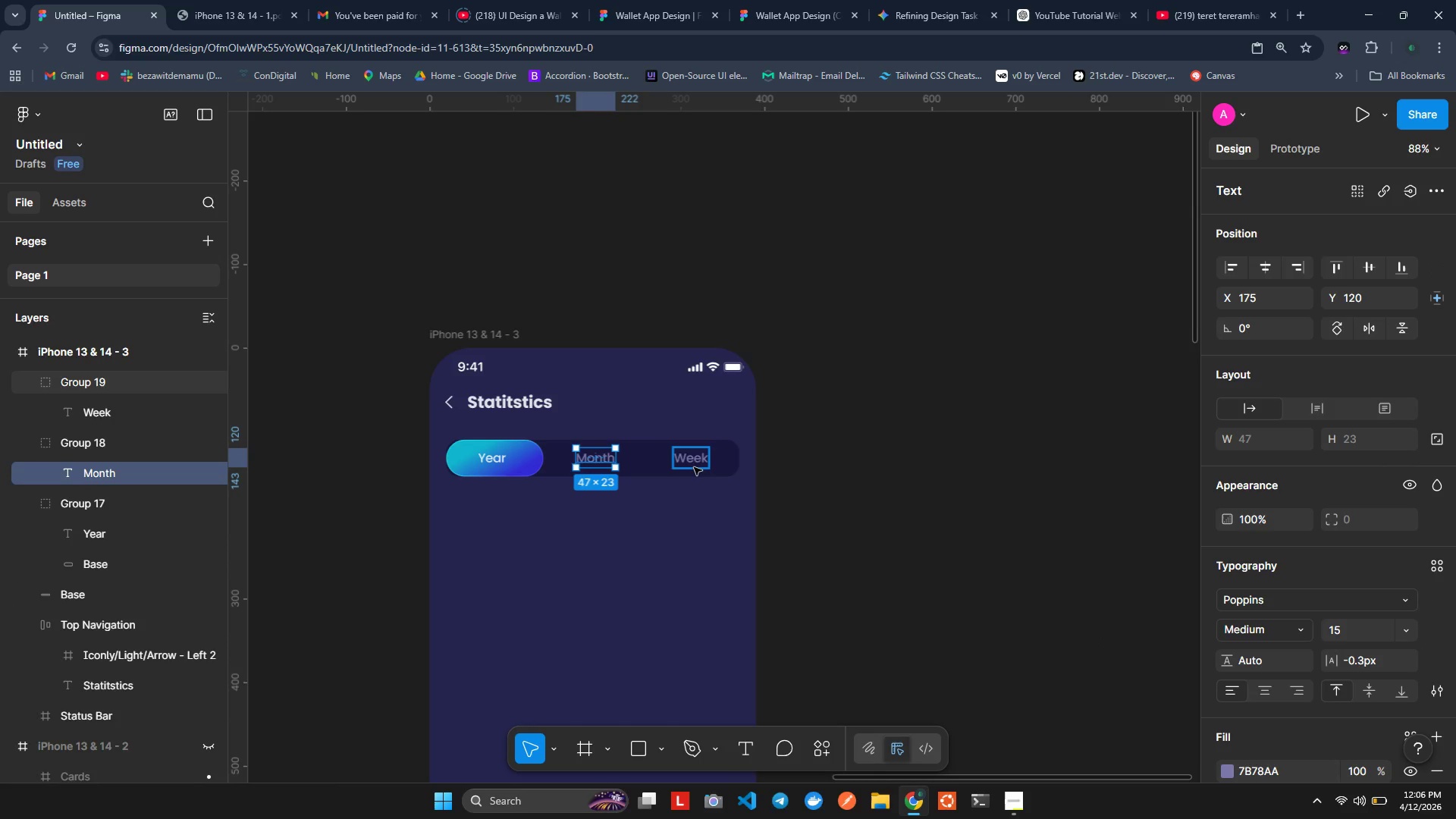 
hold_key(key=ShiftLeft, duration=0.55)
left_click([691, 458])
 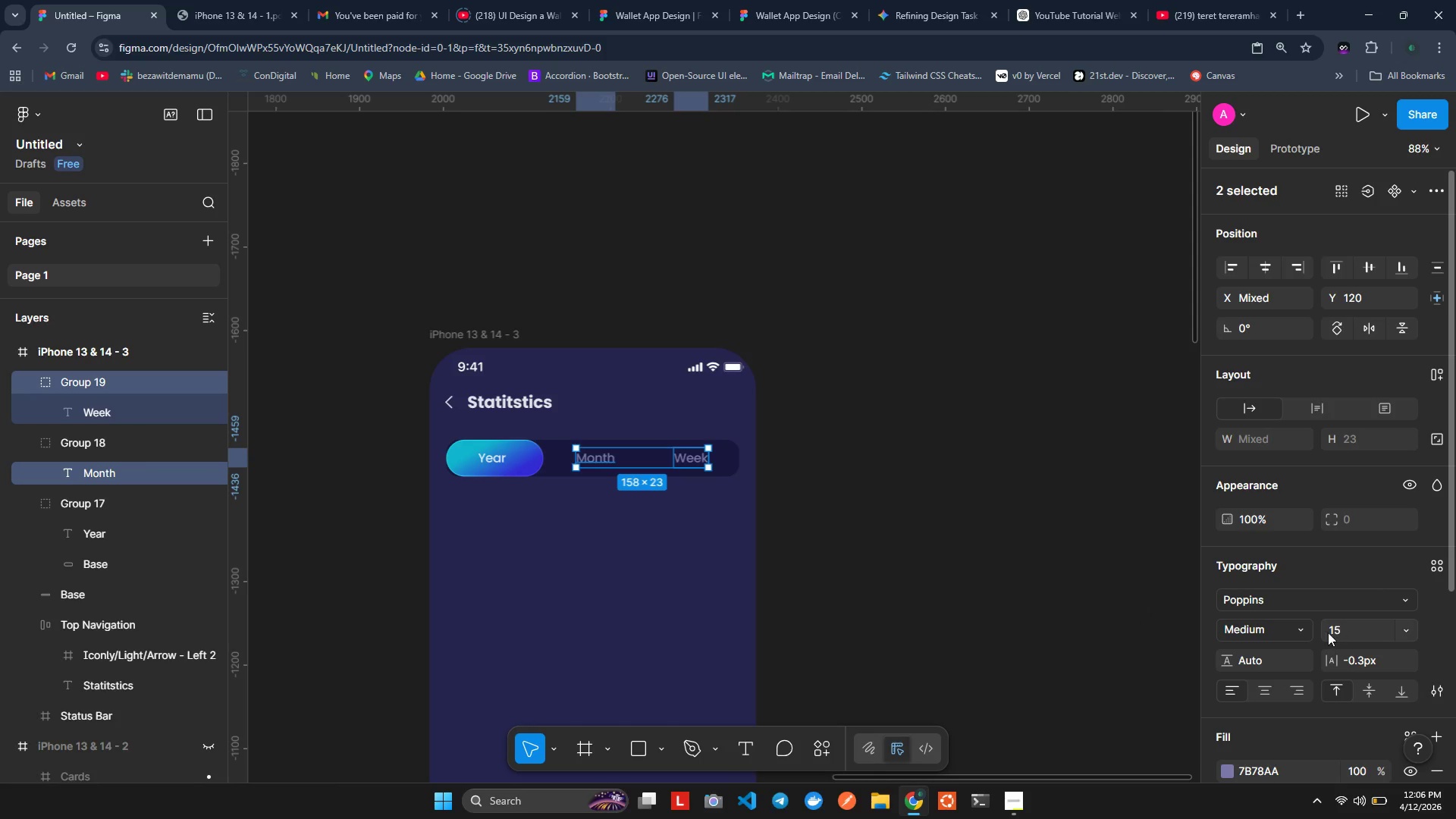 
left_click([1263, 633])
 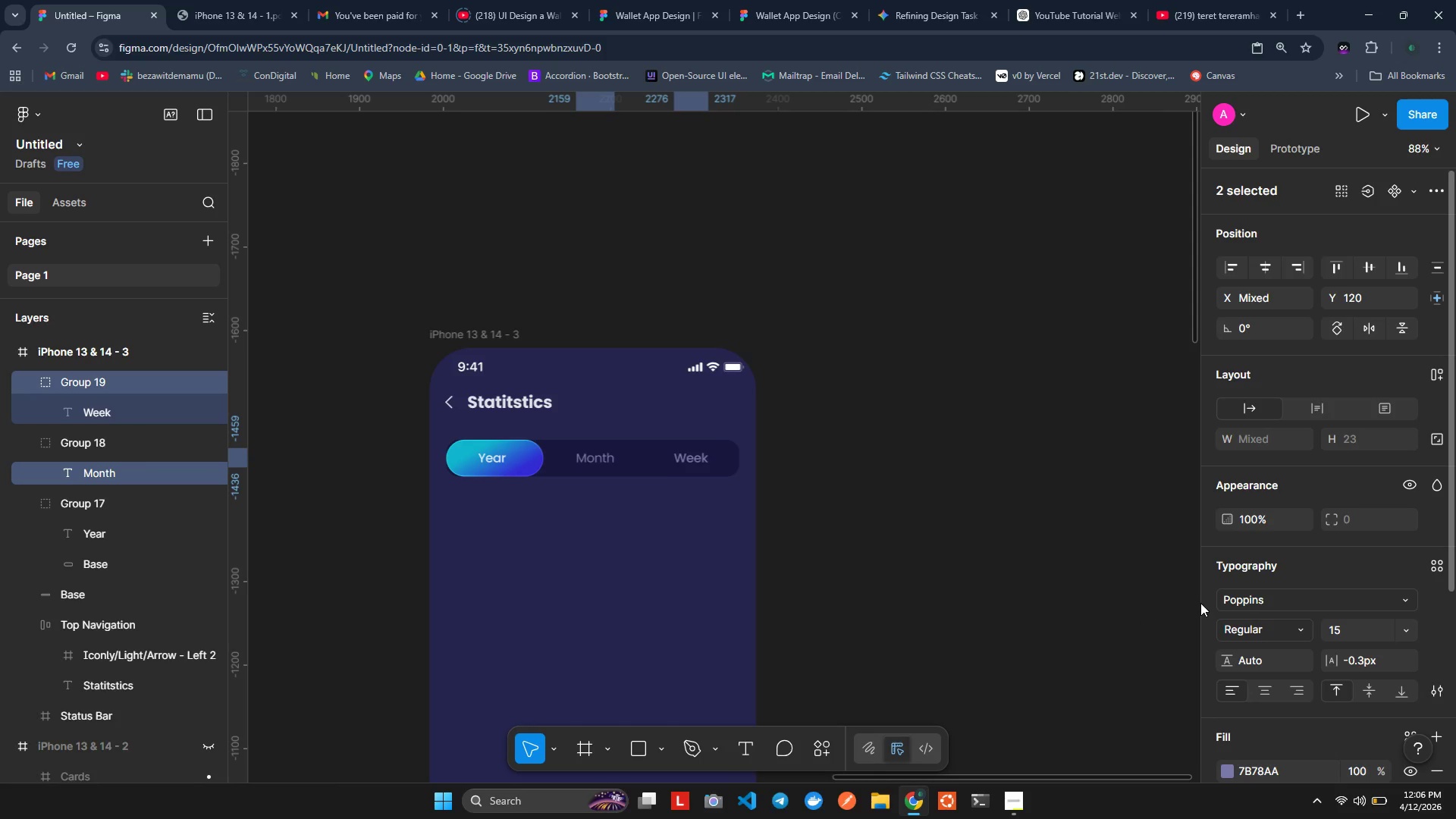 
left_click([1068, 532])
 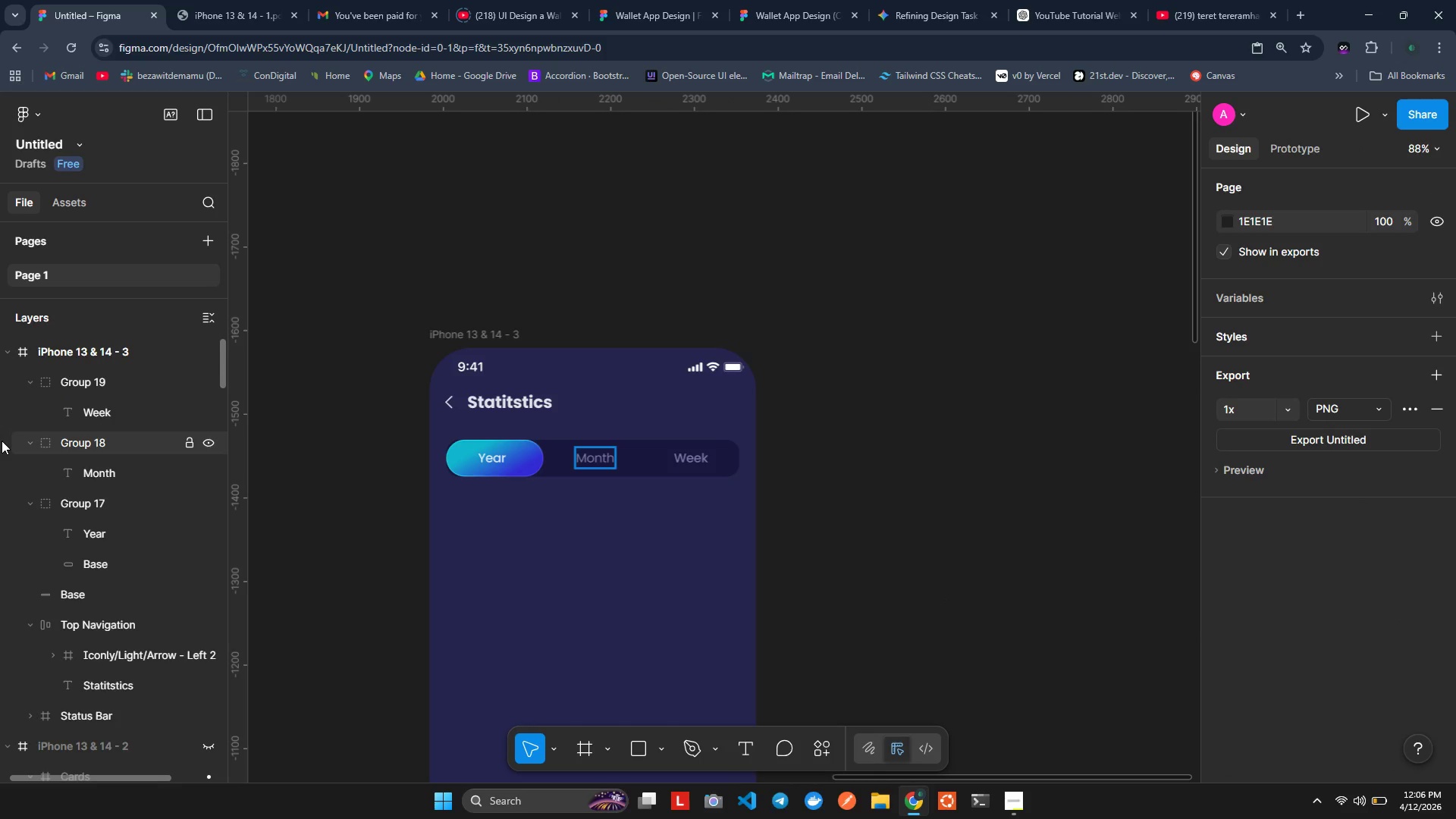 
wait(9.06)
 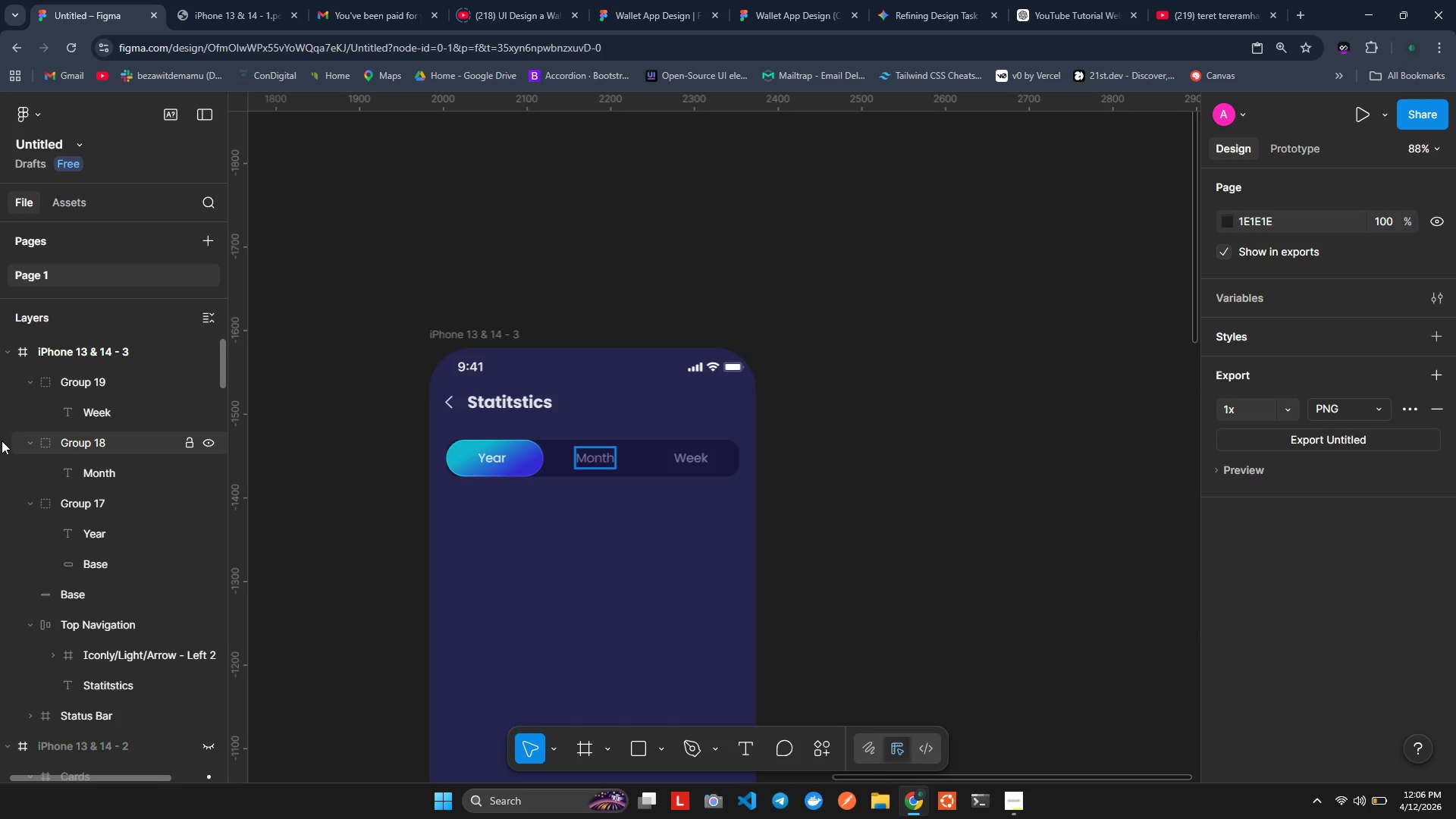 
key(Alt+Tab)
 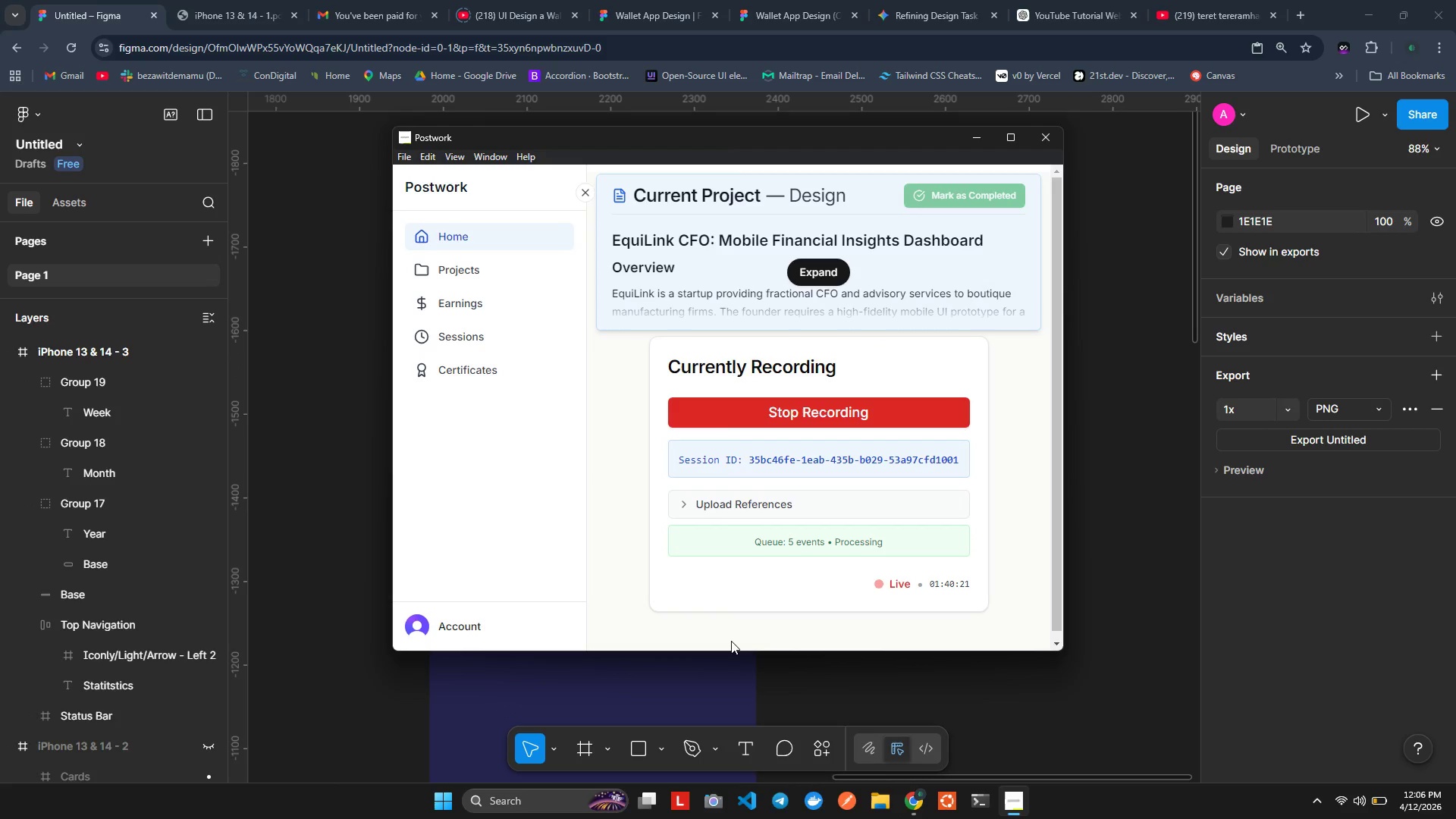 
key(Alt+AltLeft)